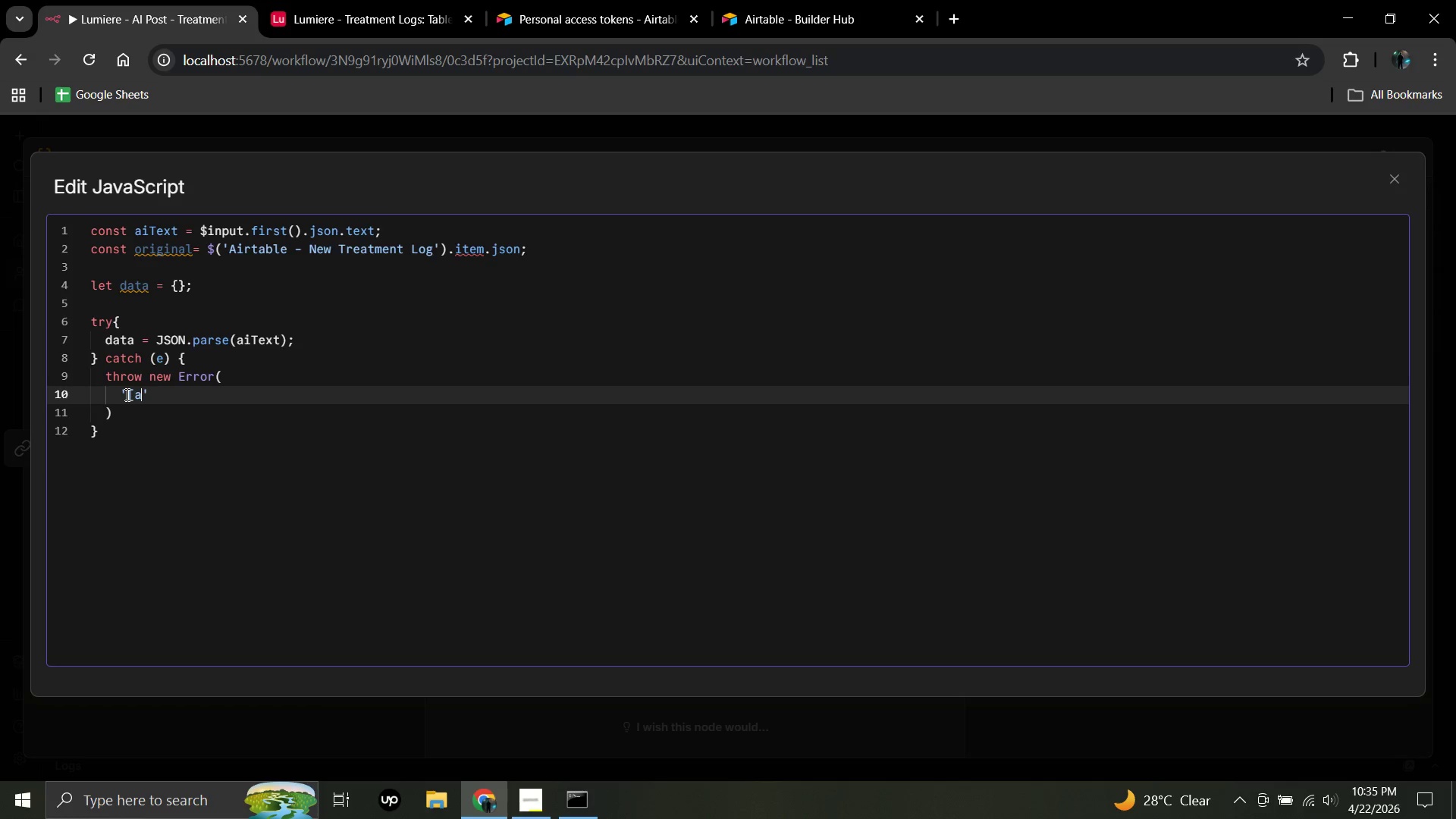 
key(Backspace)
 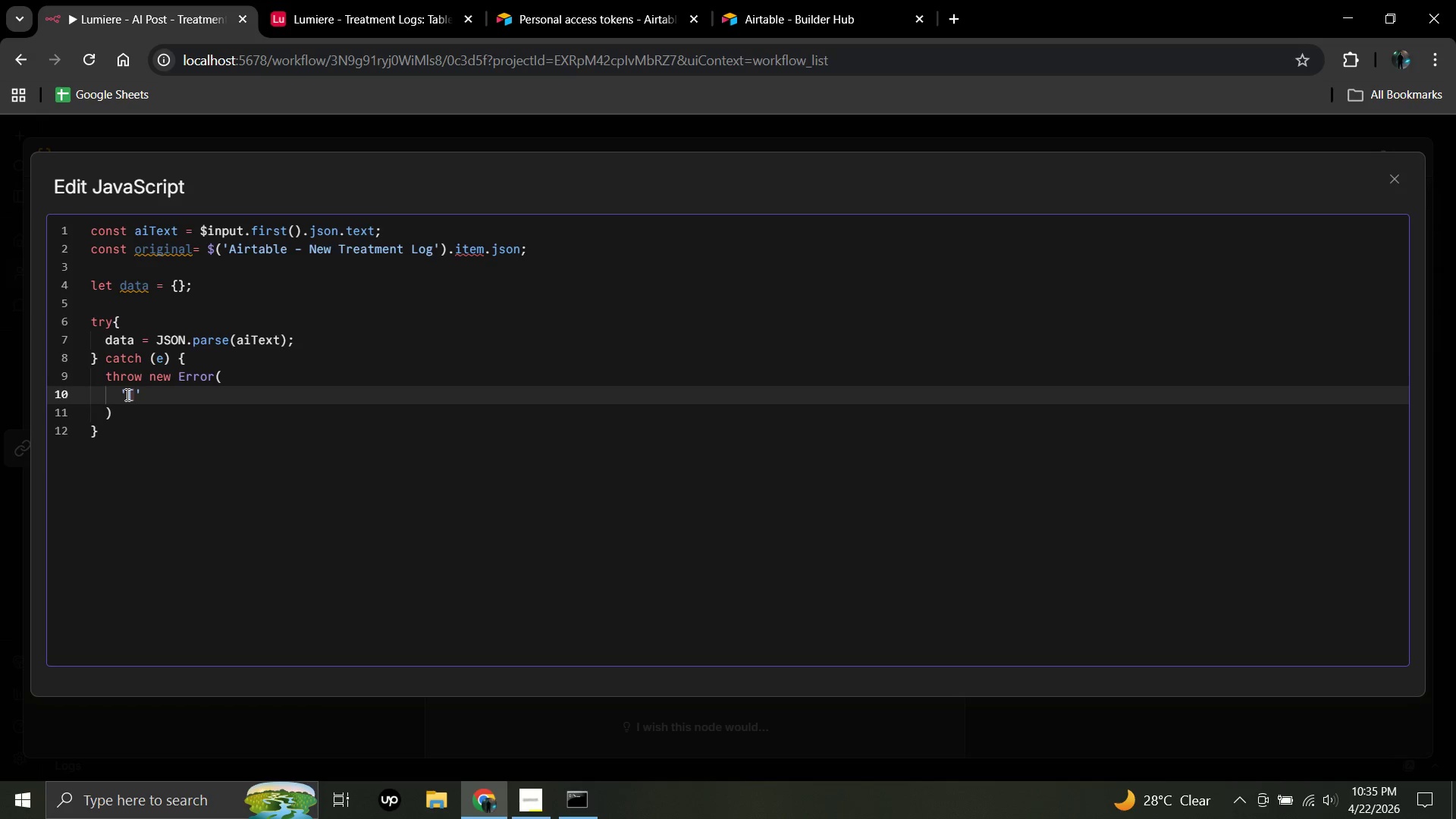 
key(Shift+A)
 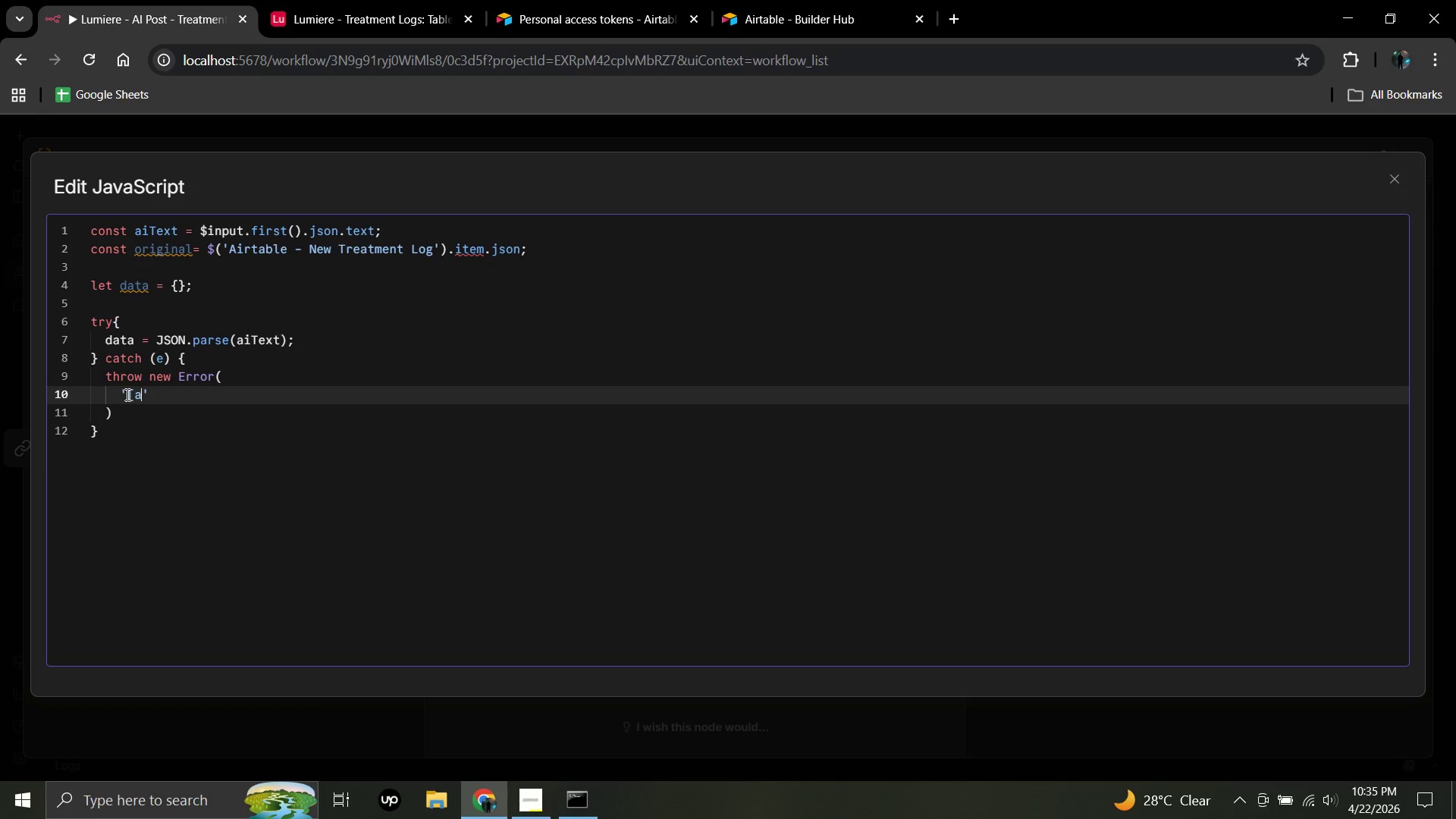 
key(Backspace)
 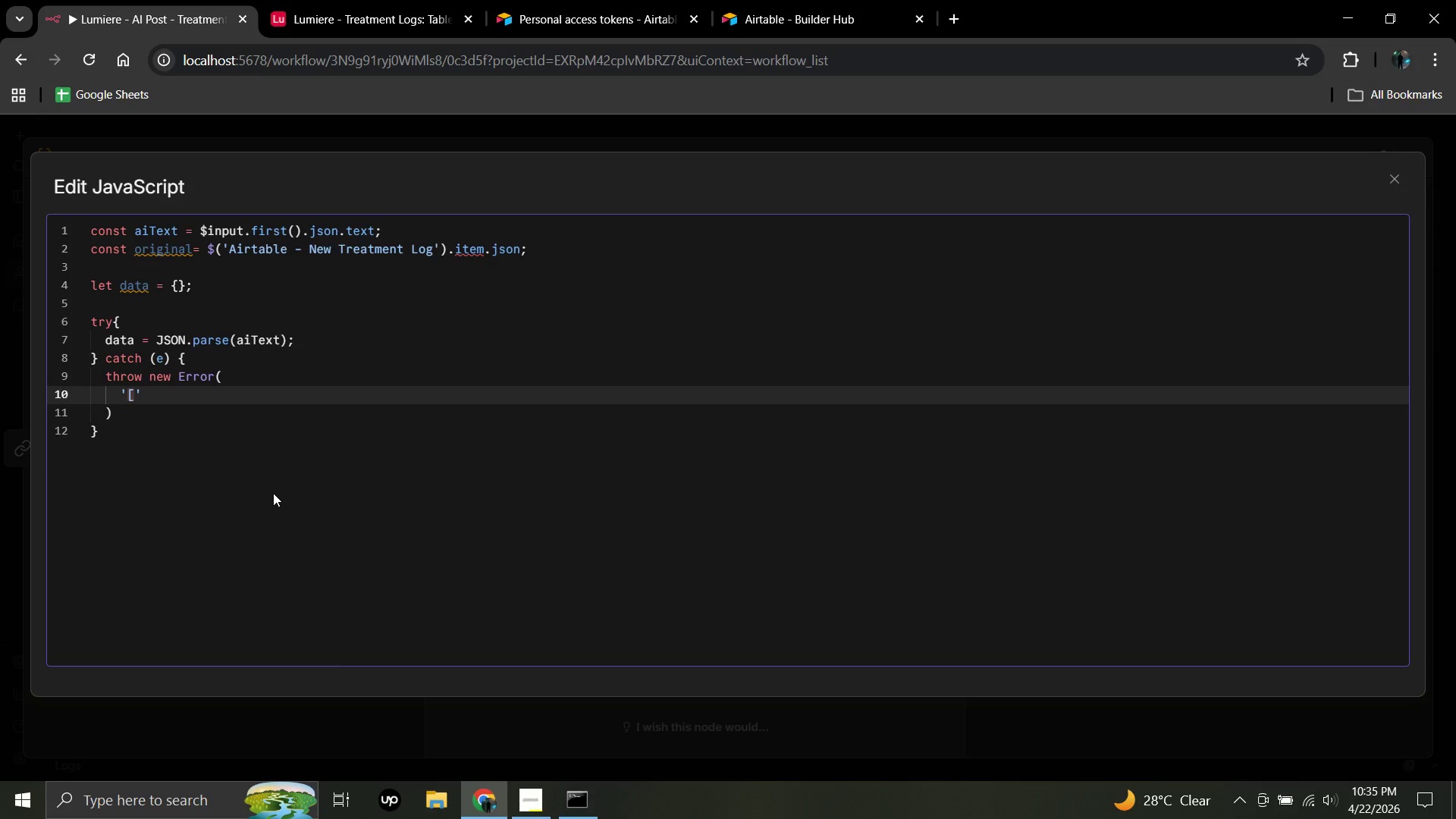 
key(Backspace)
 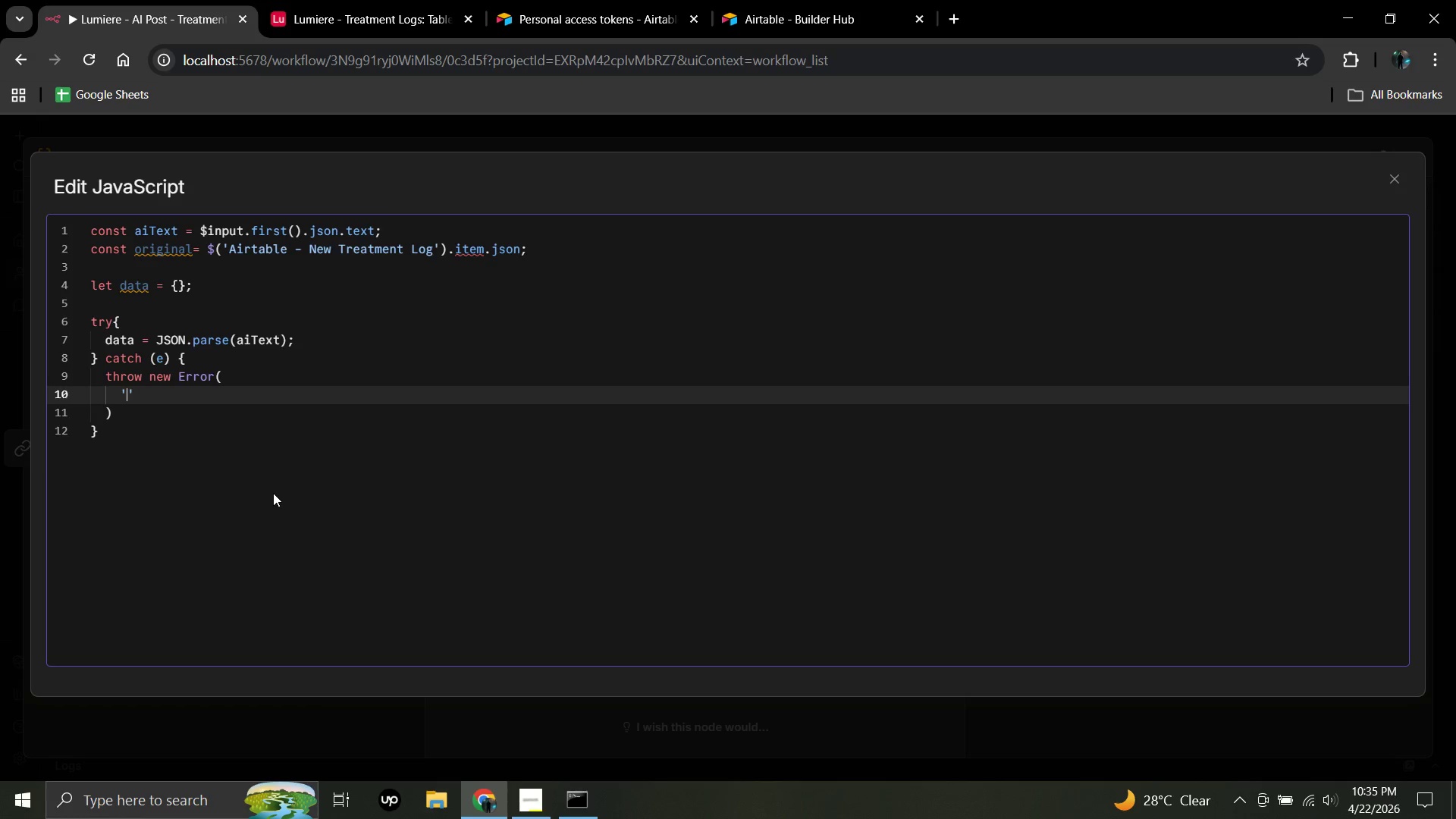 
key(Shift+A)
 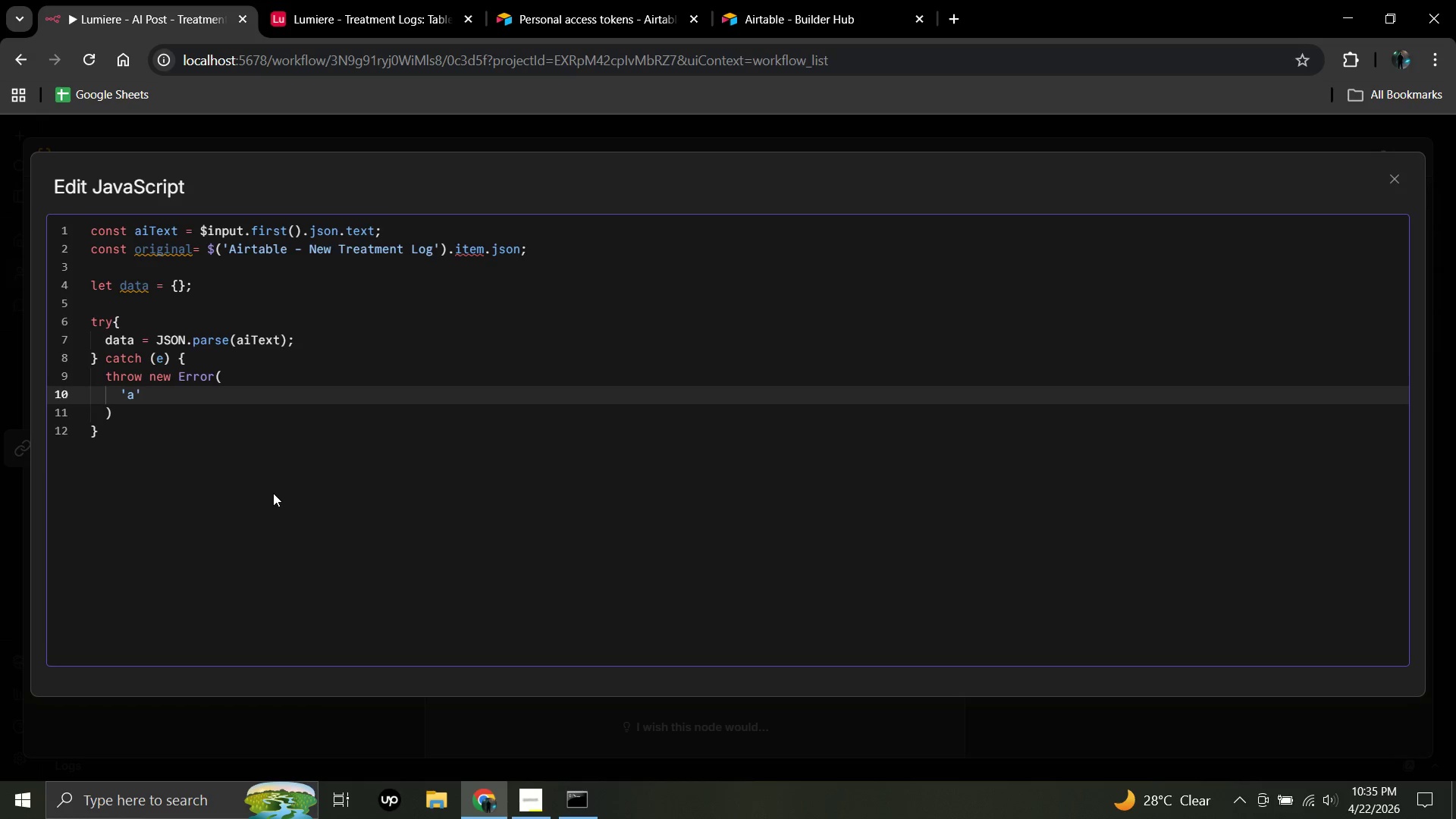 
key(Shift+Backspace)
 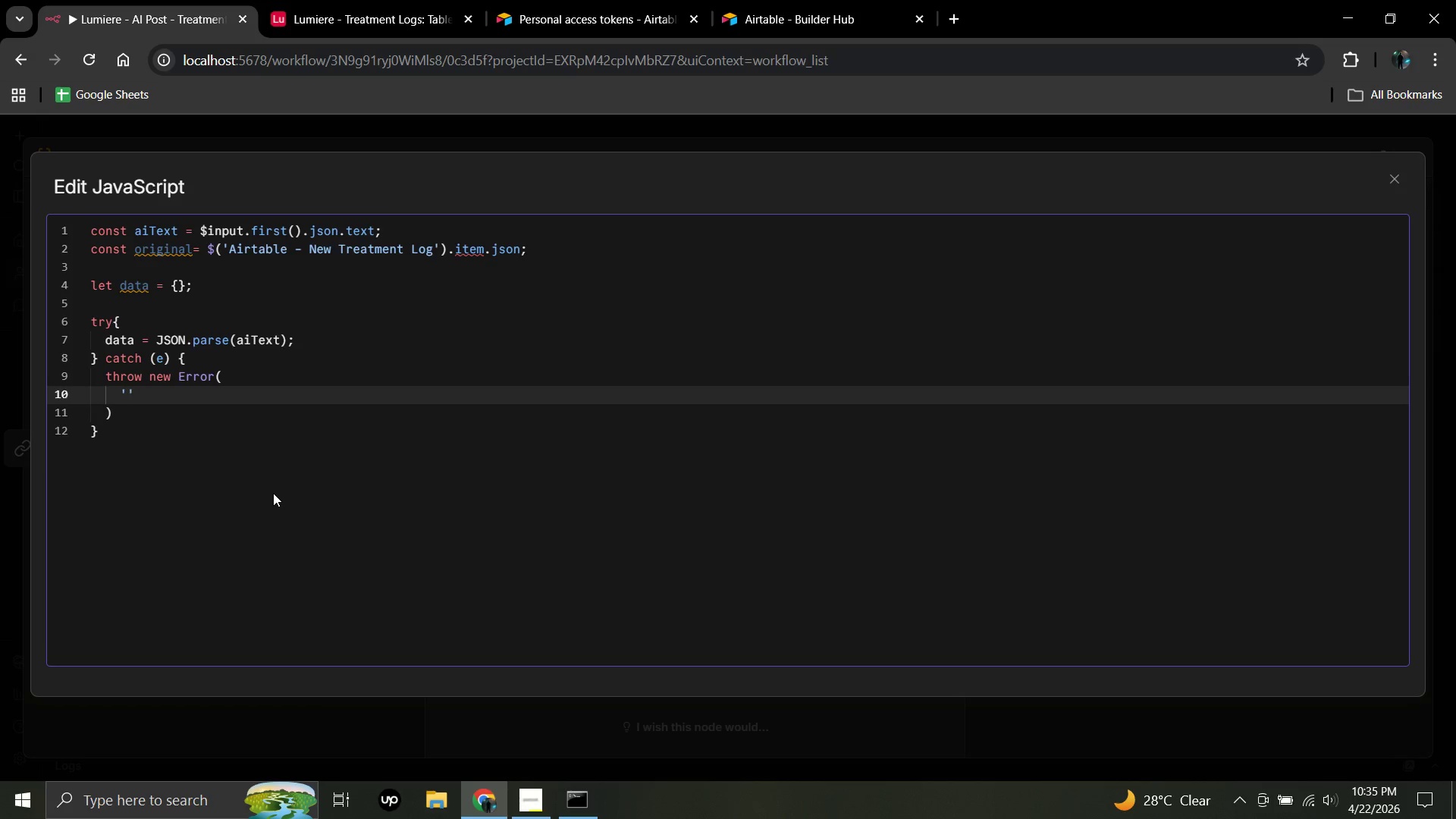 
key(Shift+A)
 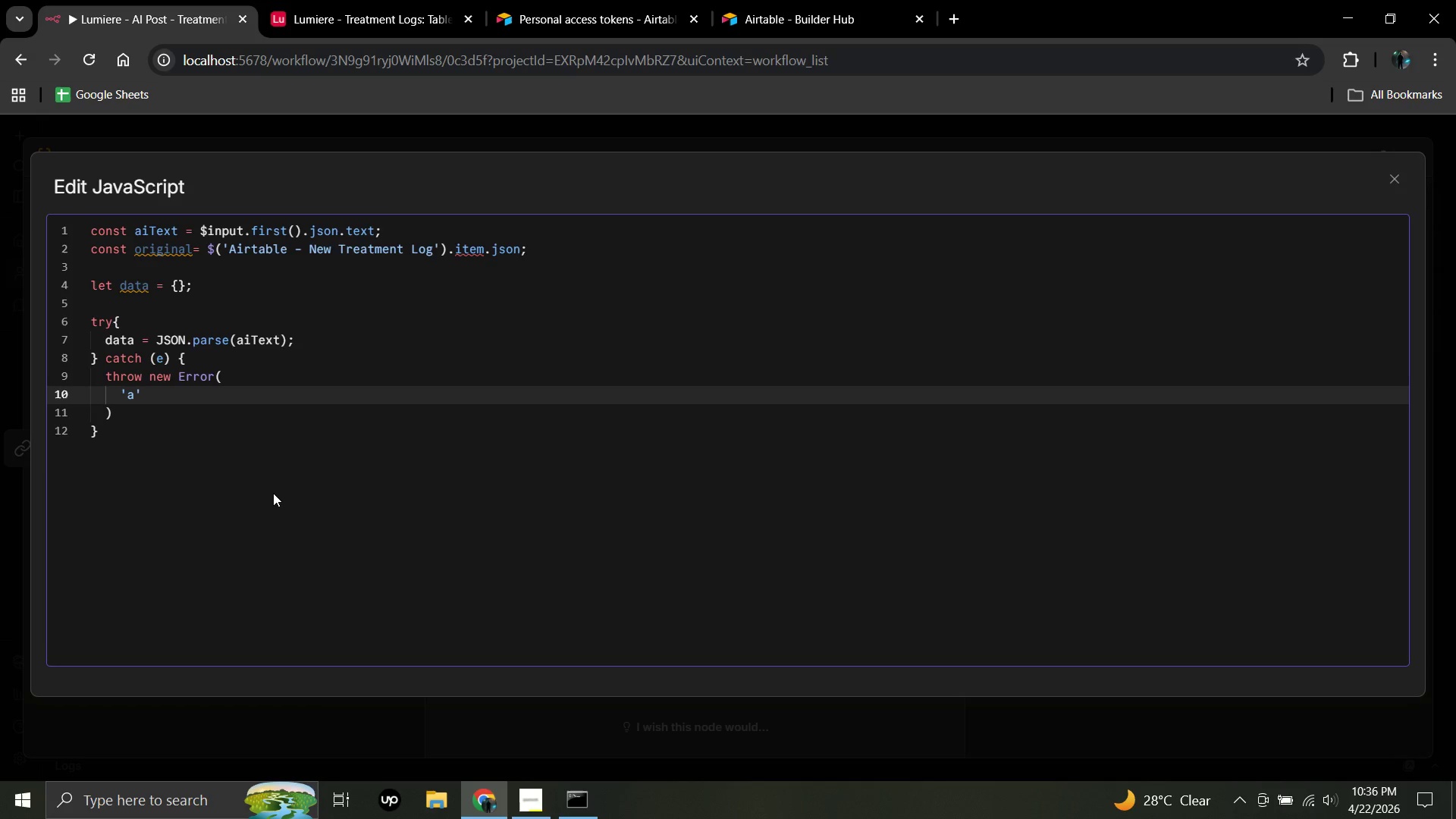 
key(Backspace)
 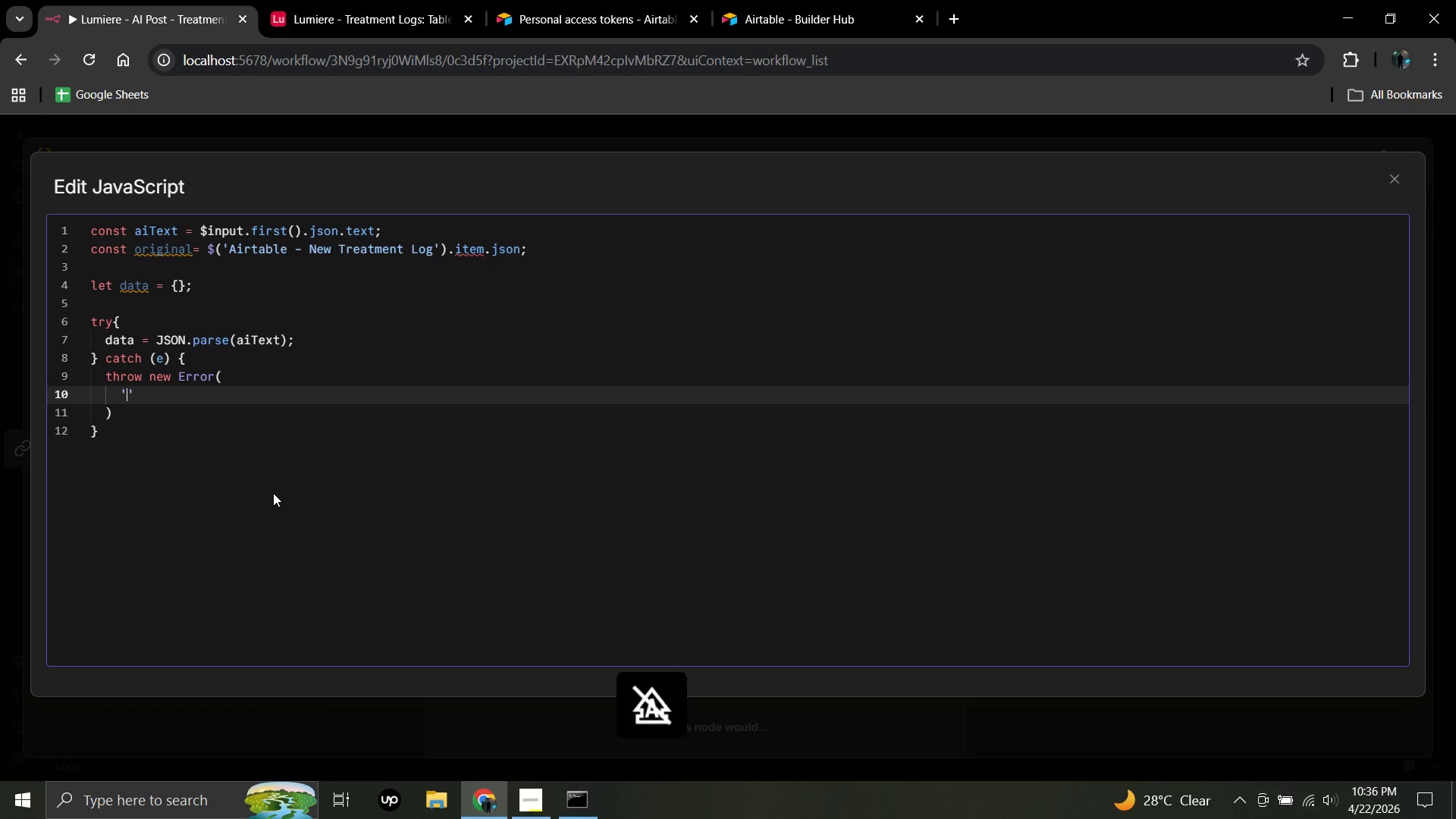 
key(CapsLock)
 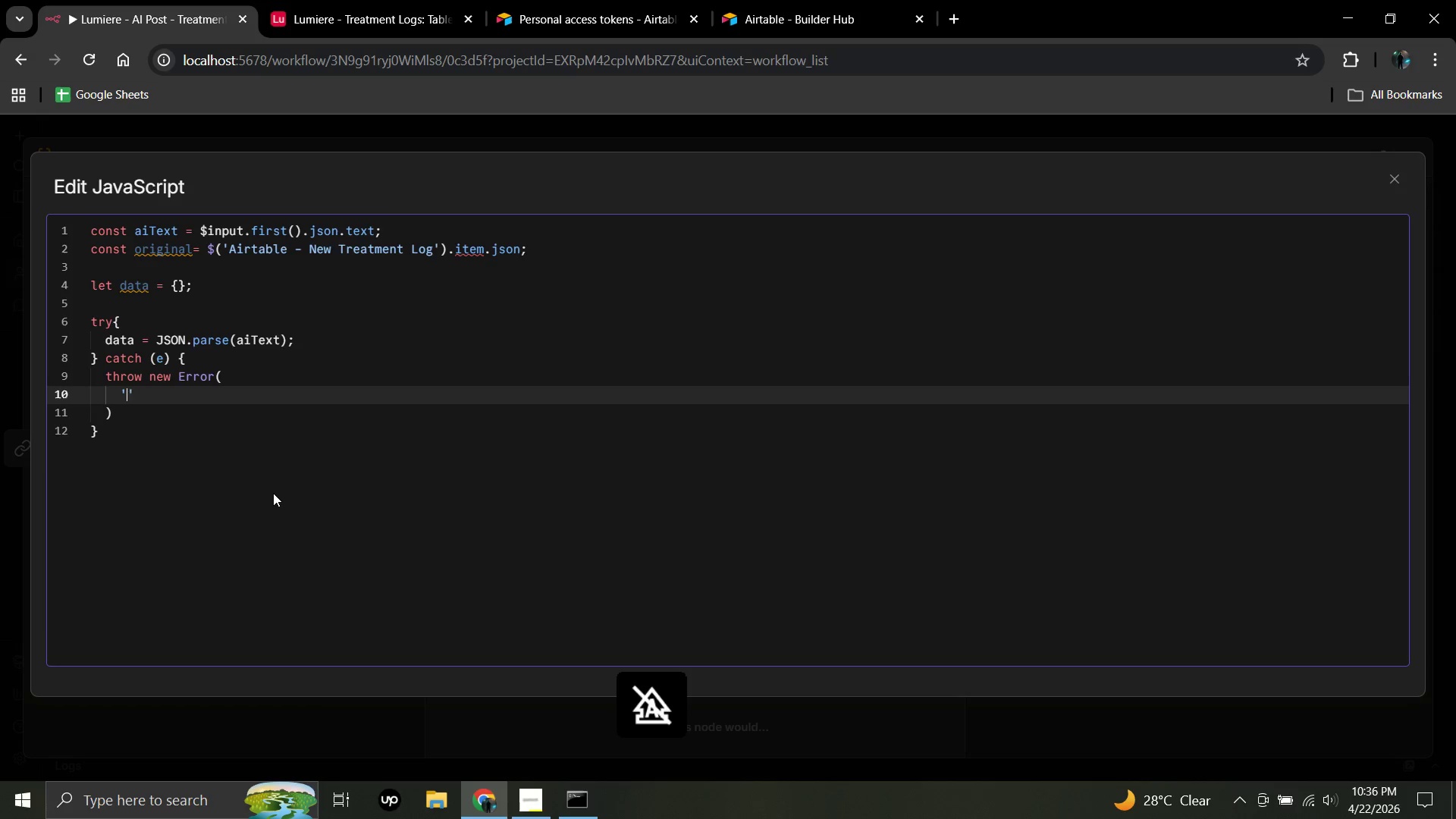 
key(A)
 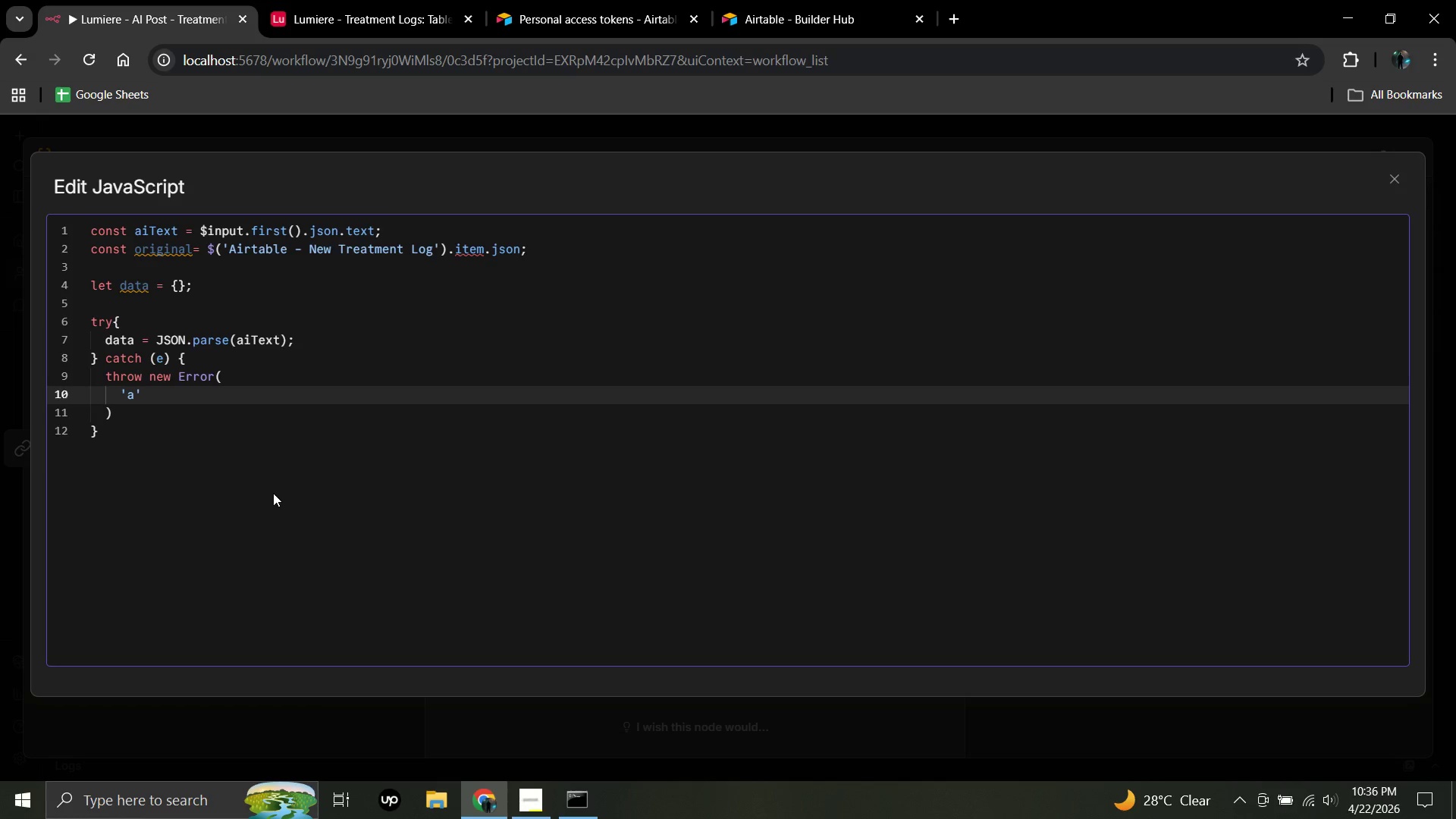 
wait(5.84)
 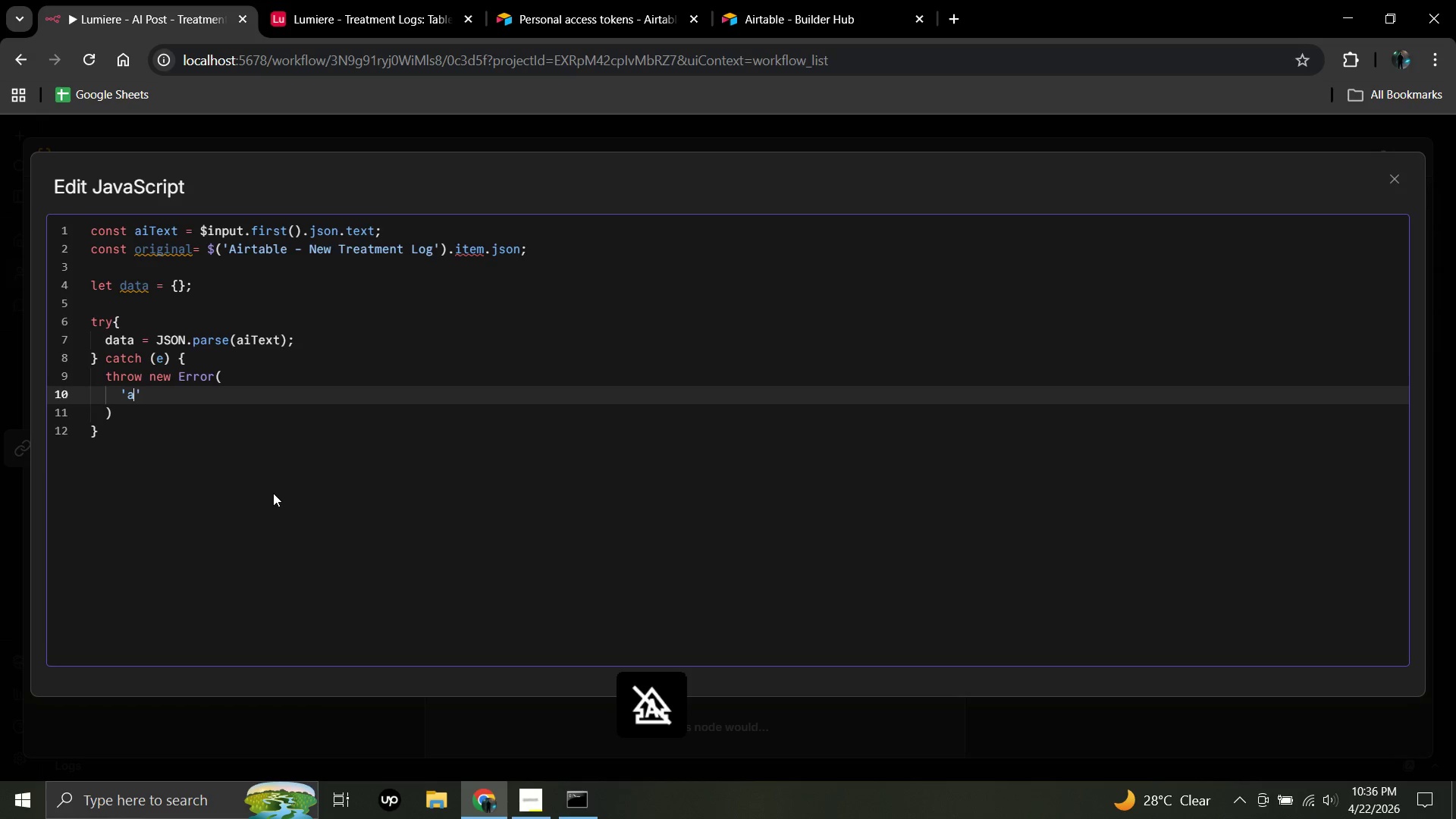 
key(Space)
 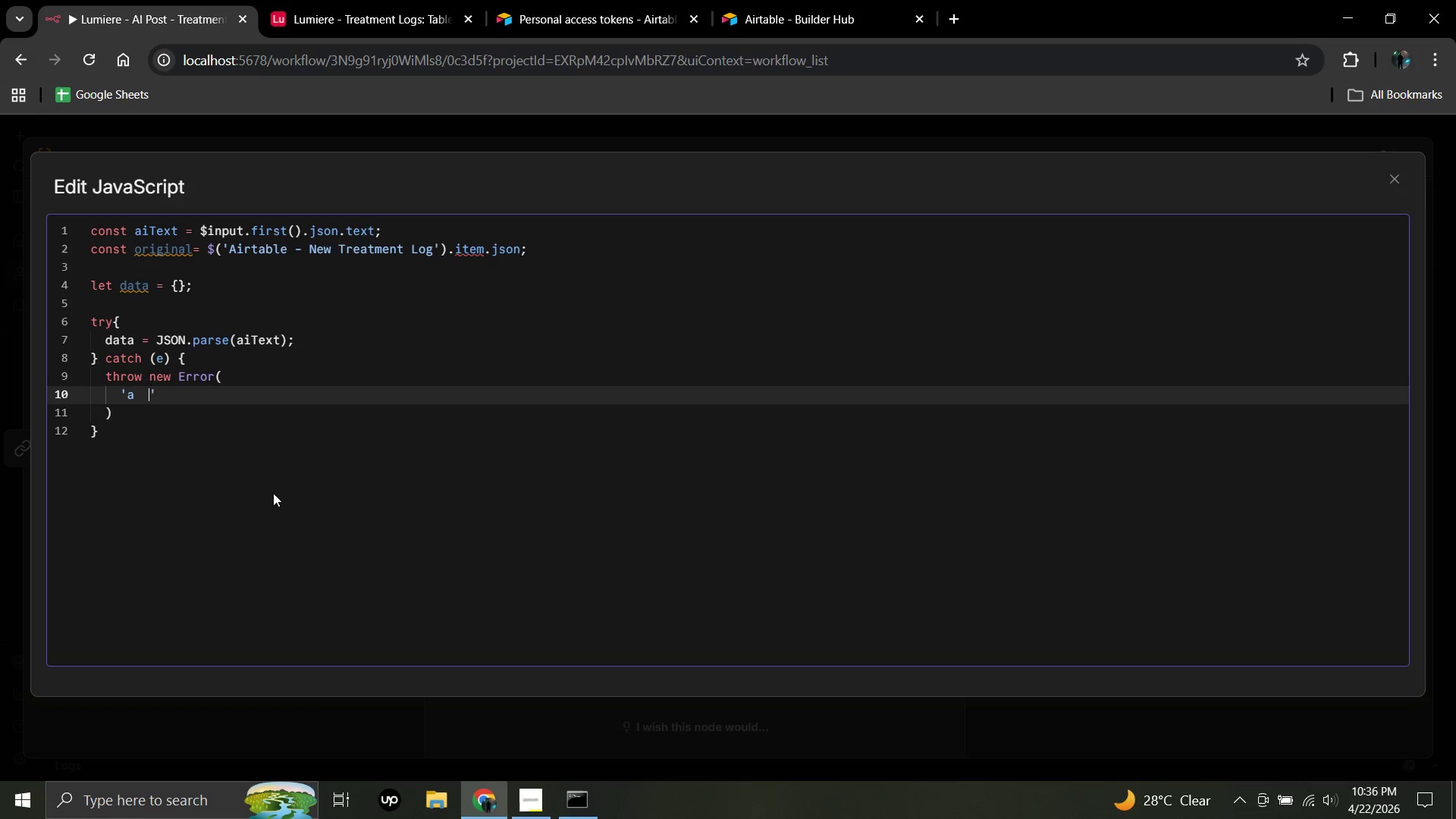 
key(Space)
 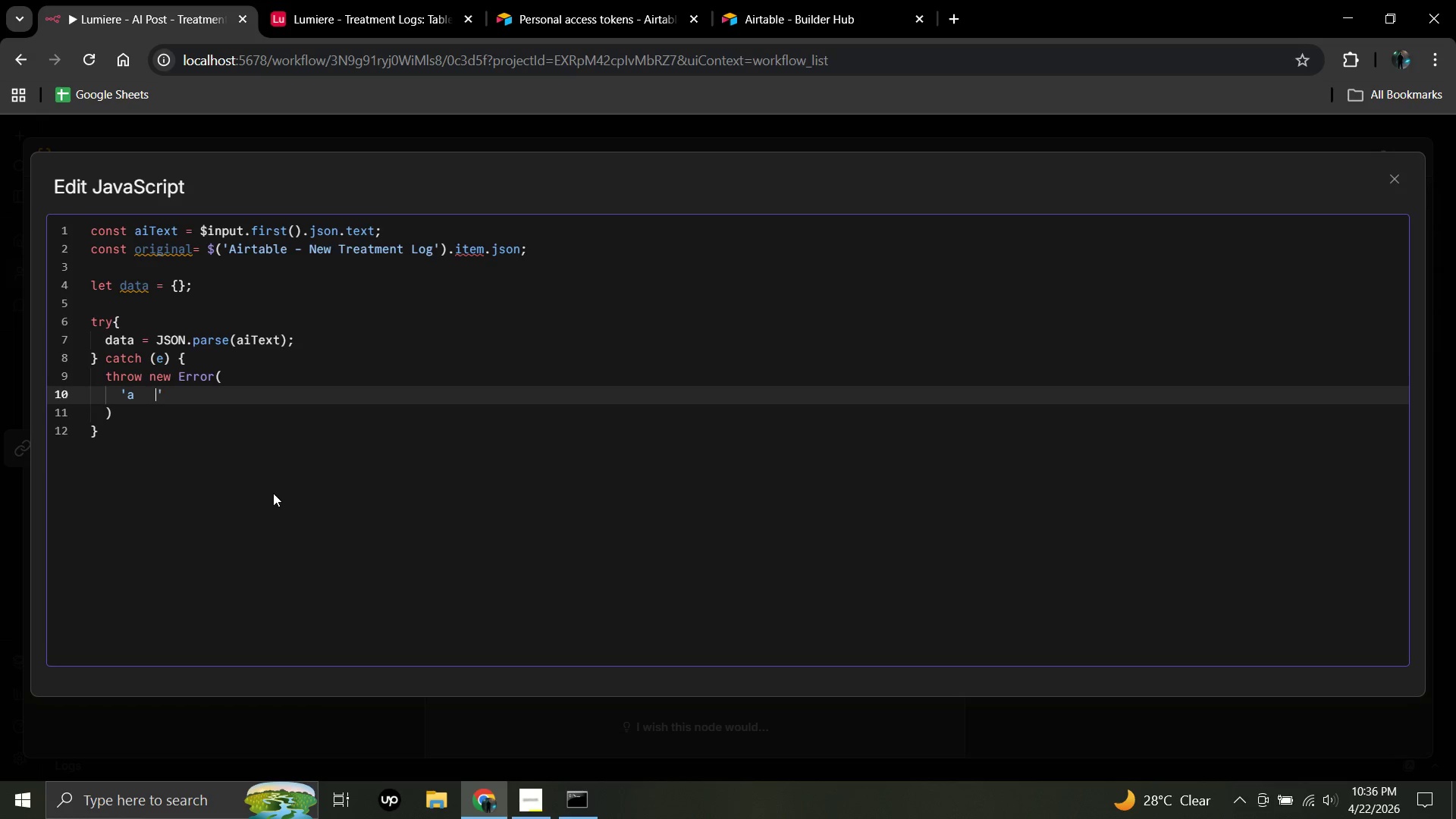 
key(Space)
 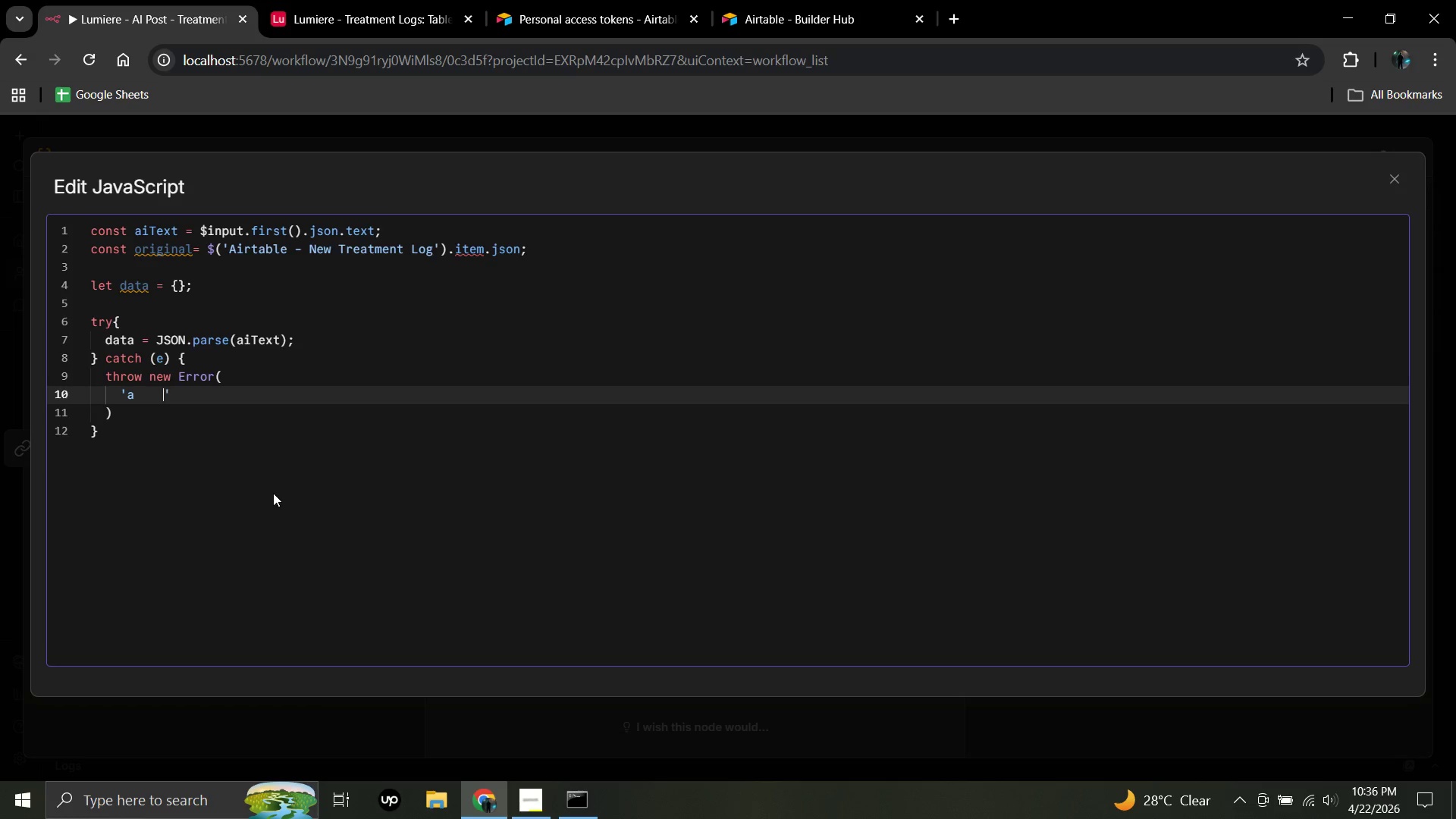 
key(Space)
 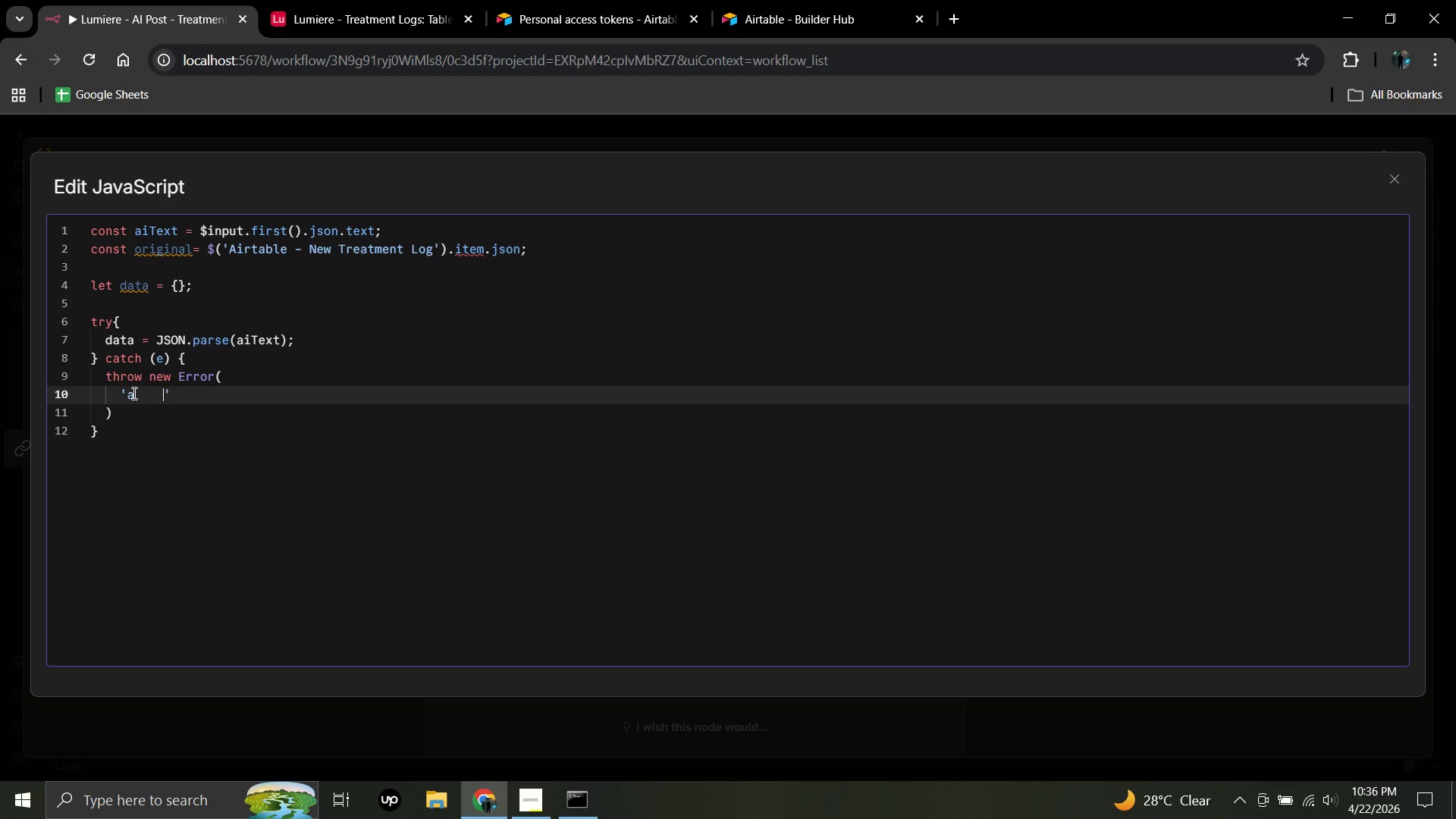 
left_click([133, 393])
 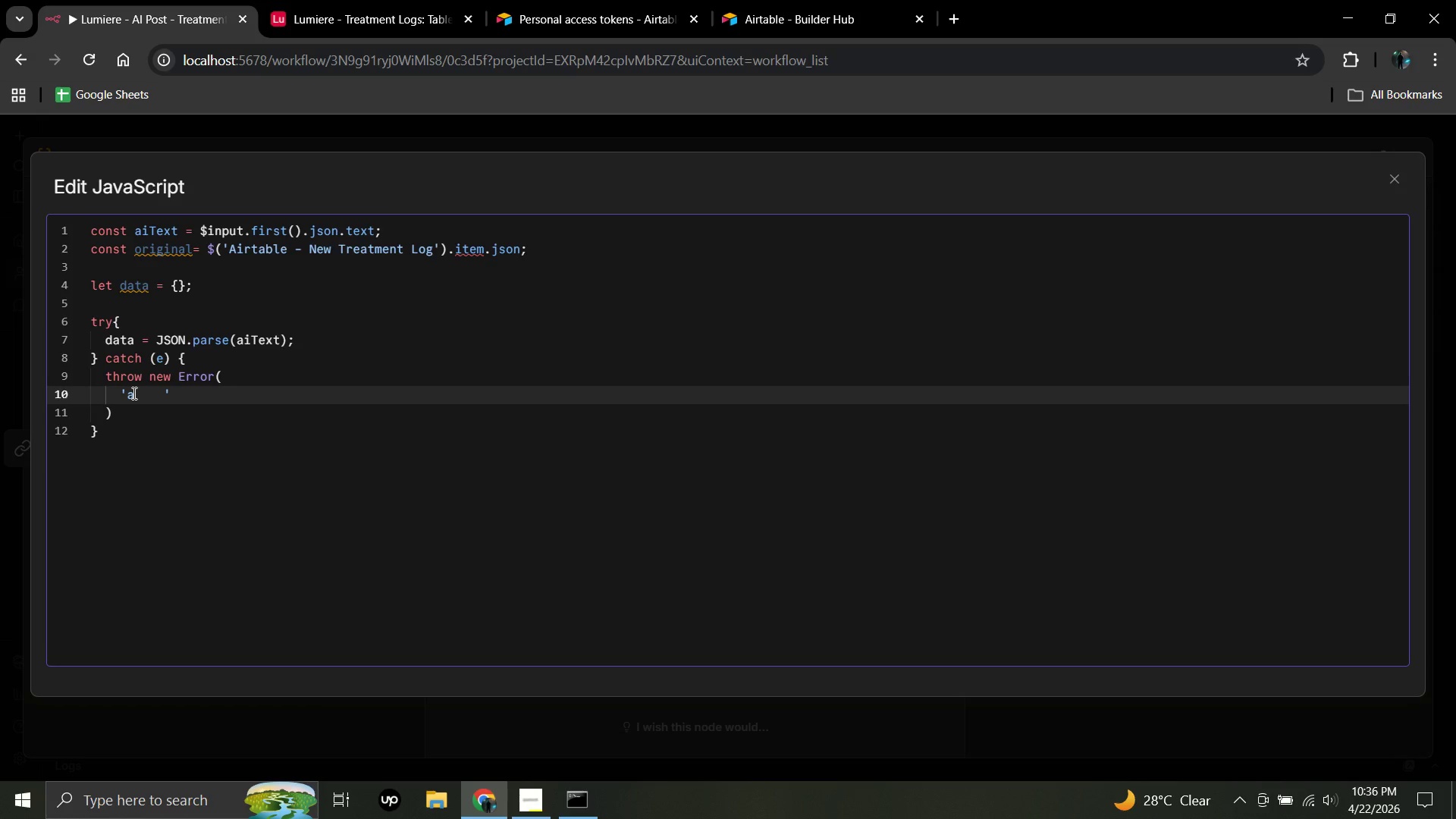 
key(Backspace)
type(AI response could np)
key(Backspace)
type(ot be parsed - Manual review required. Client: )
 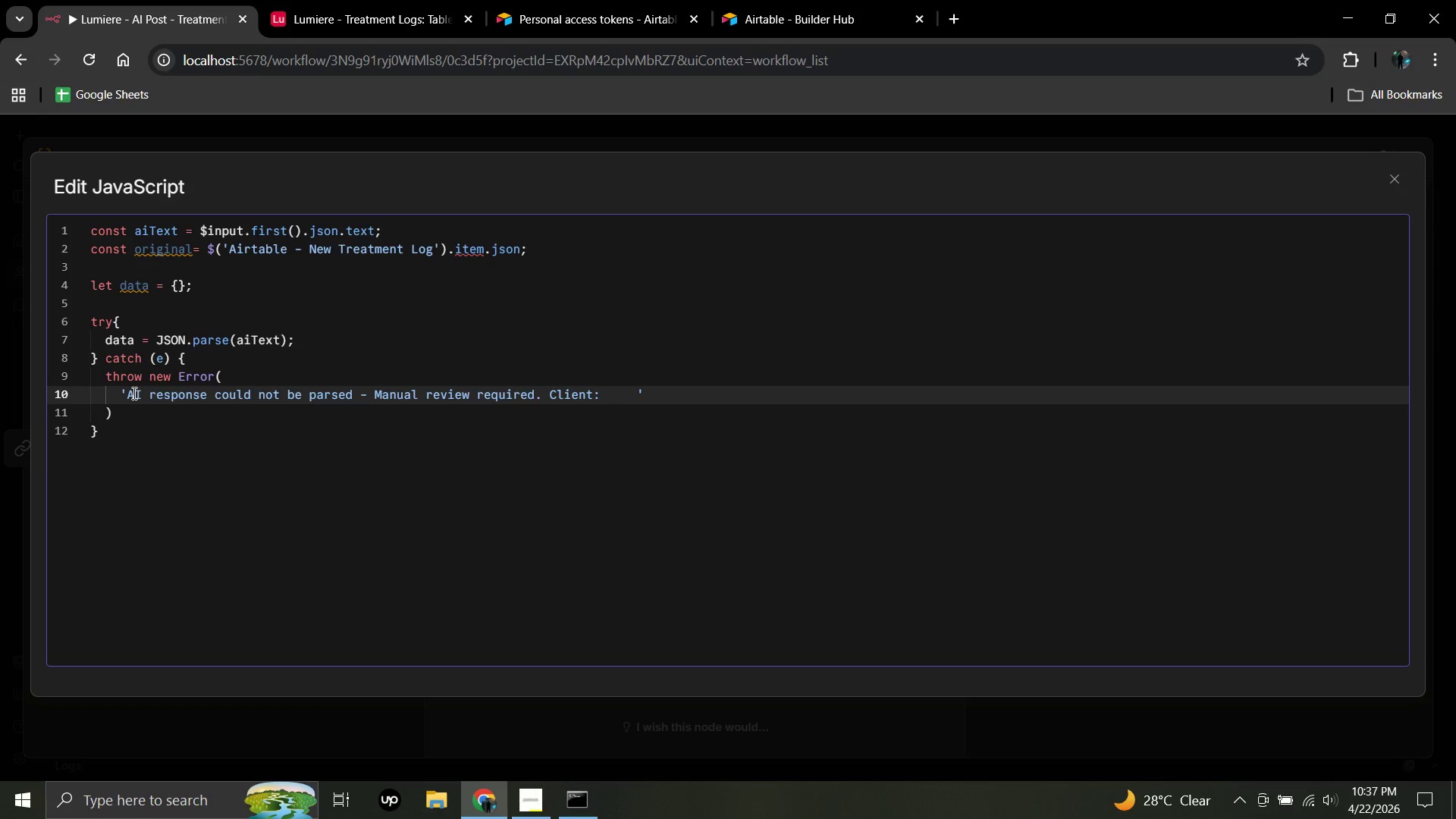 
wait(15.78)
 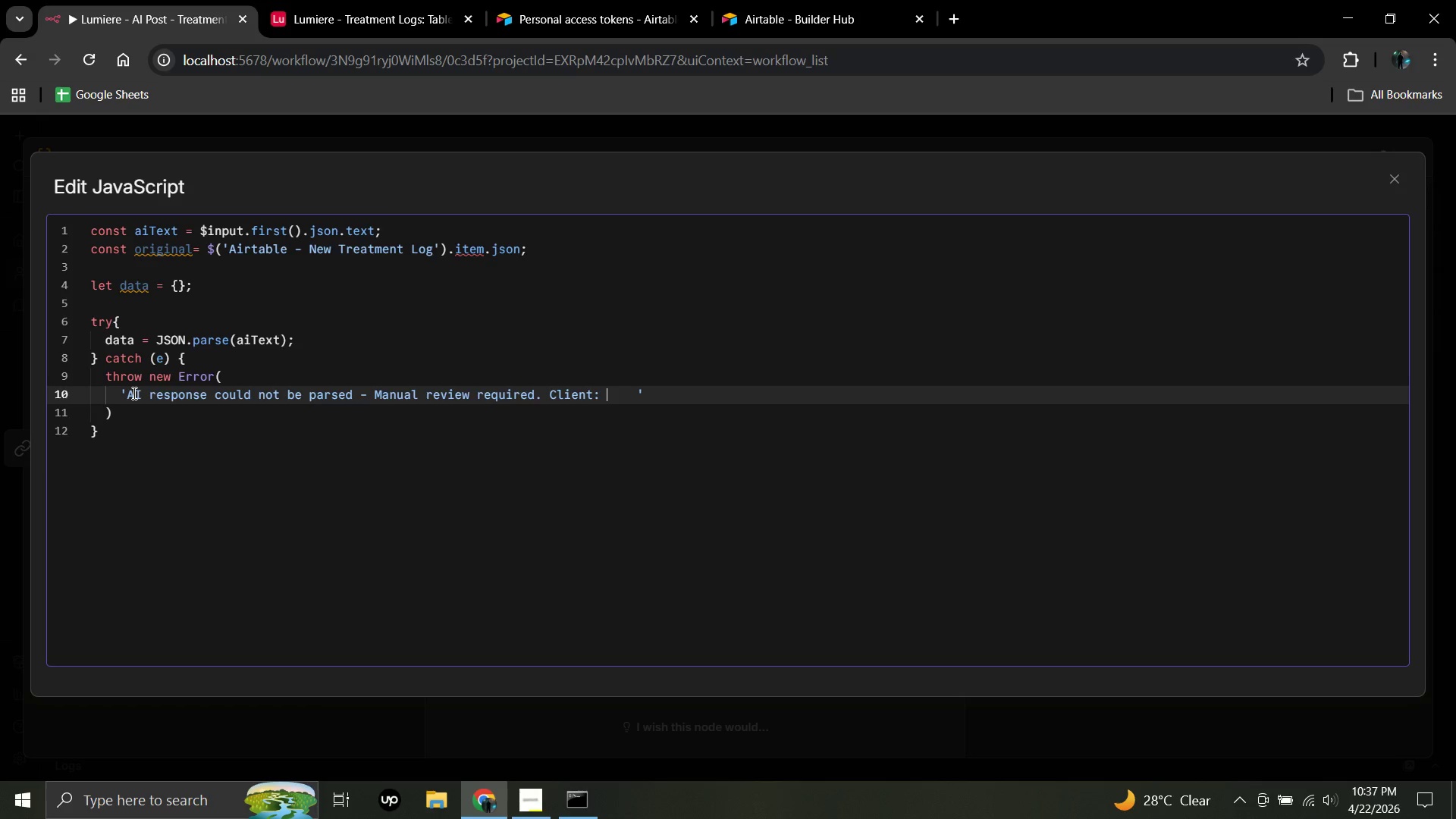 
left_click([634, 394])
 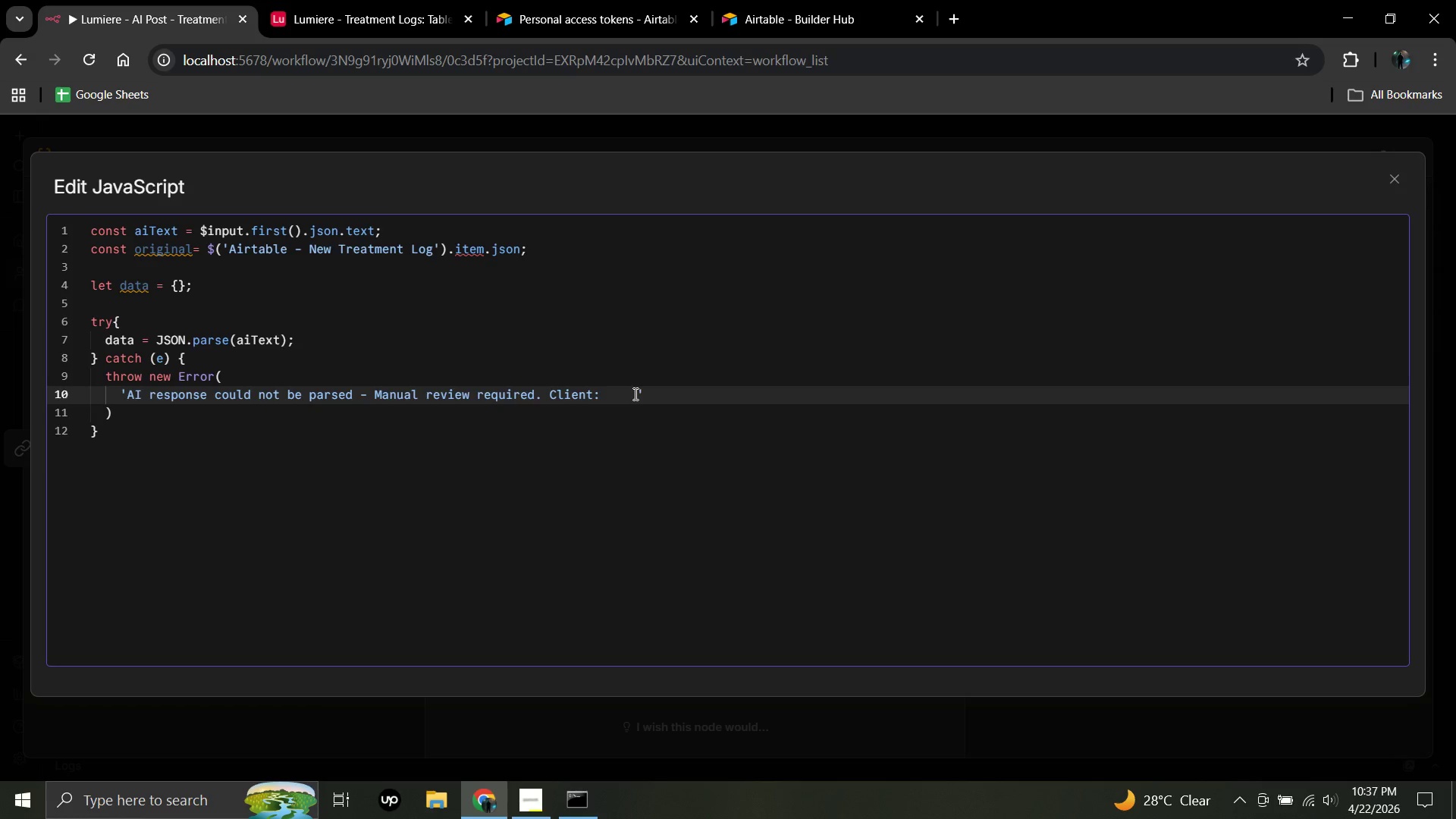 
key(Backspace)
 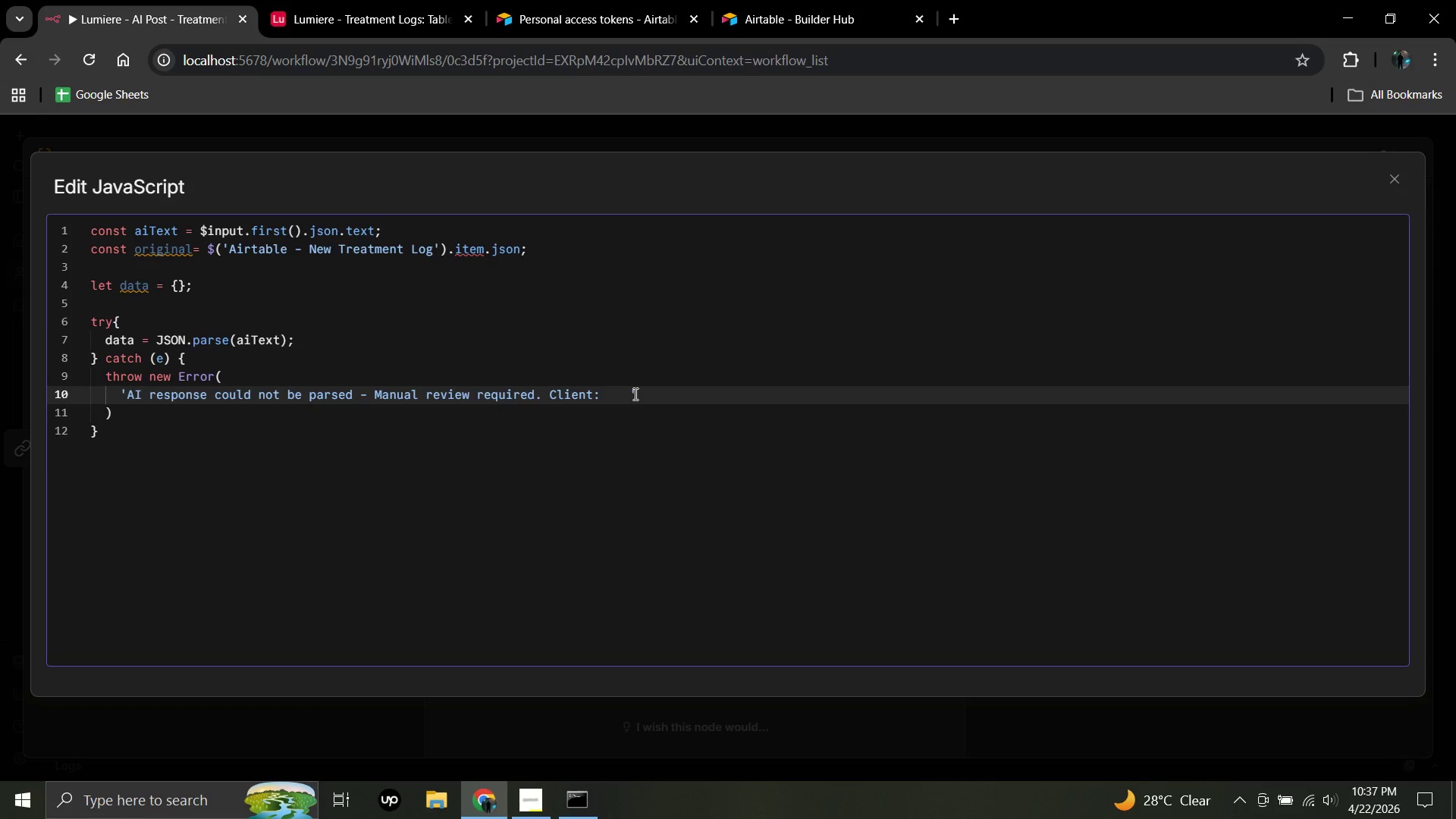 
key(Backspace)
 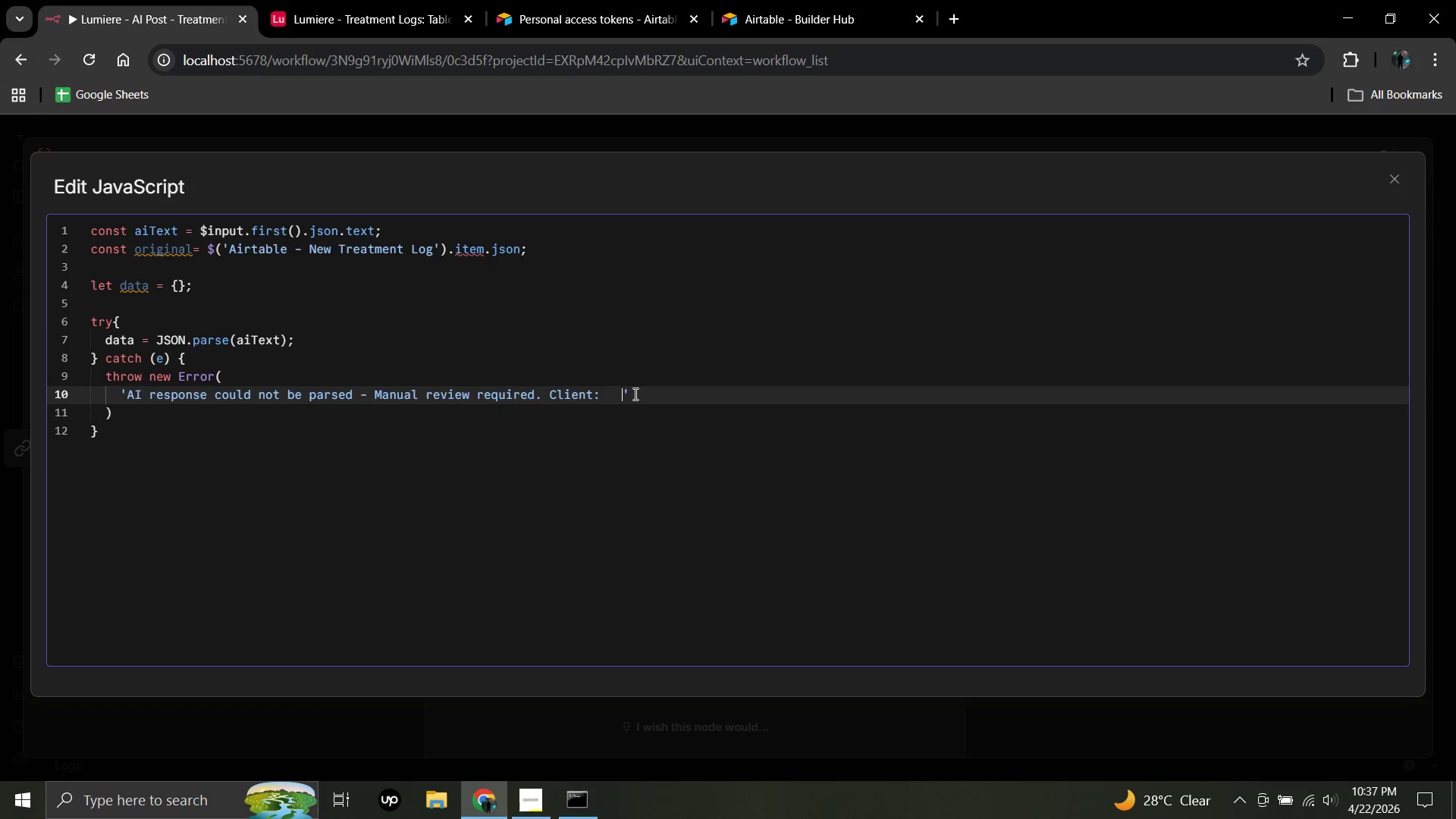 
key(Backspace)
 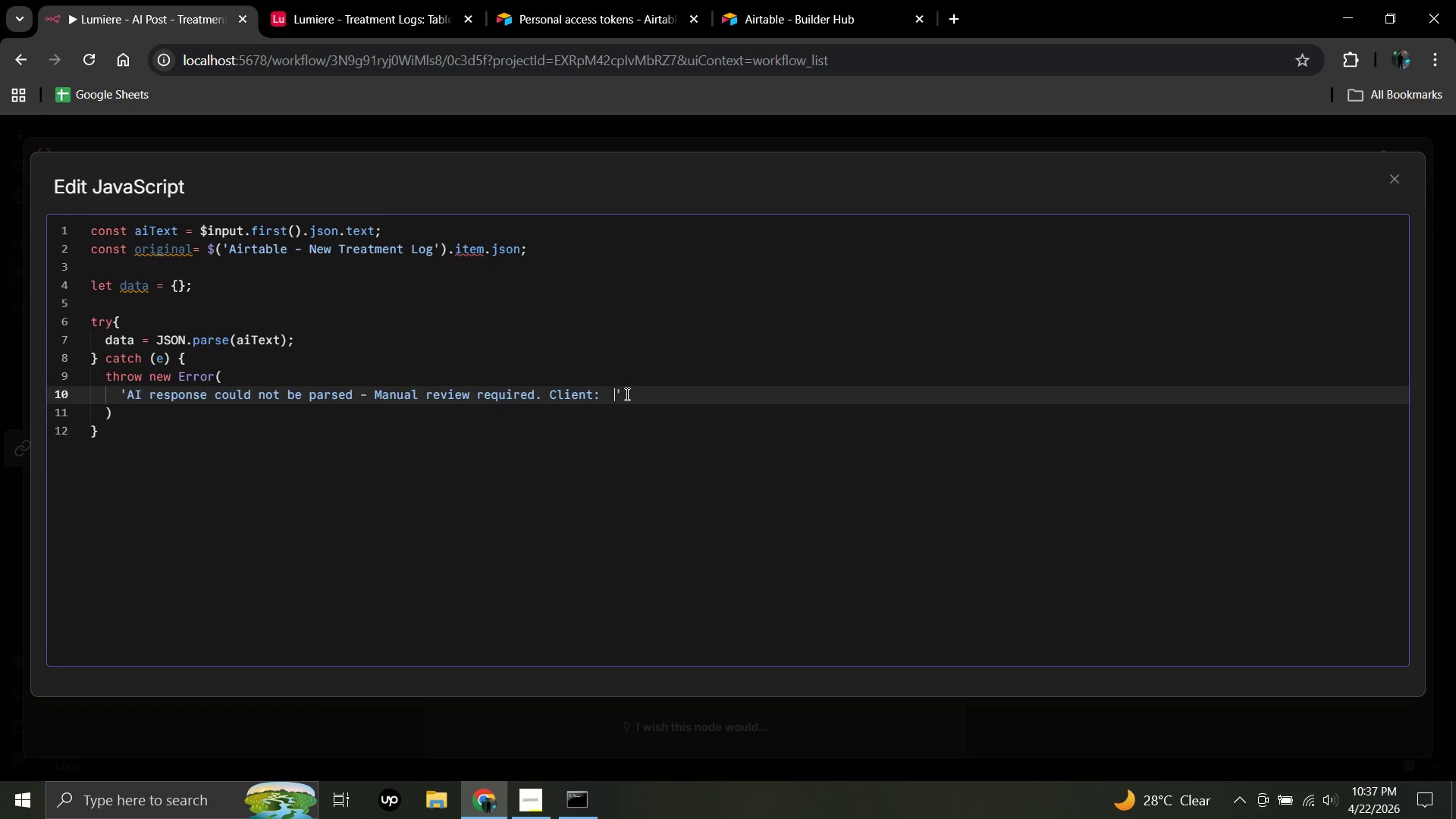 
left_click([625, 394])
 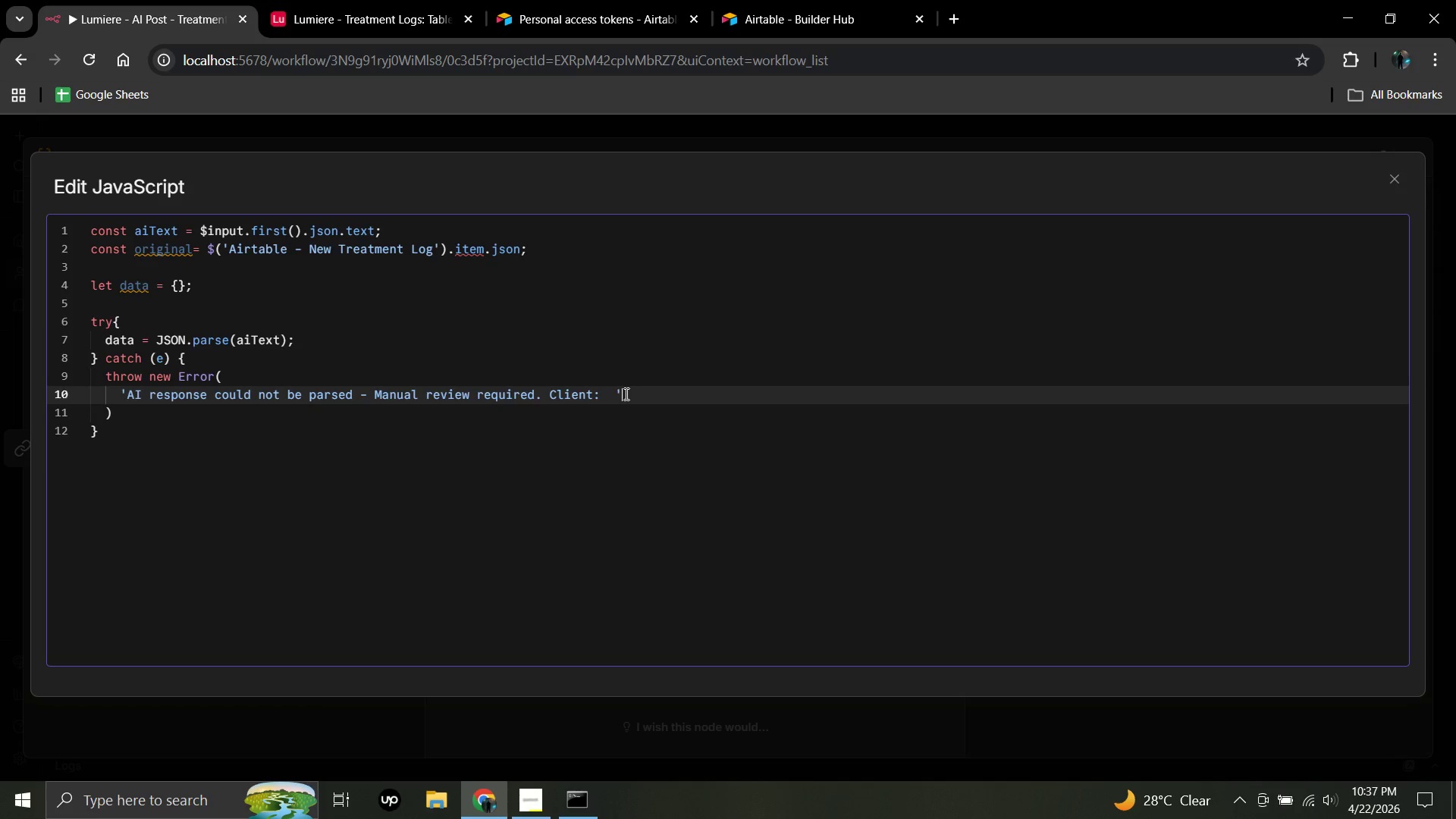 
key(Shift+Equal)
 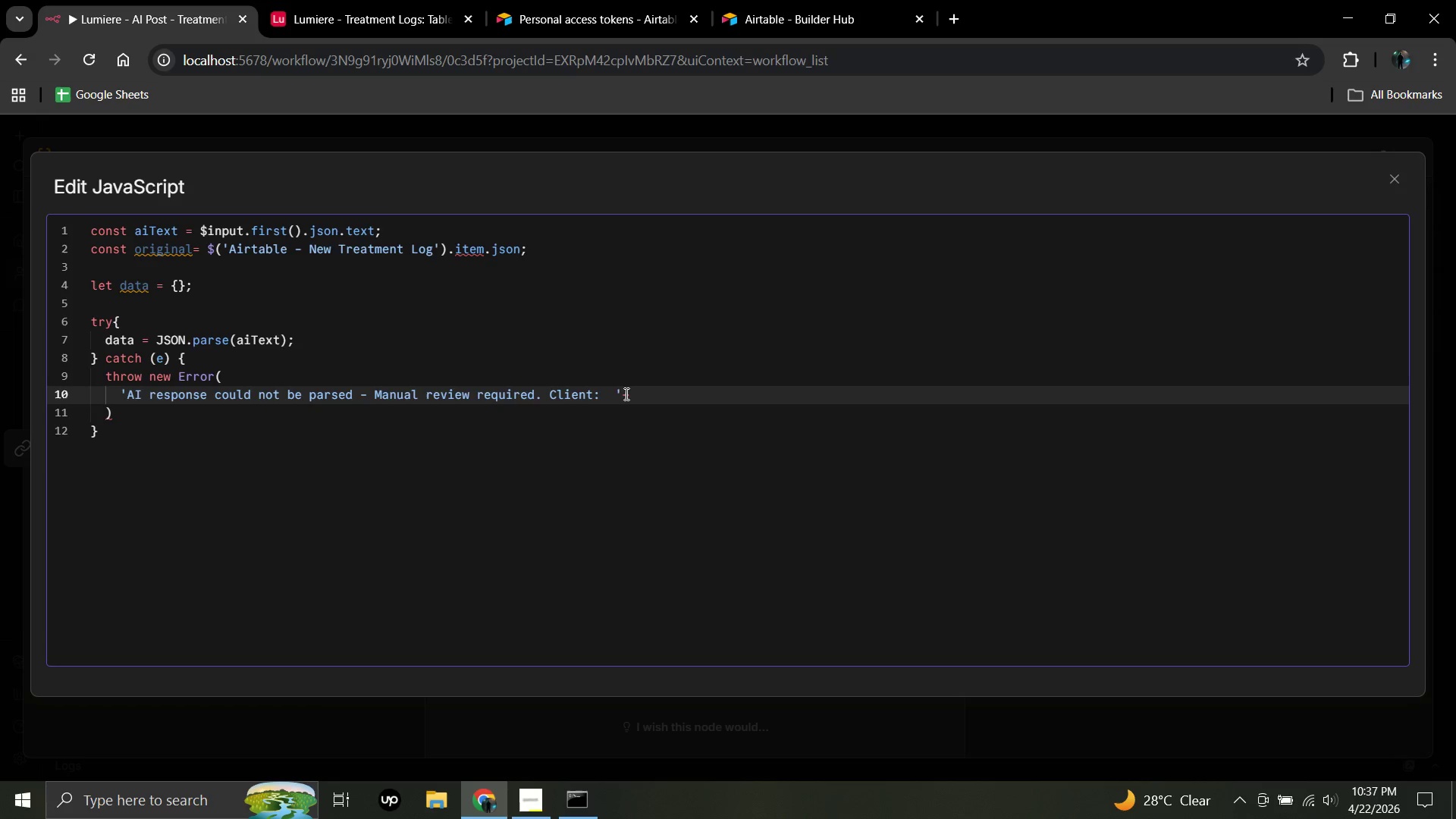 
key(Enter)
 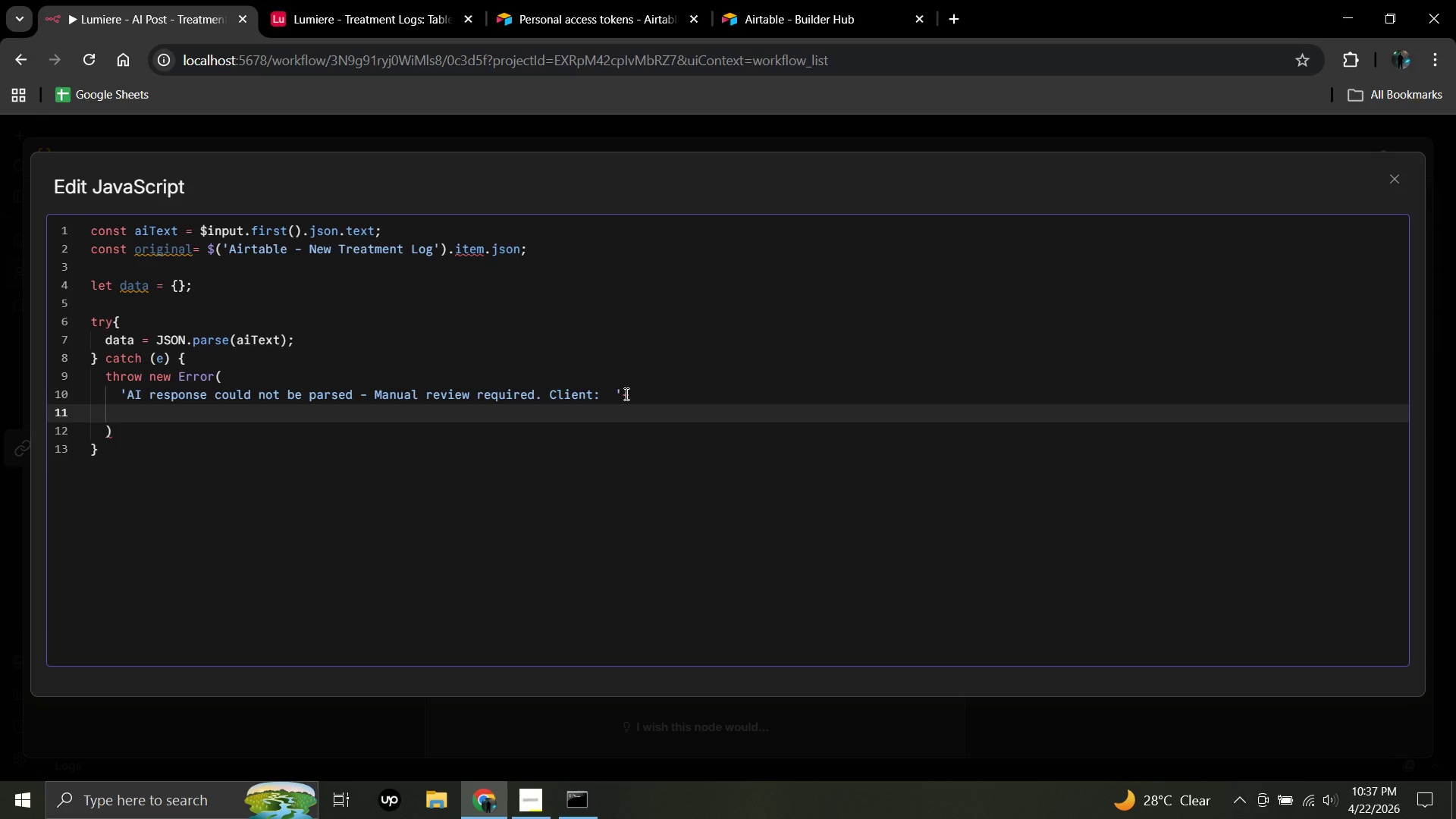 
type((original)
 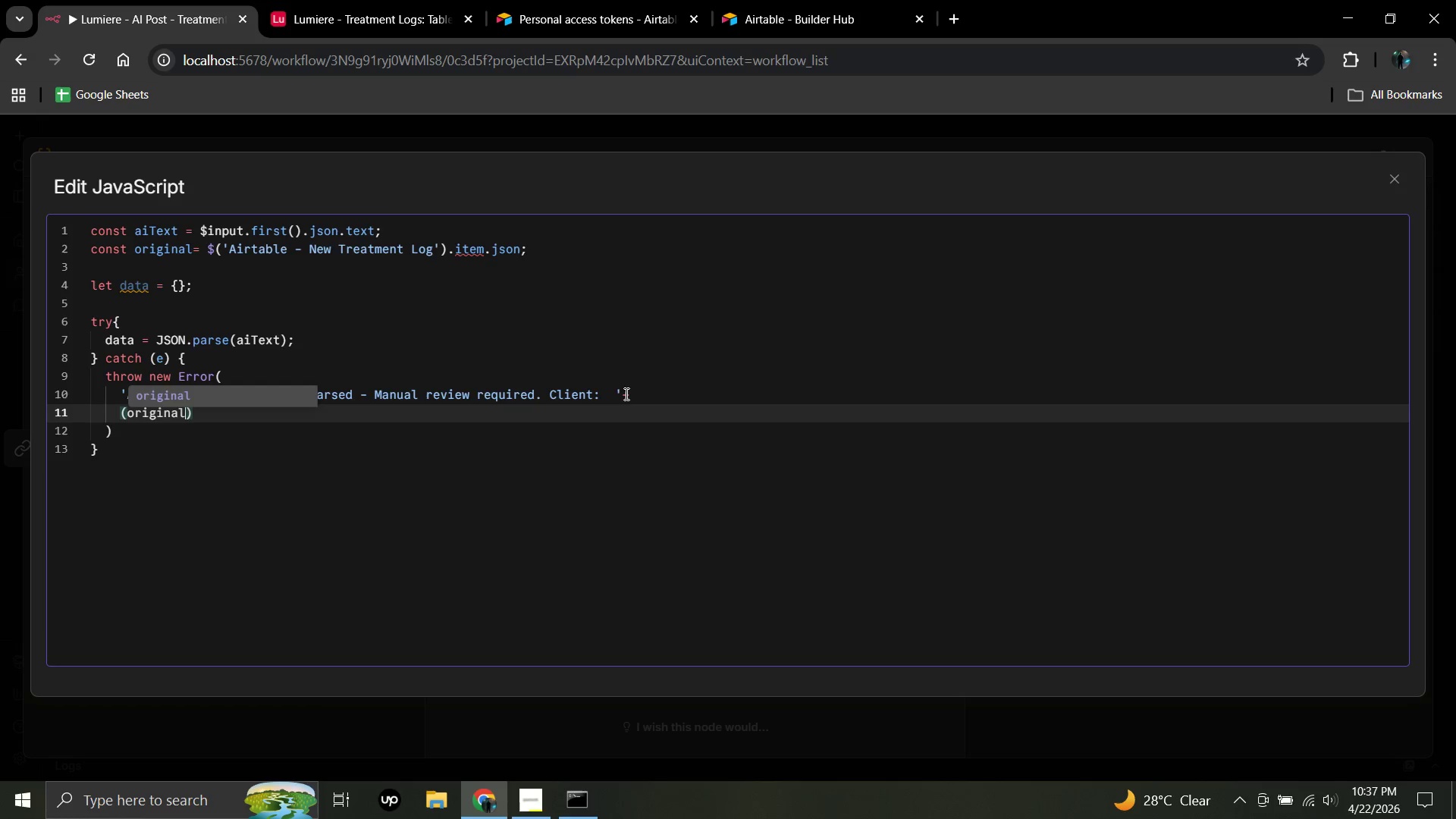 
key(BracketLeft)
 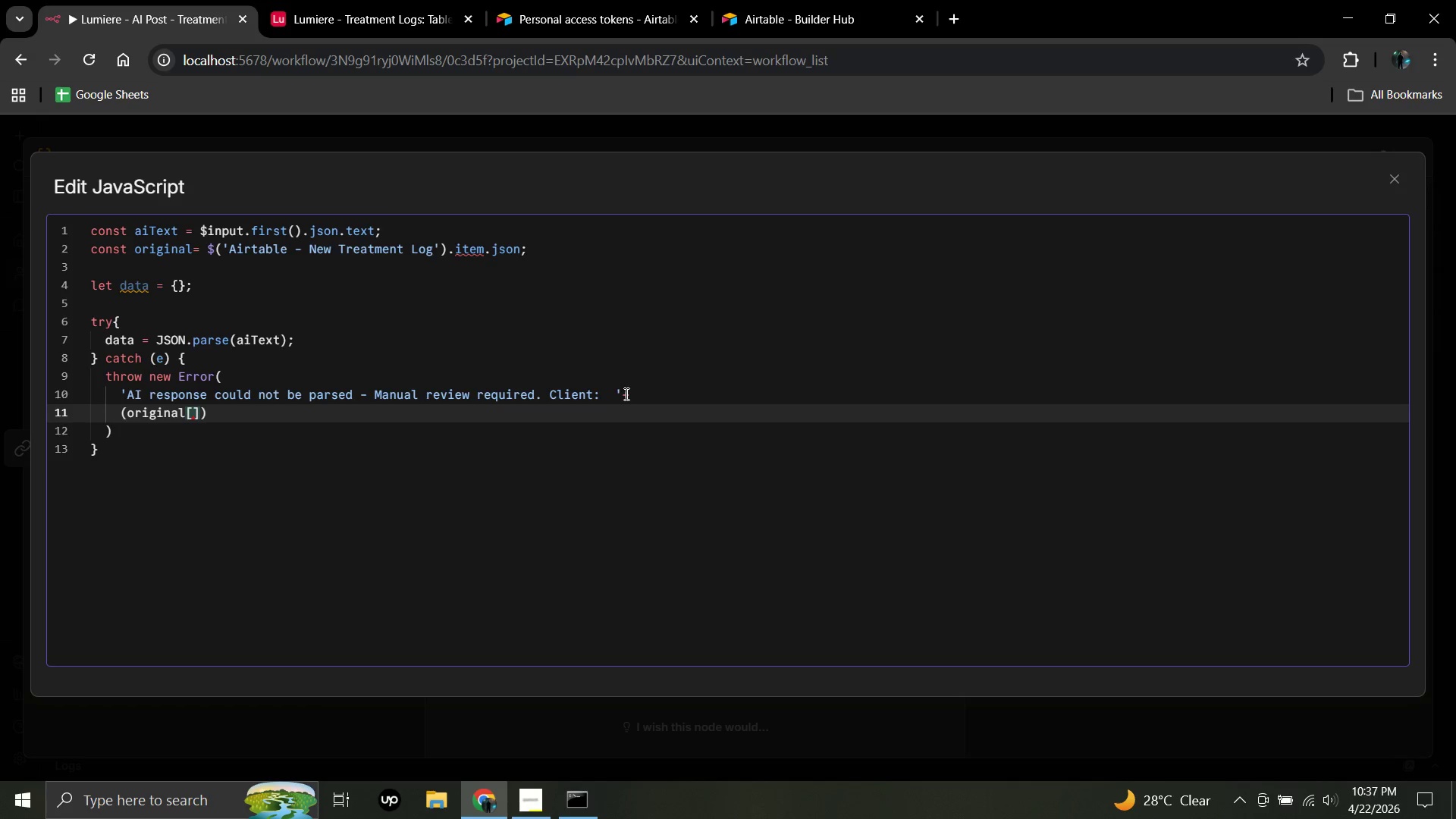 
key(Quote)
 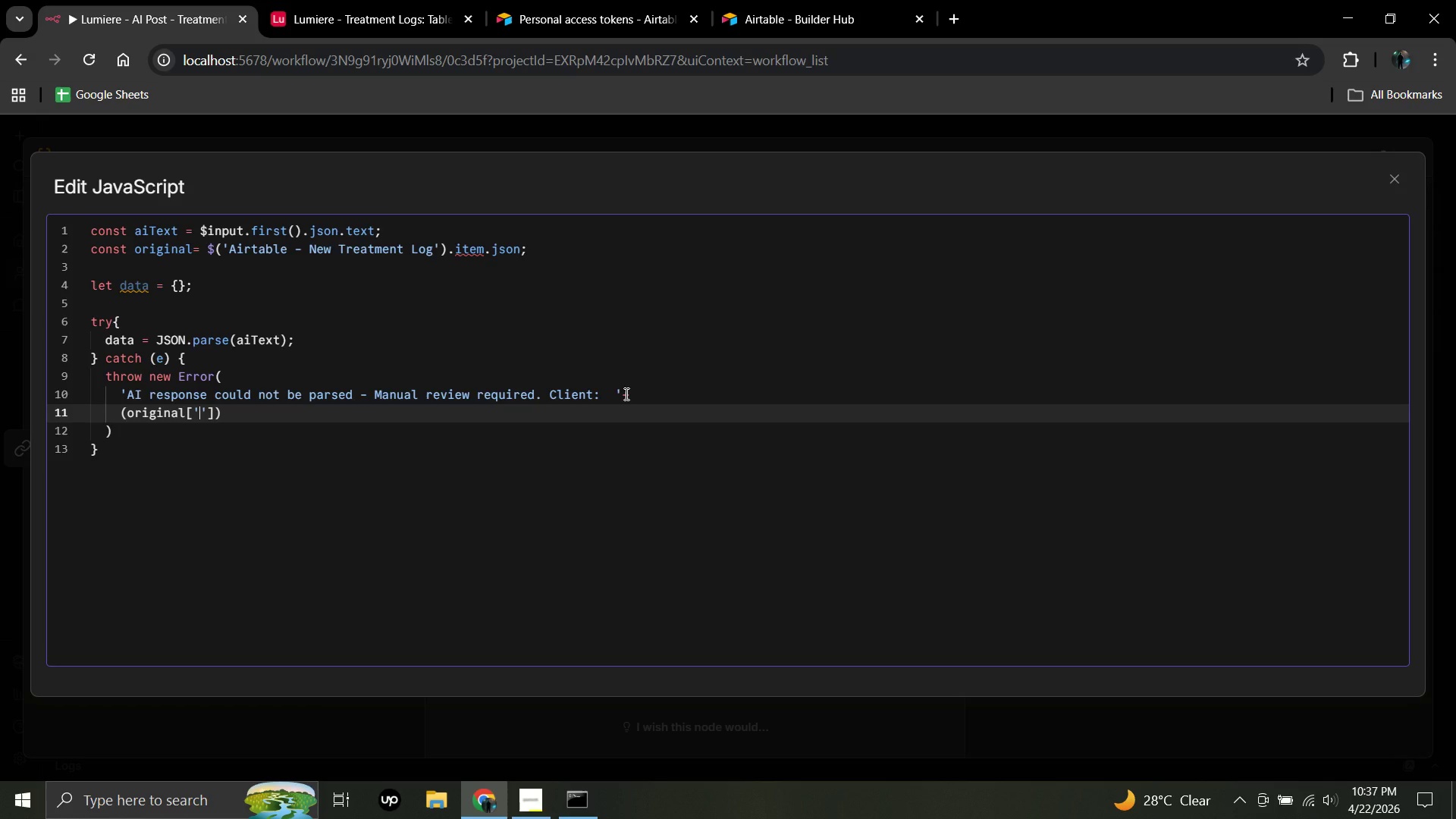 
wait(5.42)
 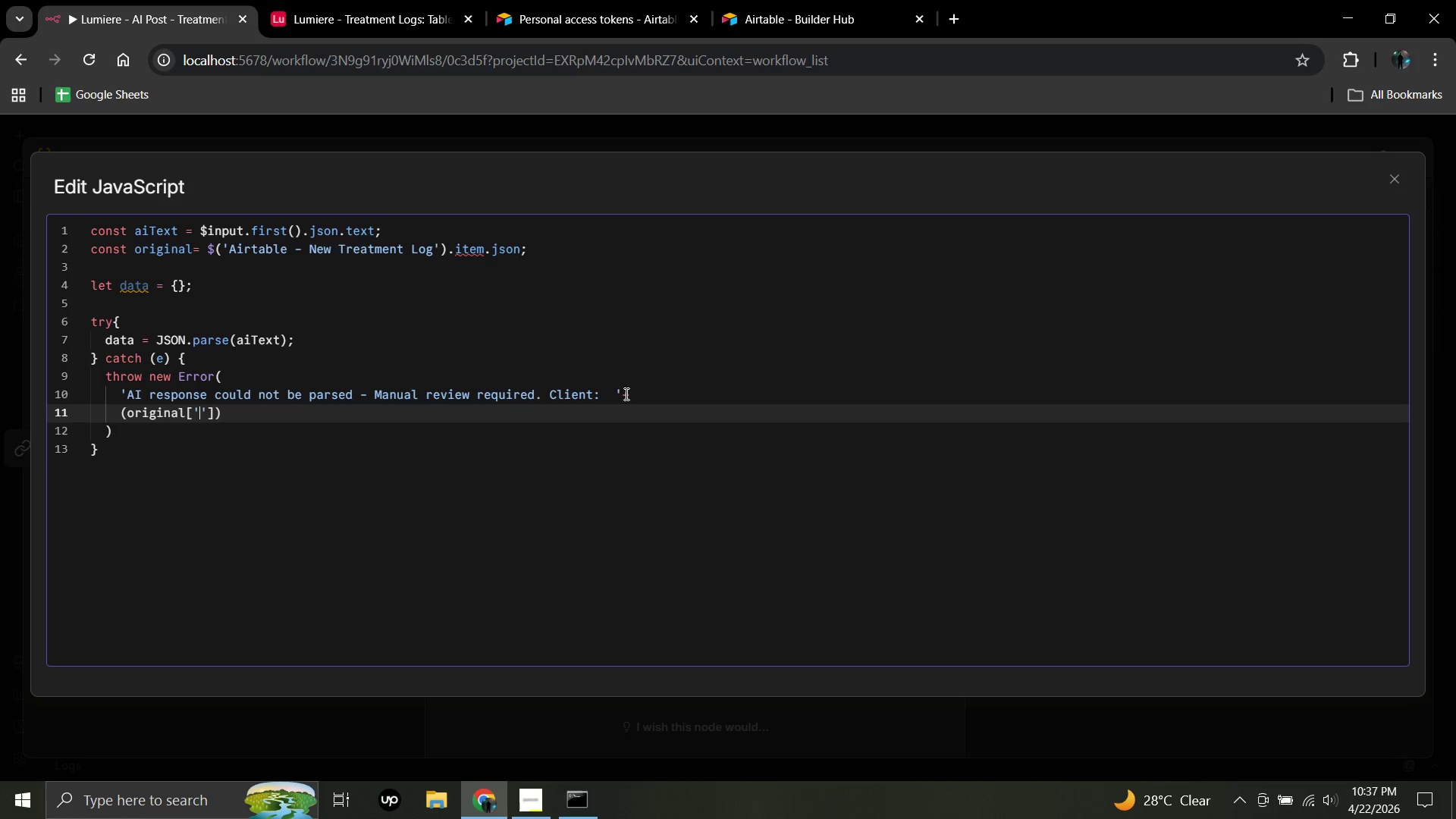 
type(Client Name)
 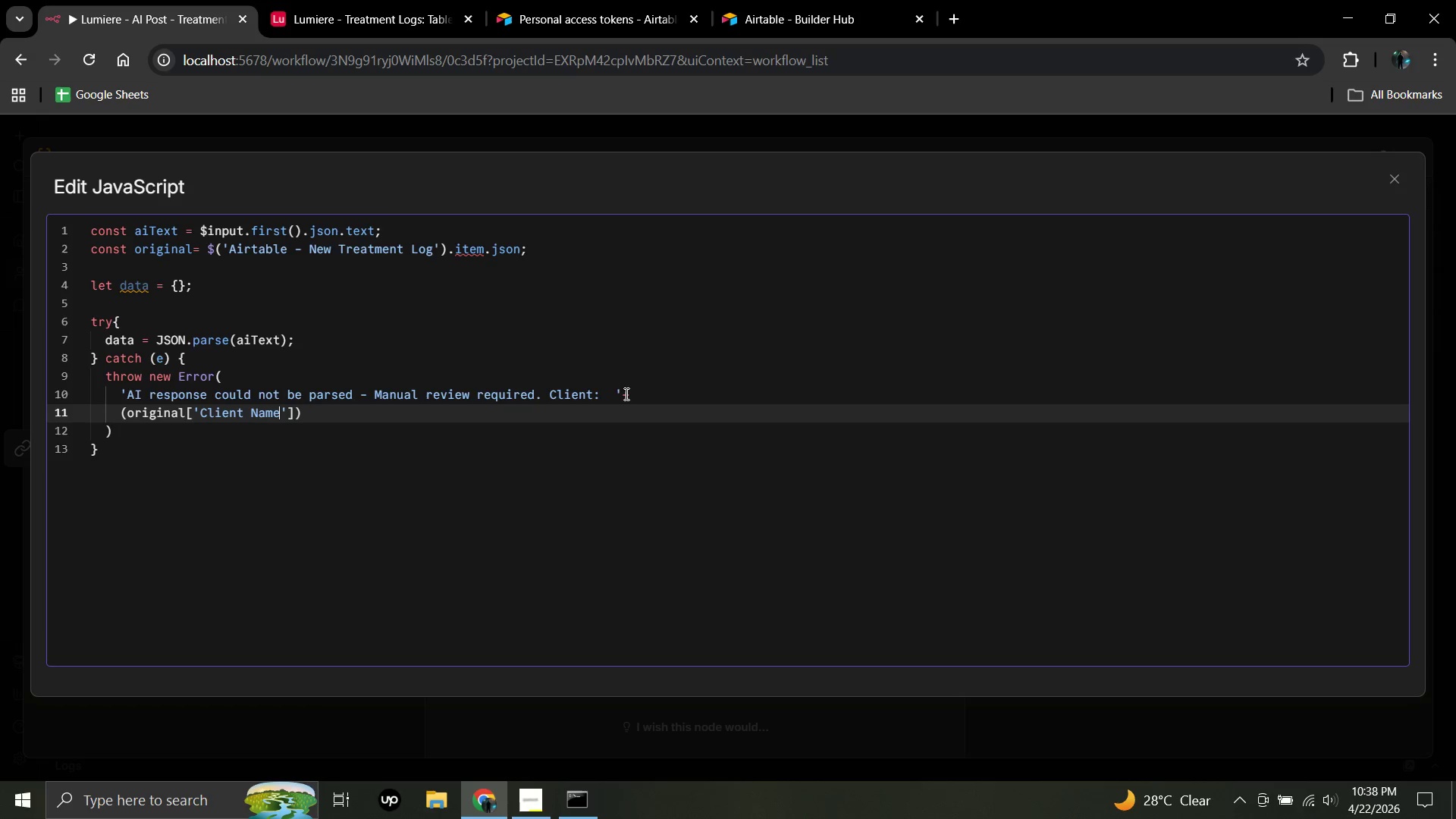 
wait(12.09)
 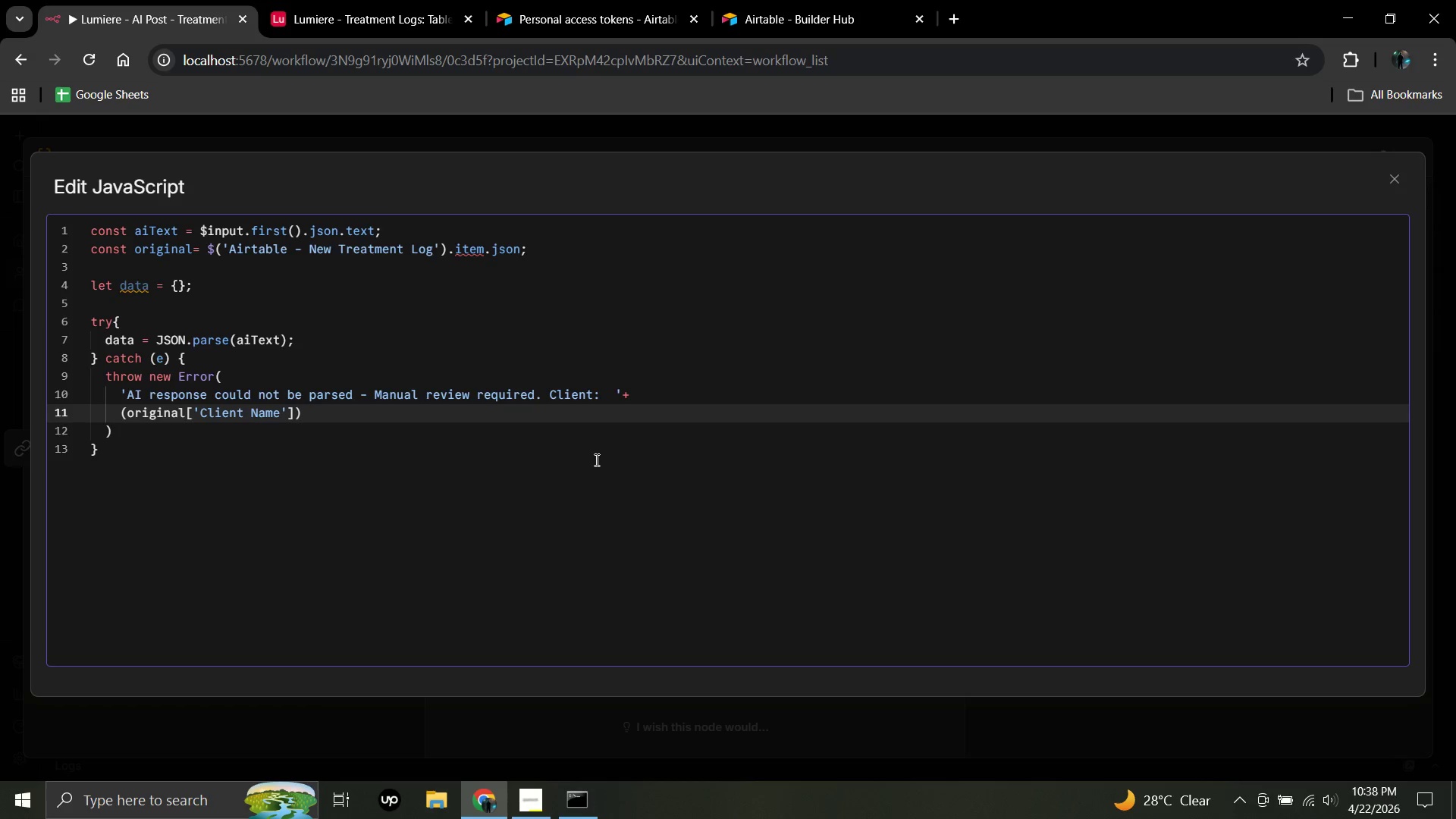 
left_click([290, 411])
 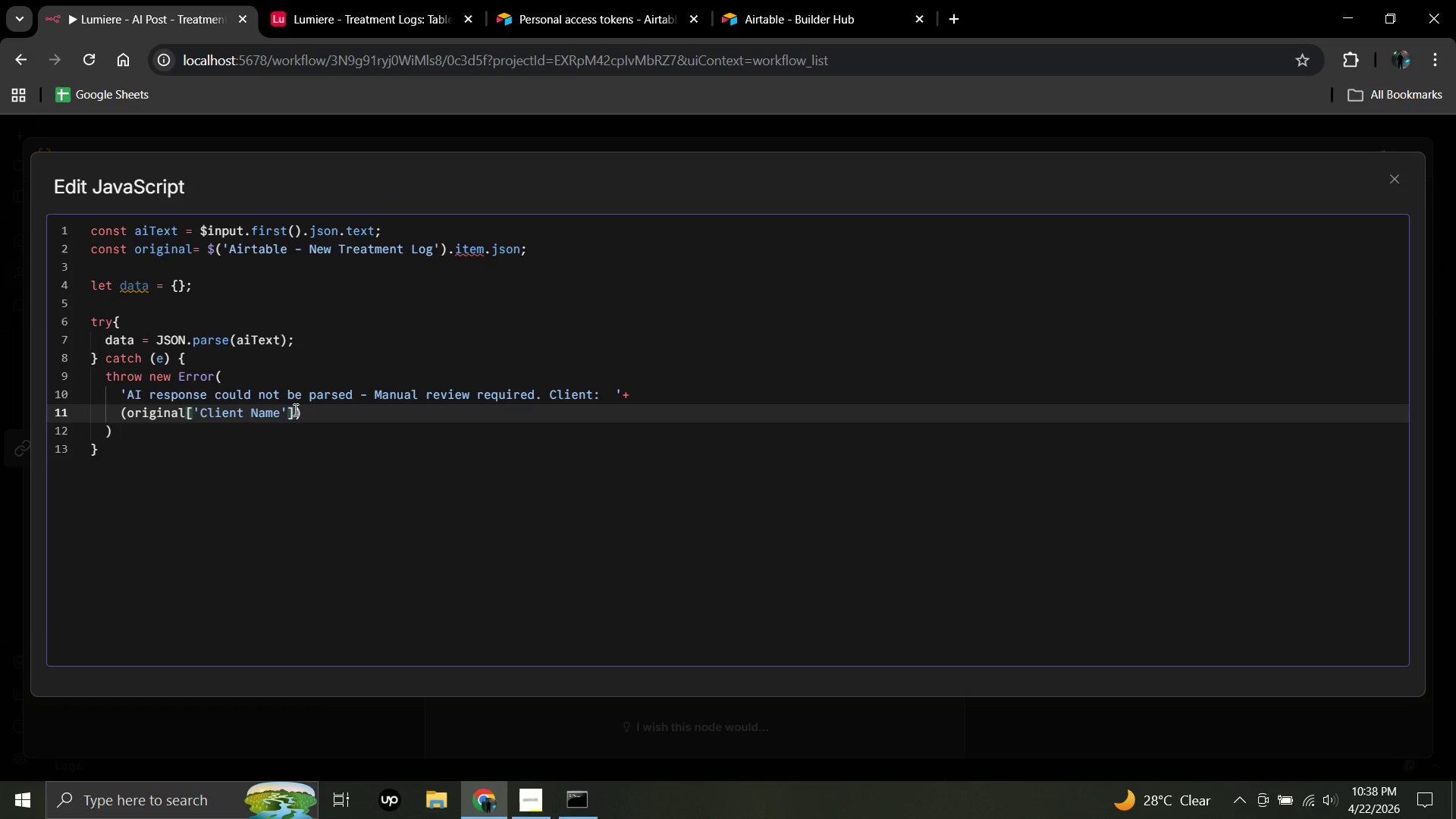 
left_click([294, 410])
 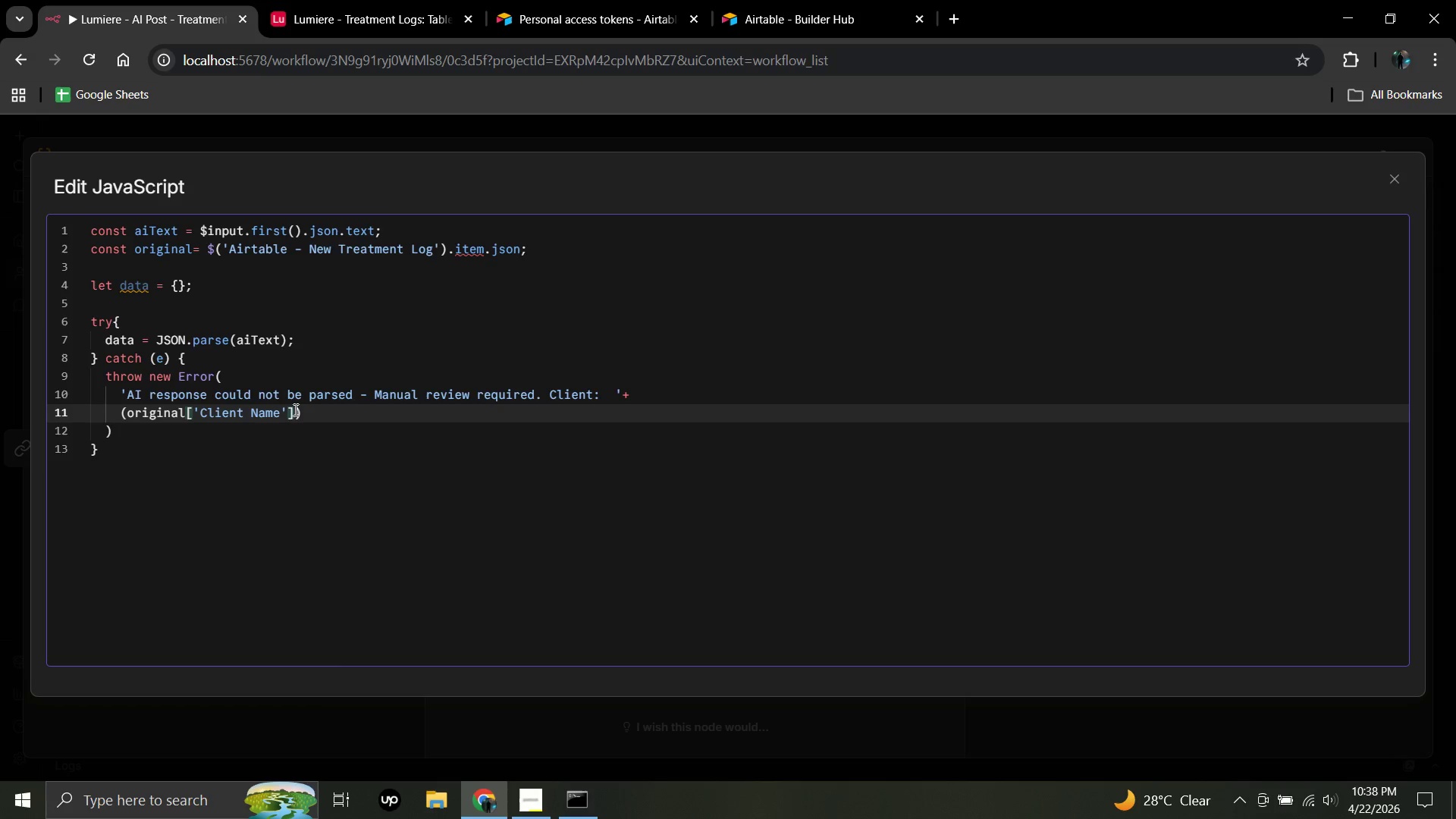 
key(Space)
 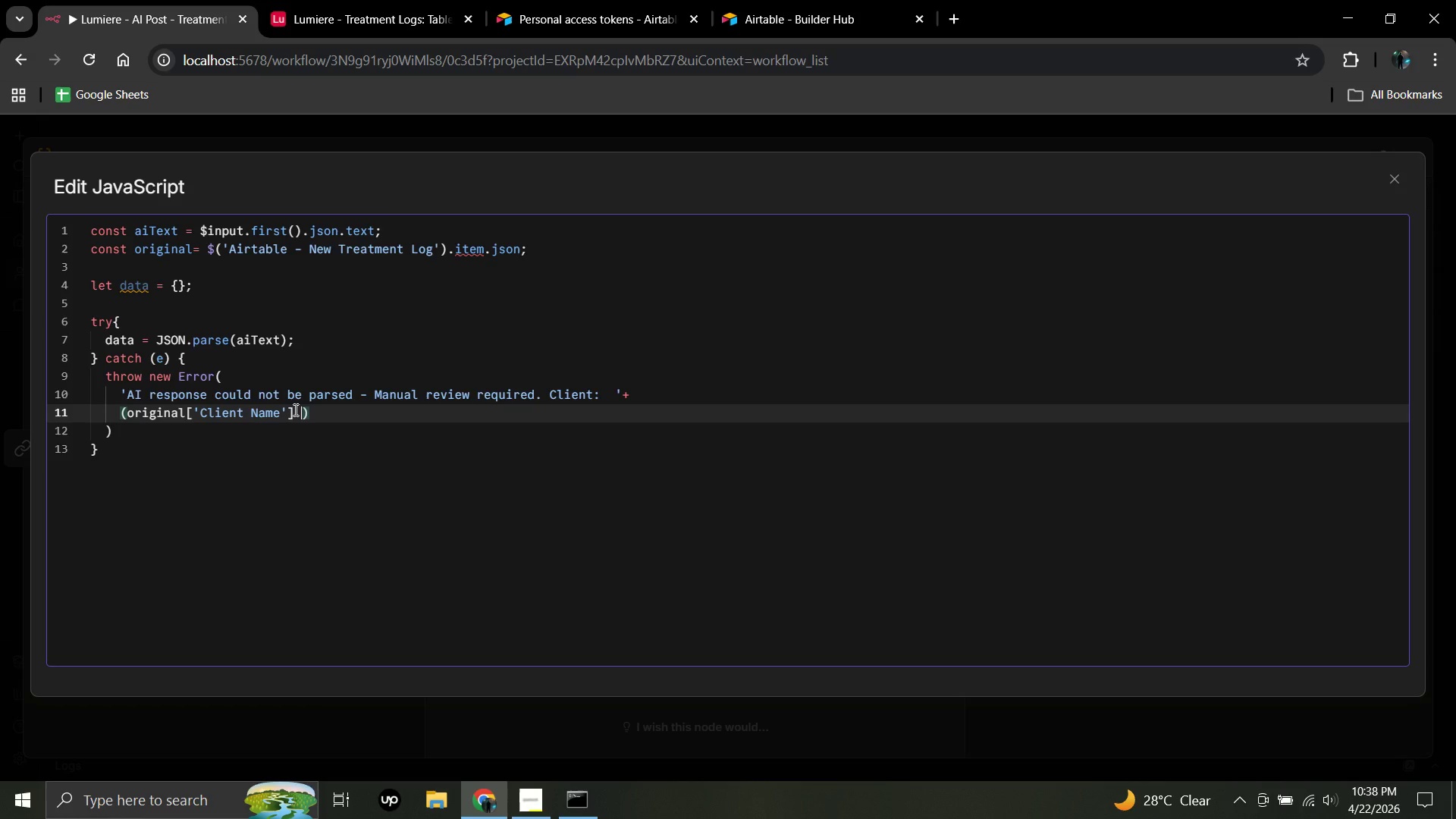 
wait(5.05)
 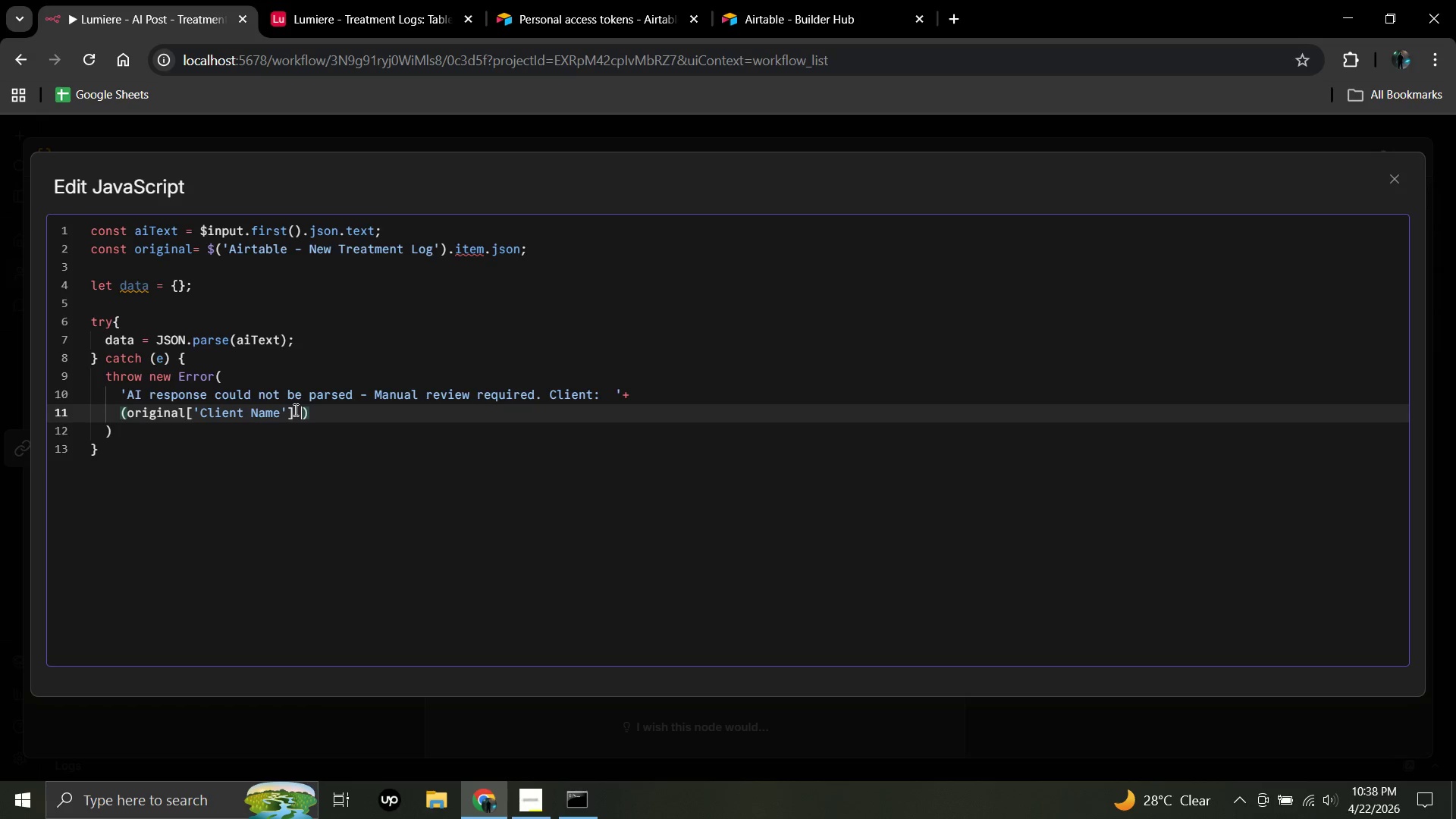 
key(Space)
 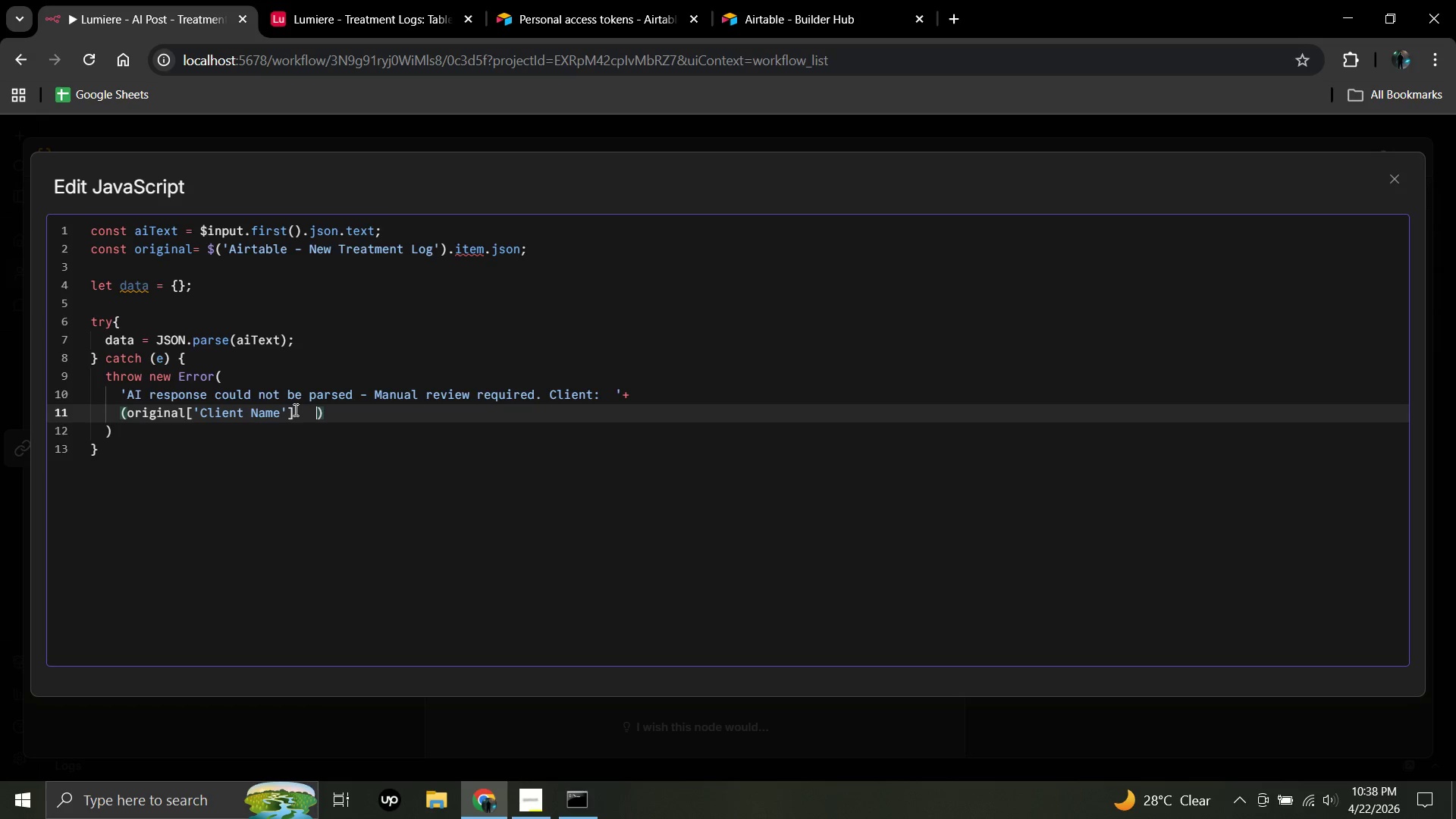 
key(Space)
 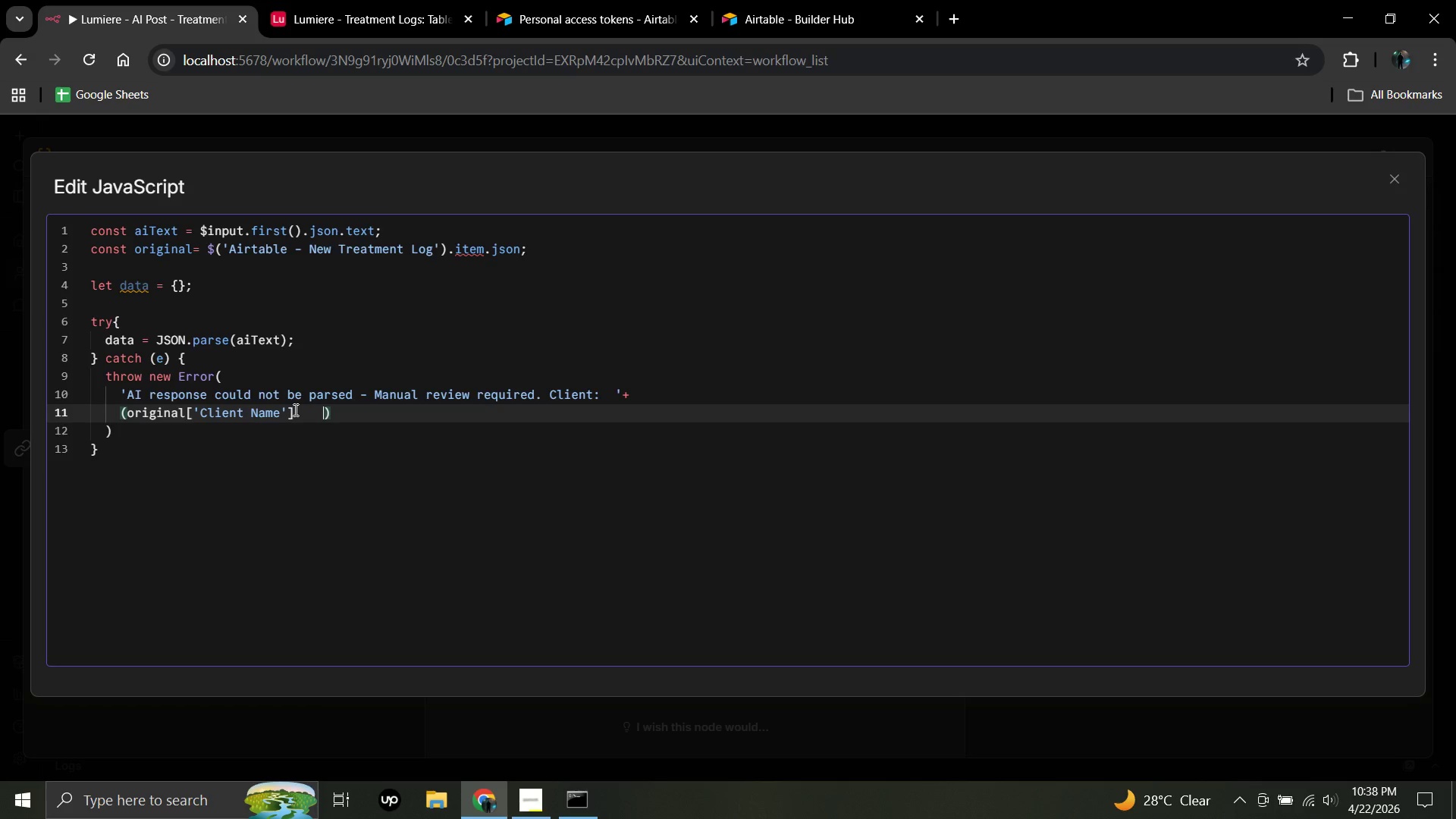 
key(Space)
 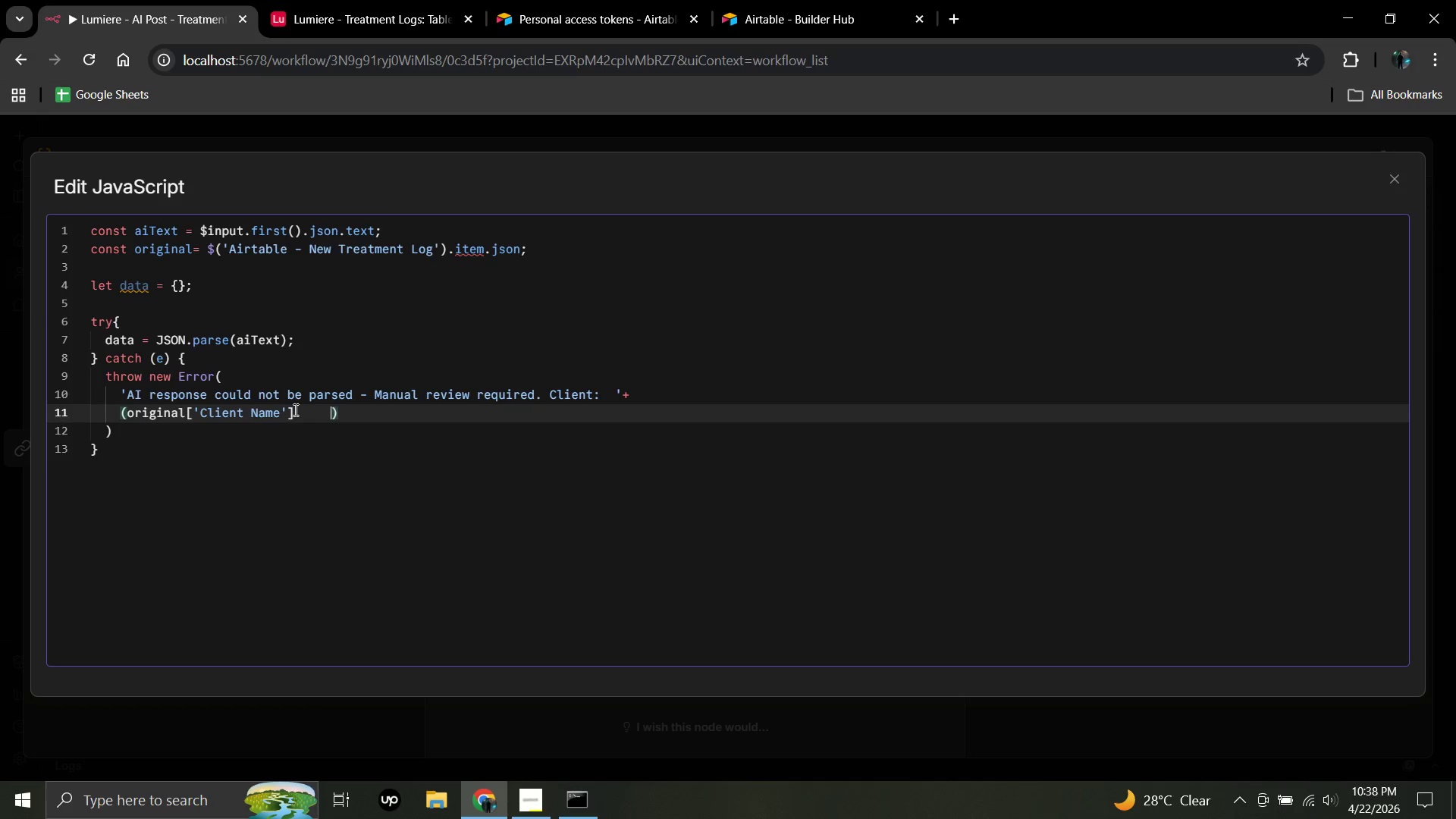 
key(Space)
 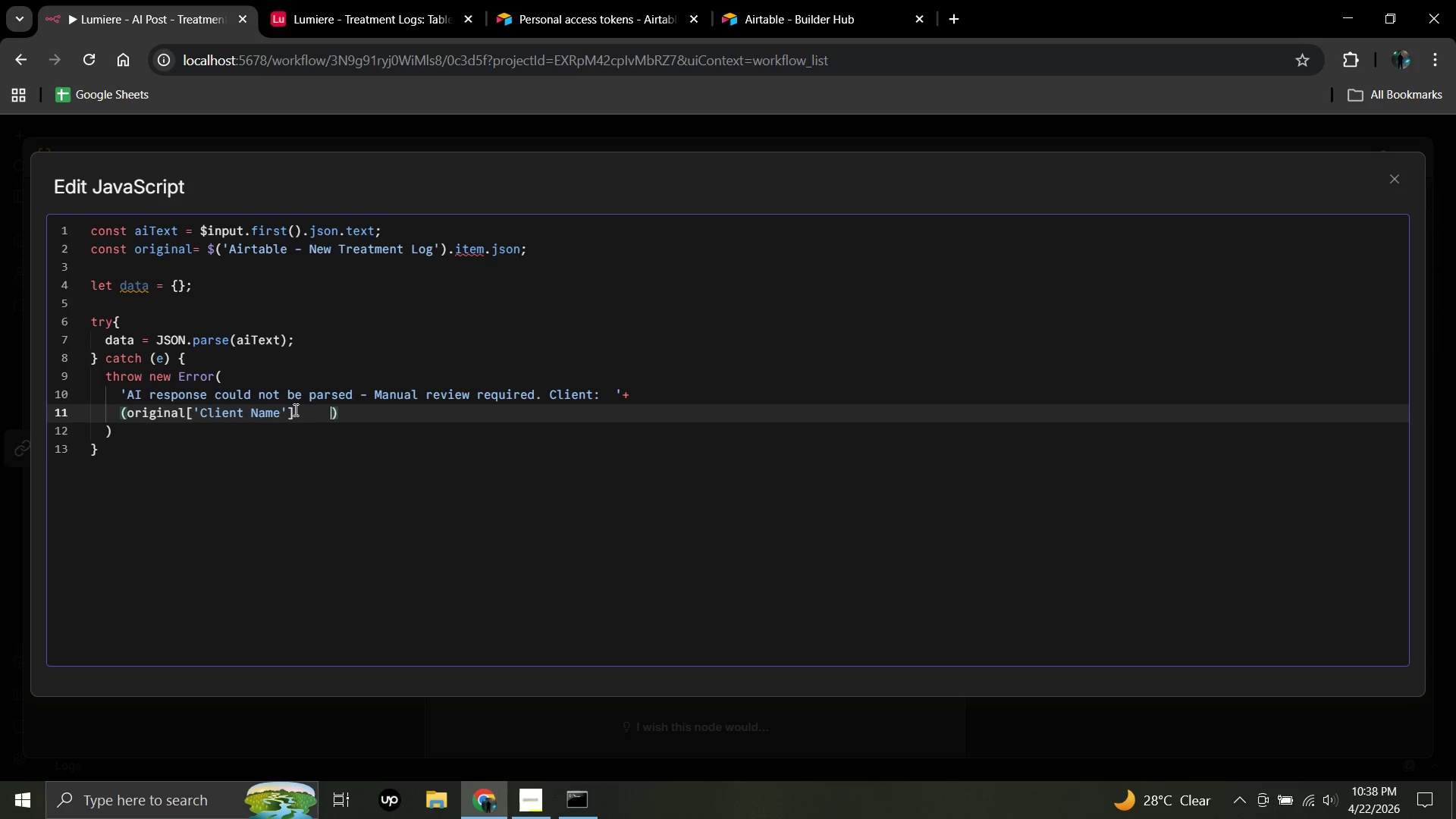 
key(Space)
 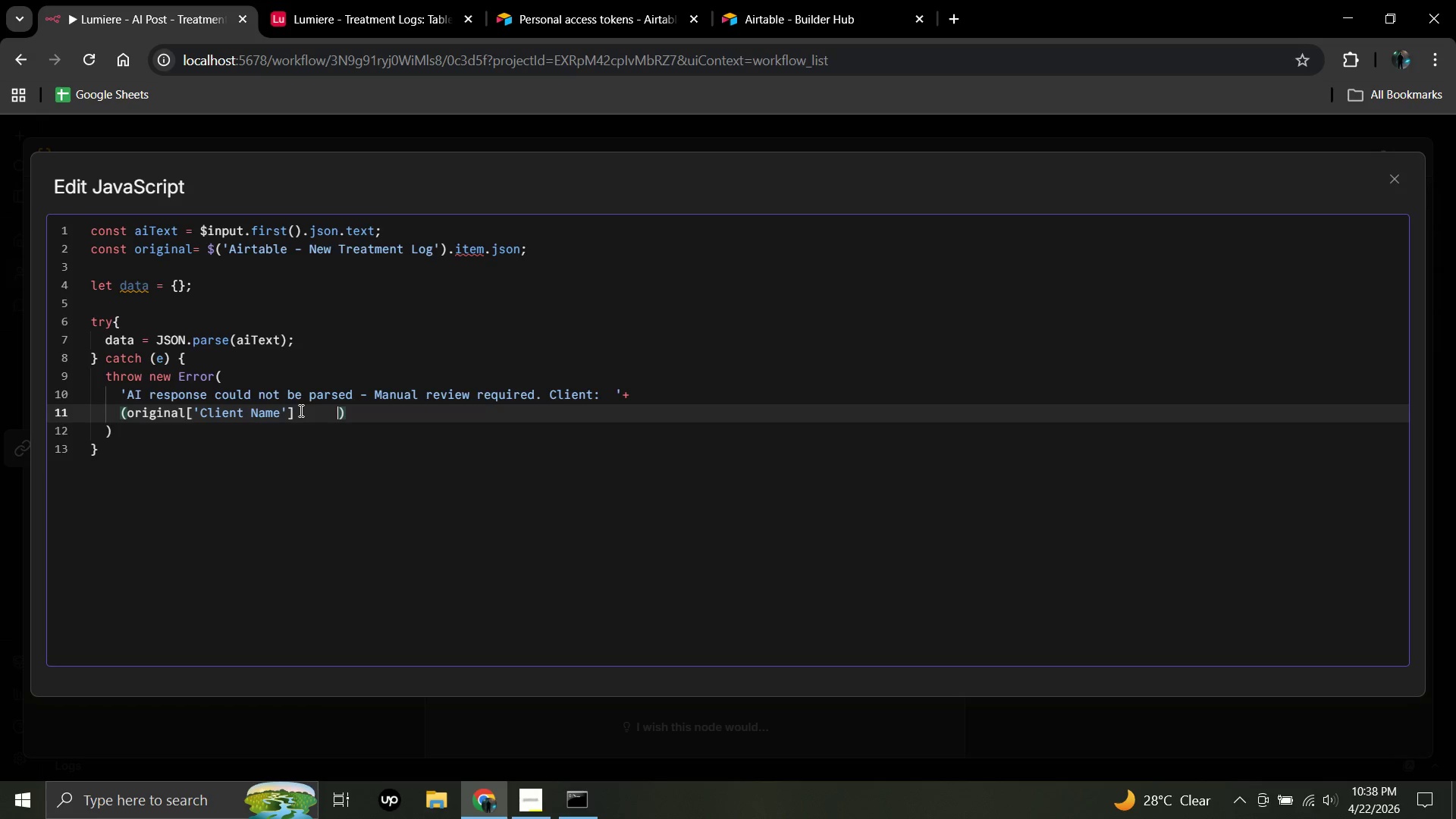 
left_click([300, 410])
 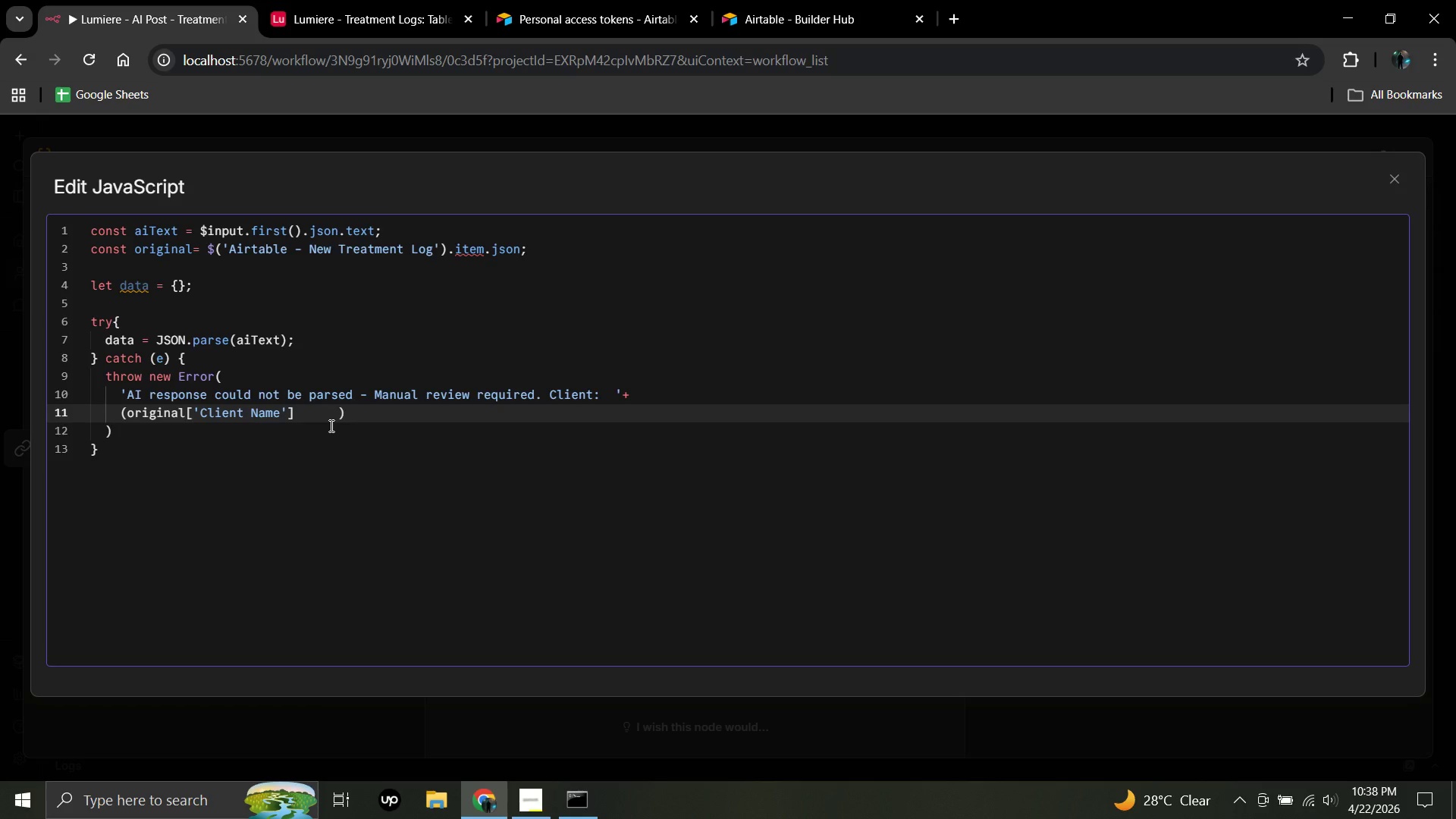 
wait(5.98)
 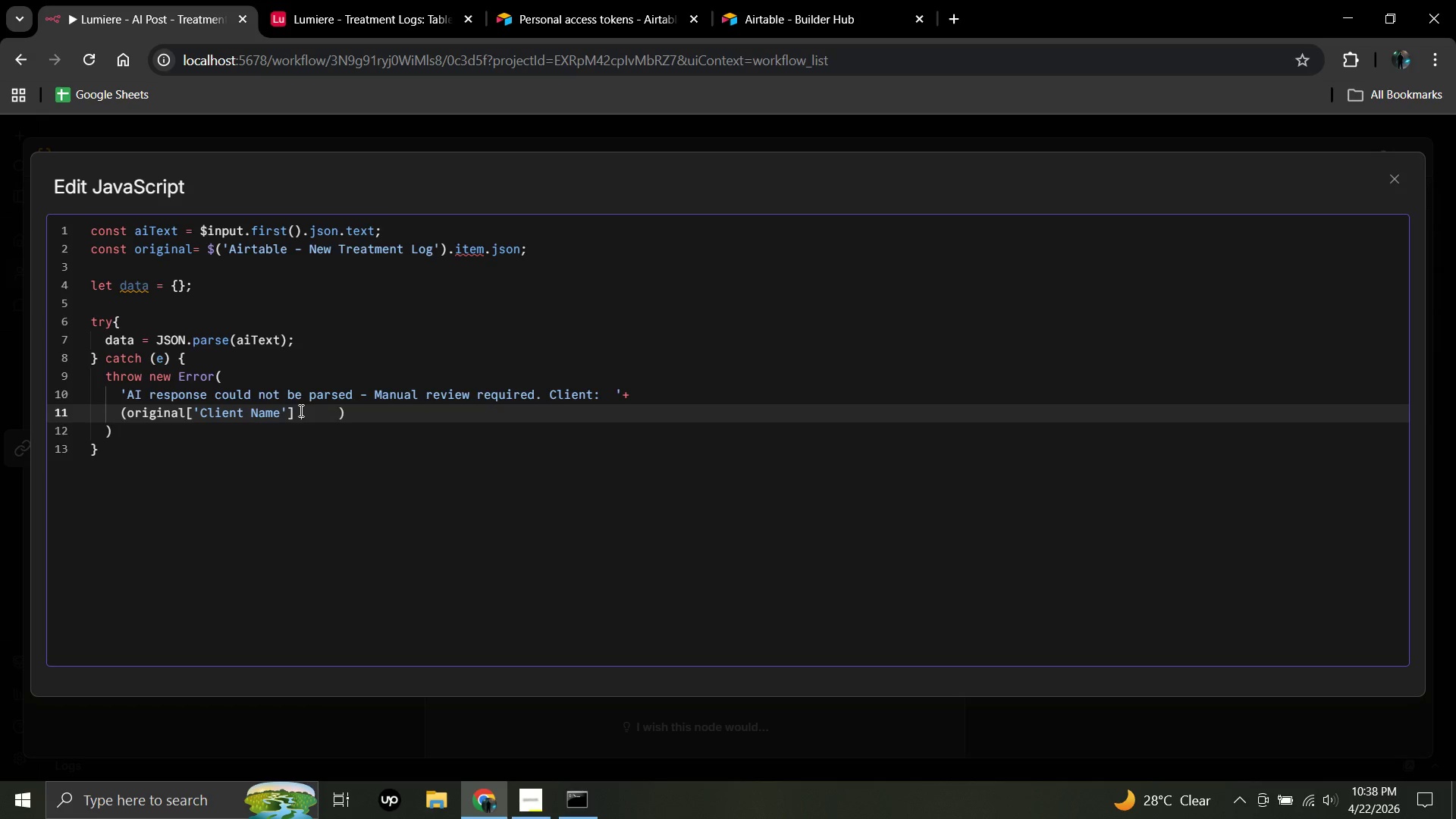 
key(Shift+Backslash)
 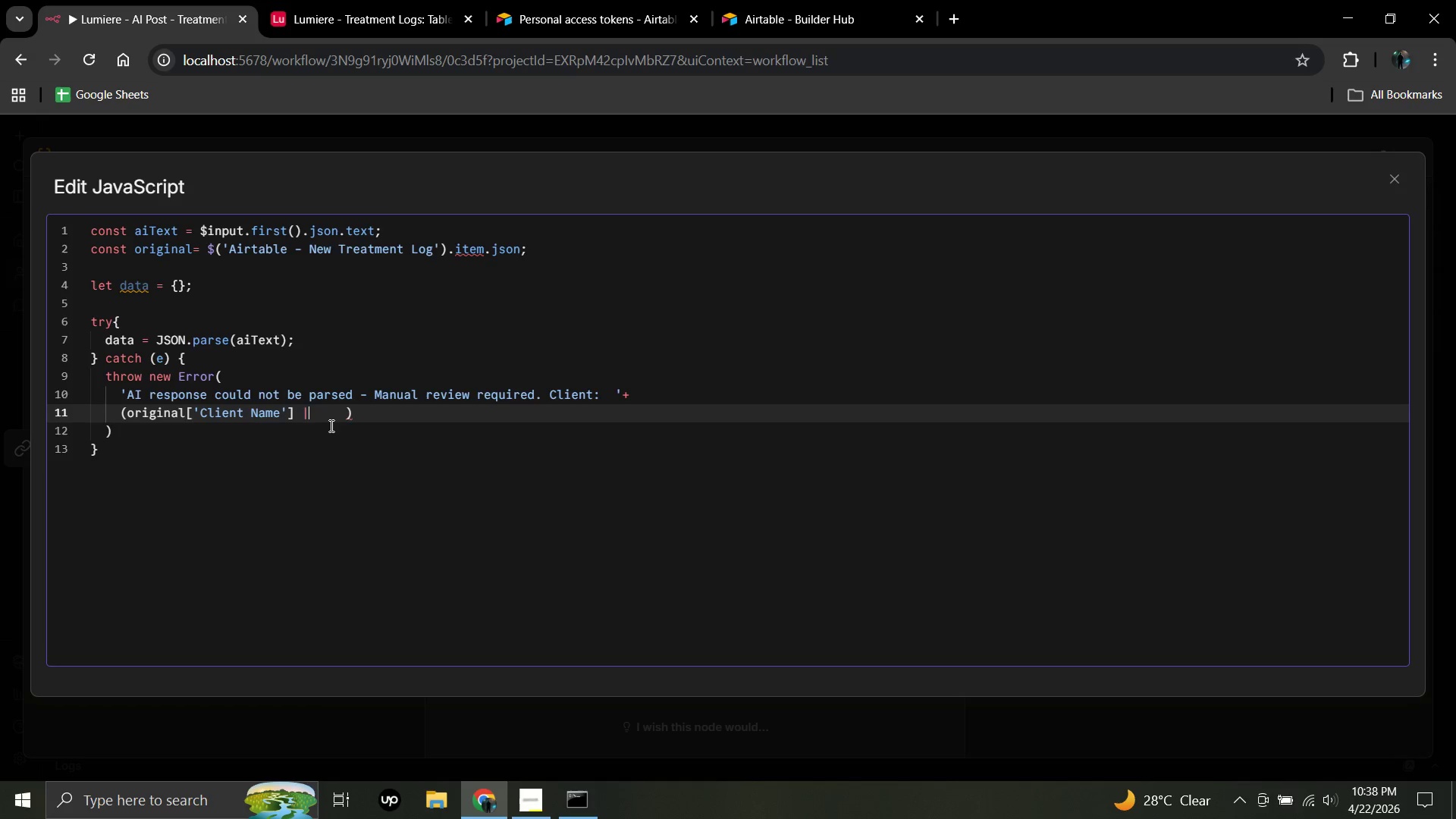 
key(Shift+Backslash)
 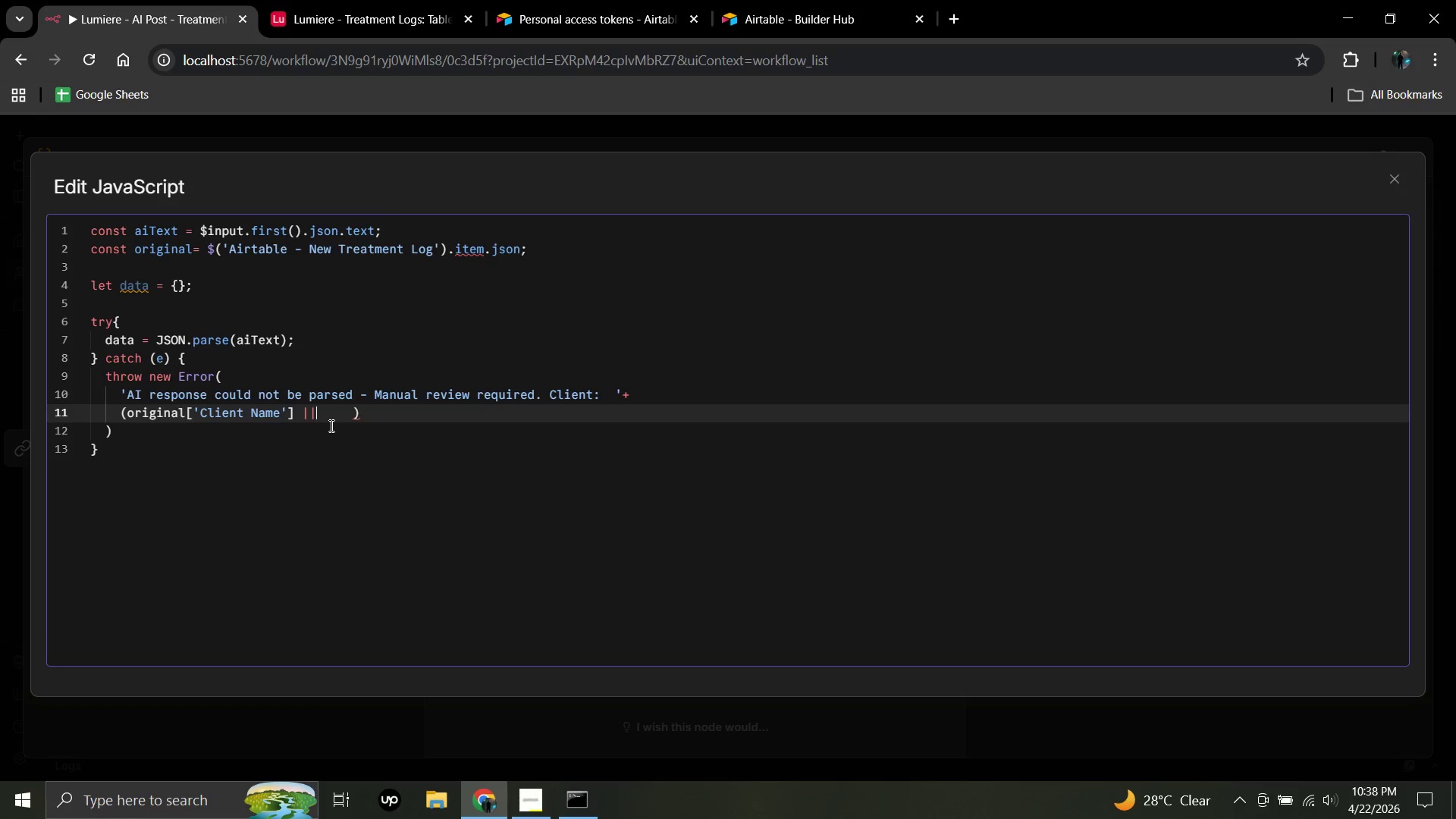 
key(Space)
 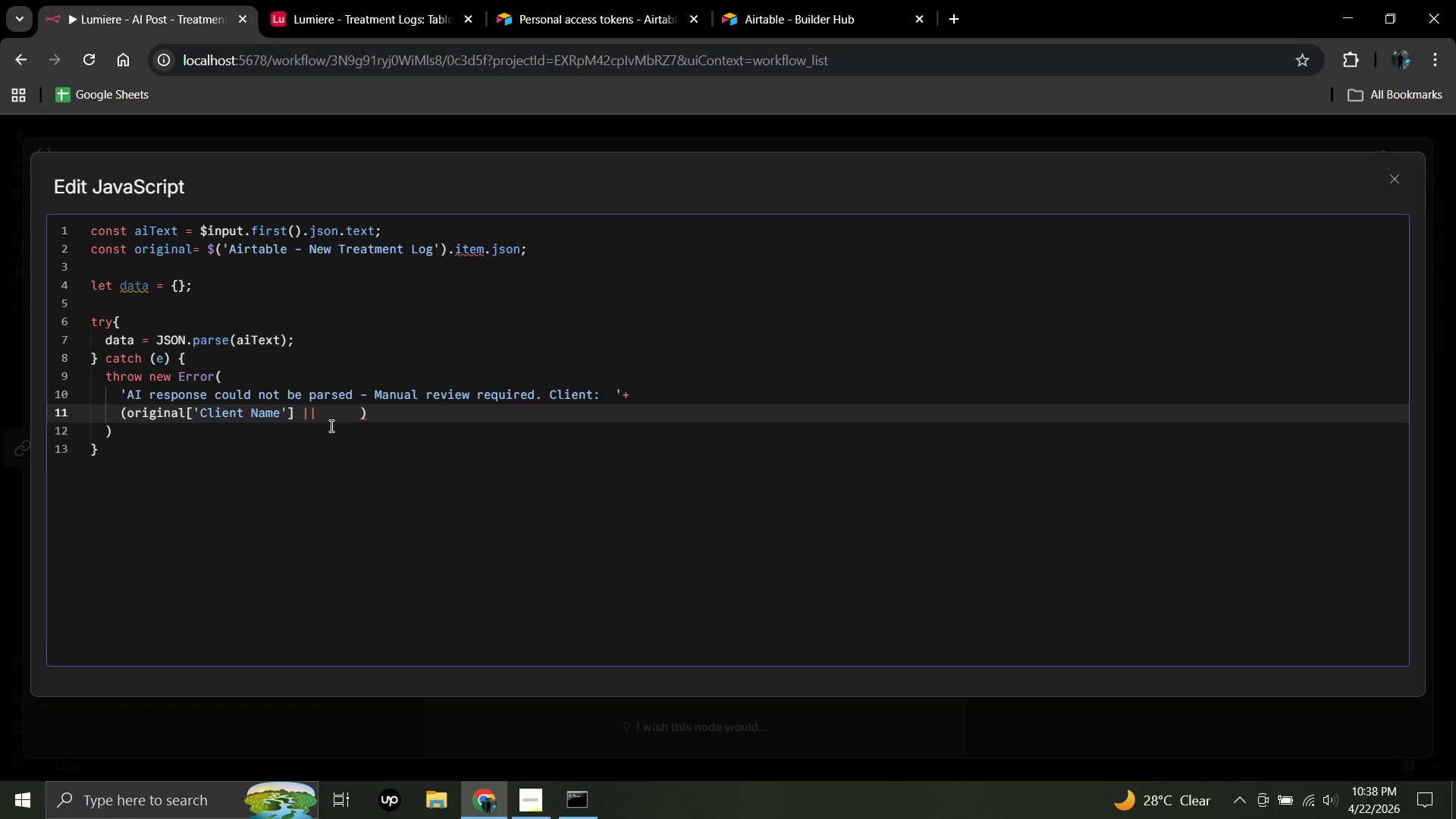 
key(Quote)
 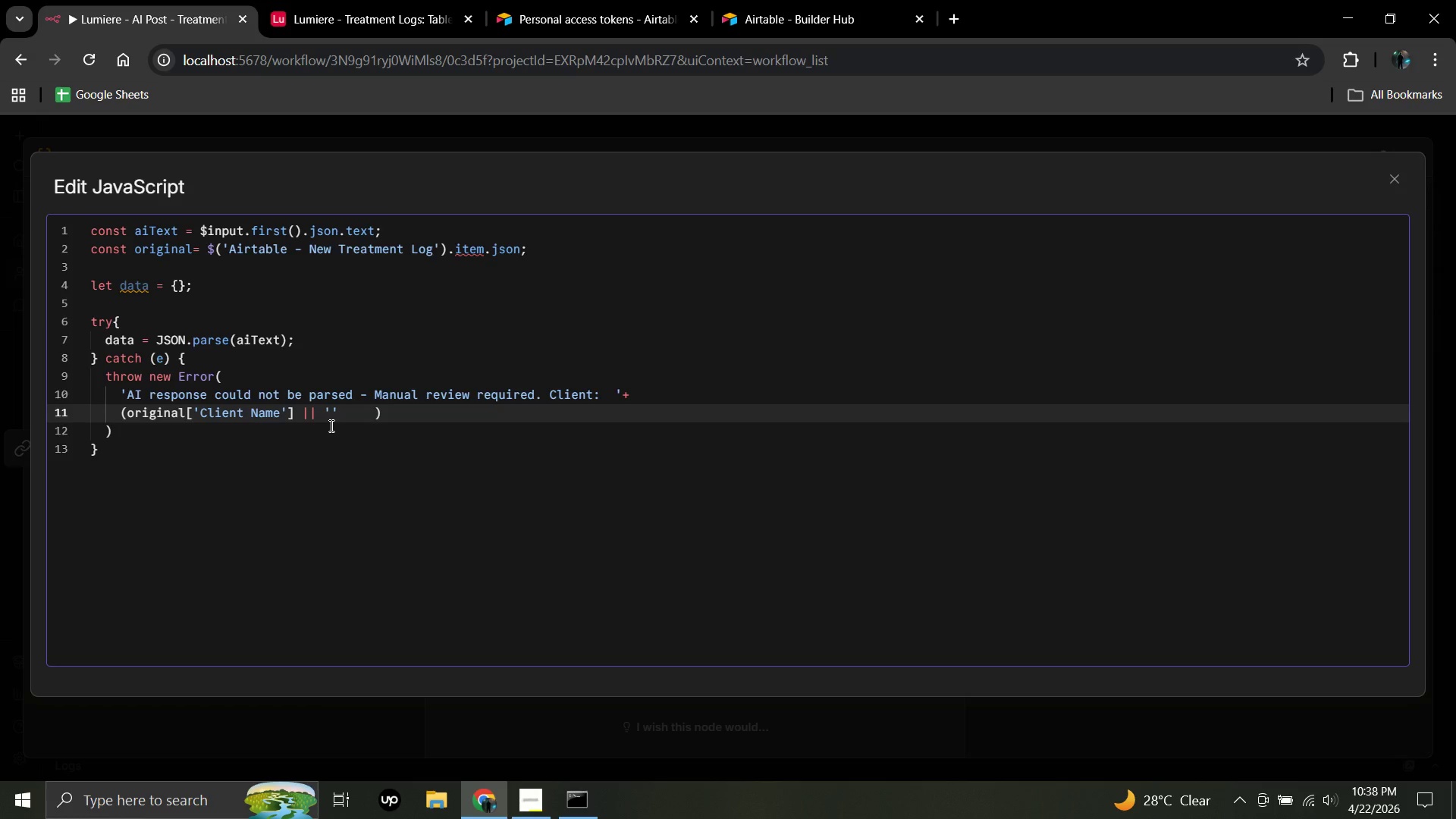 
type(Unknown)
 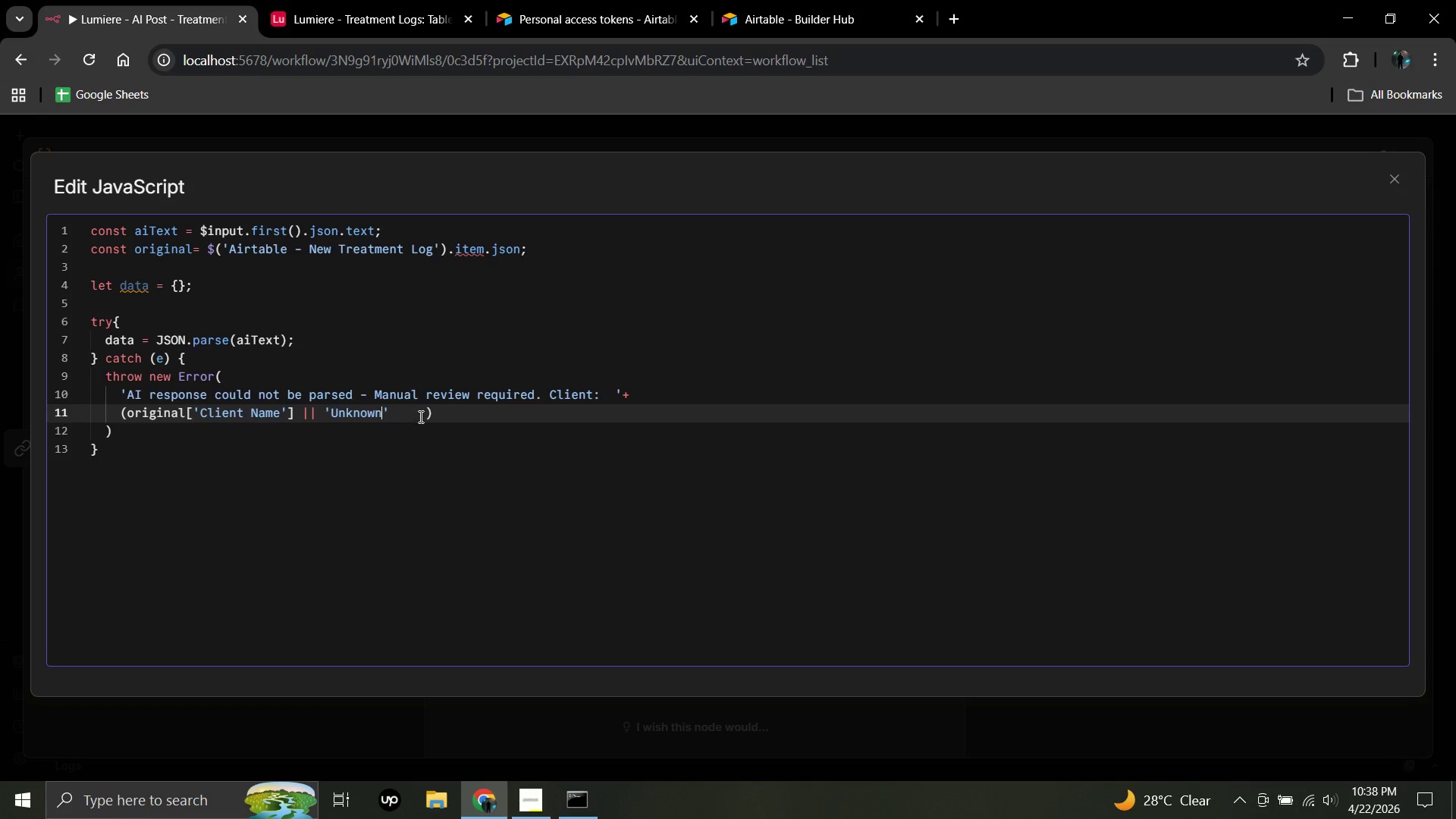 
wait(5.25)
 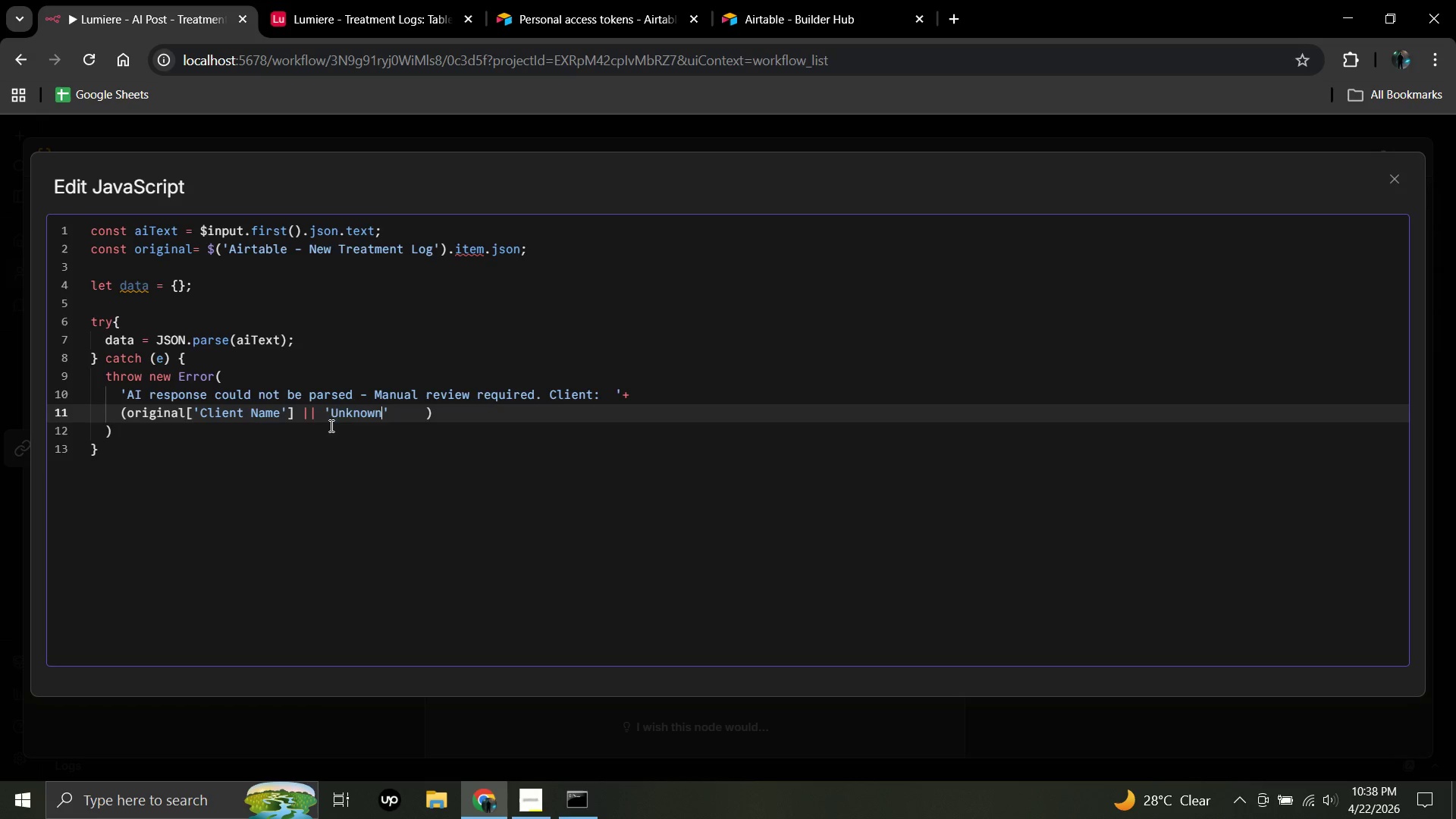 
left_click([423, 413])
 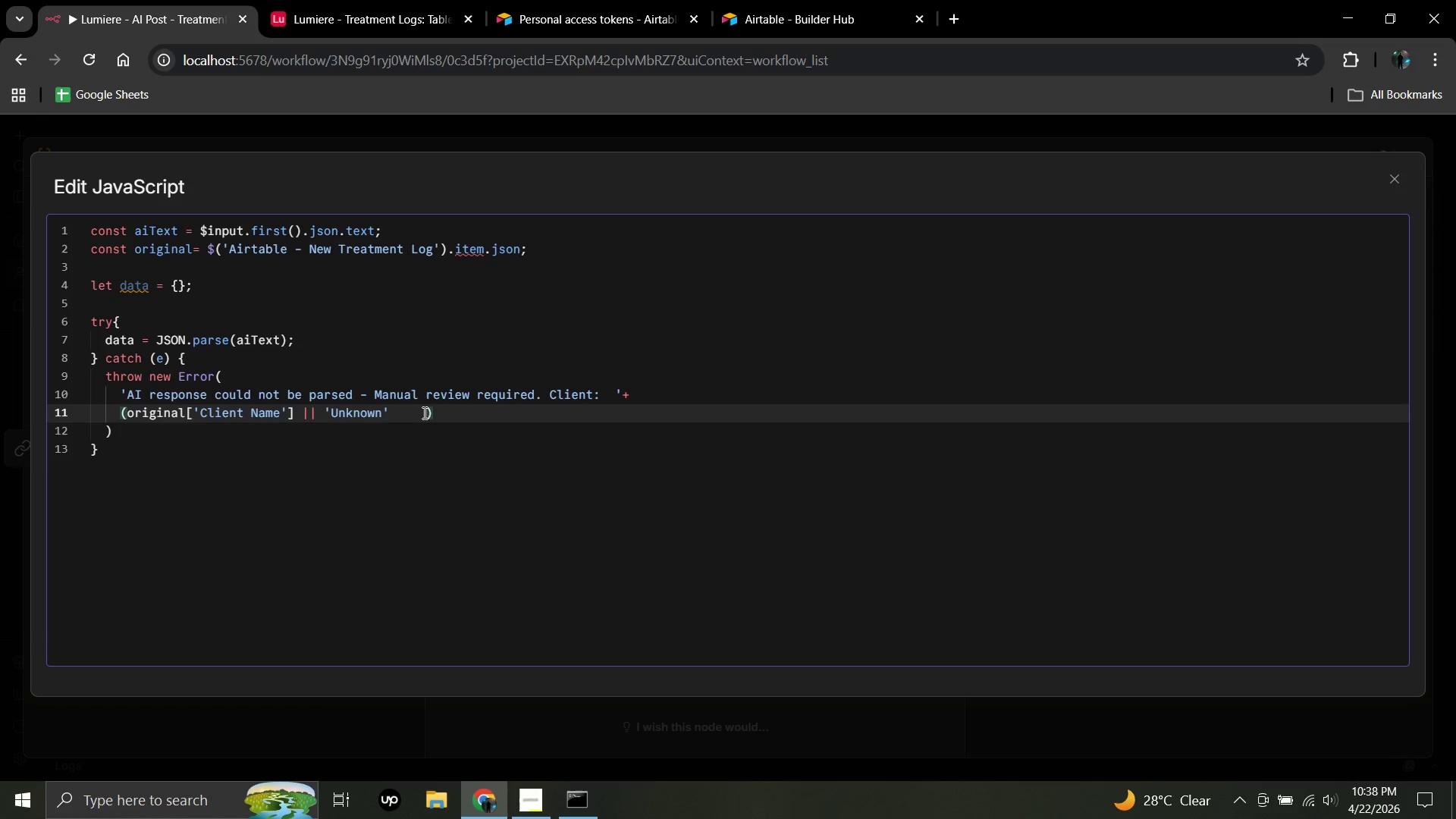 
key(Backspace)
 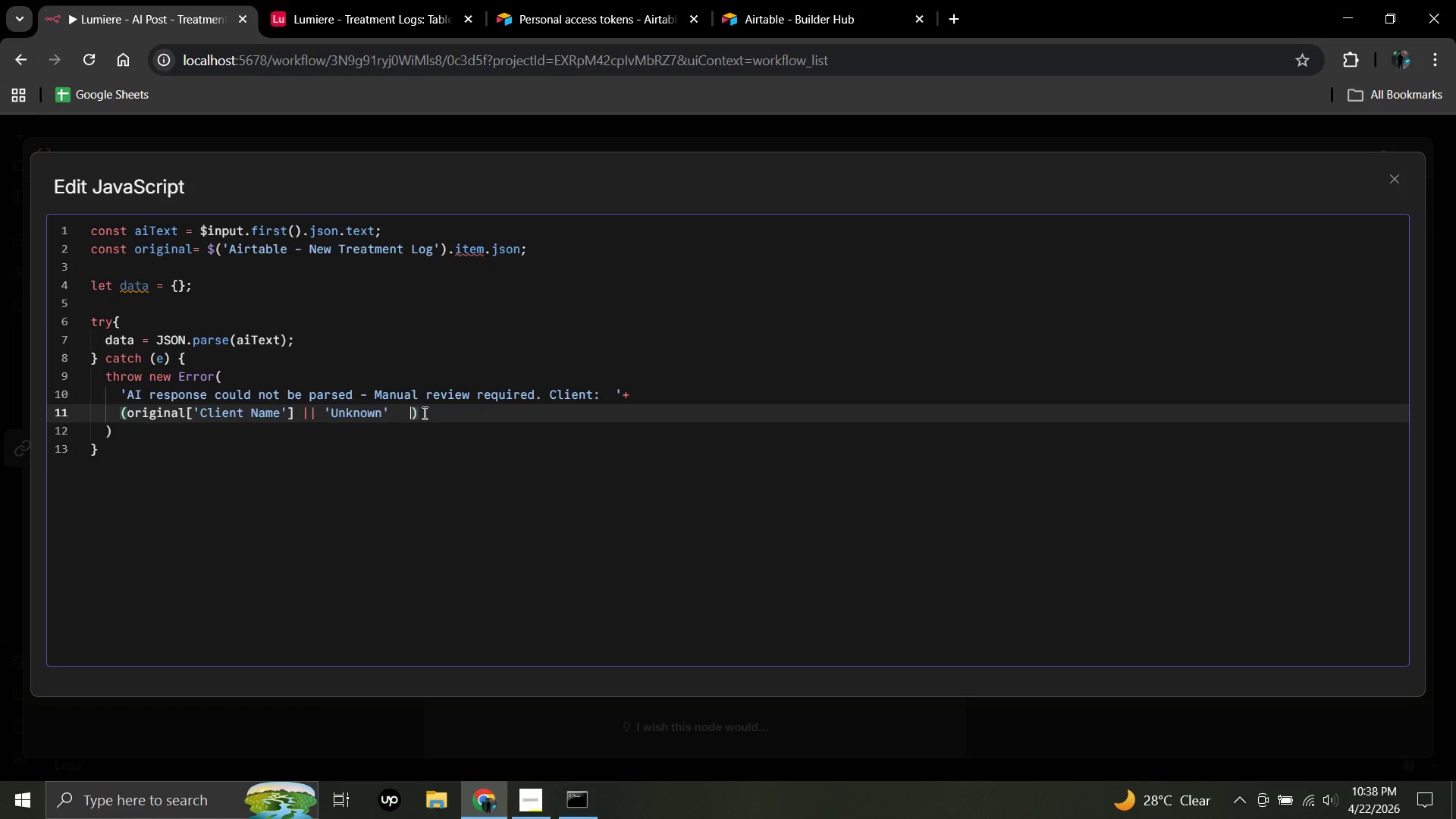 
key(Backspace)
 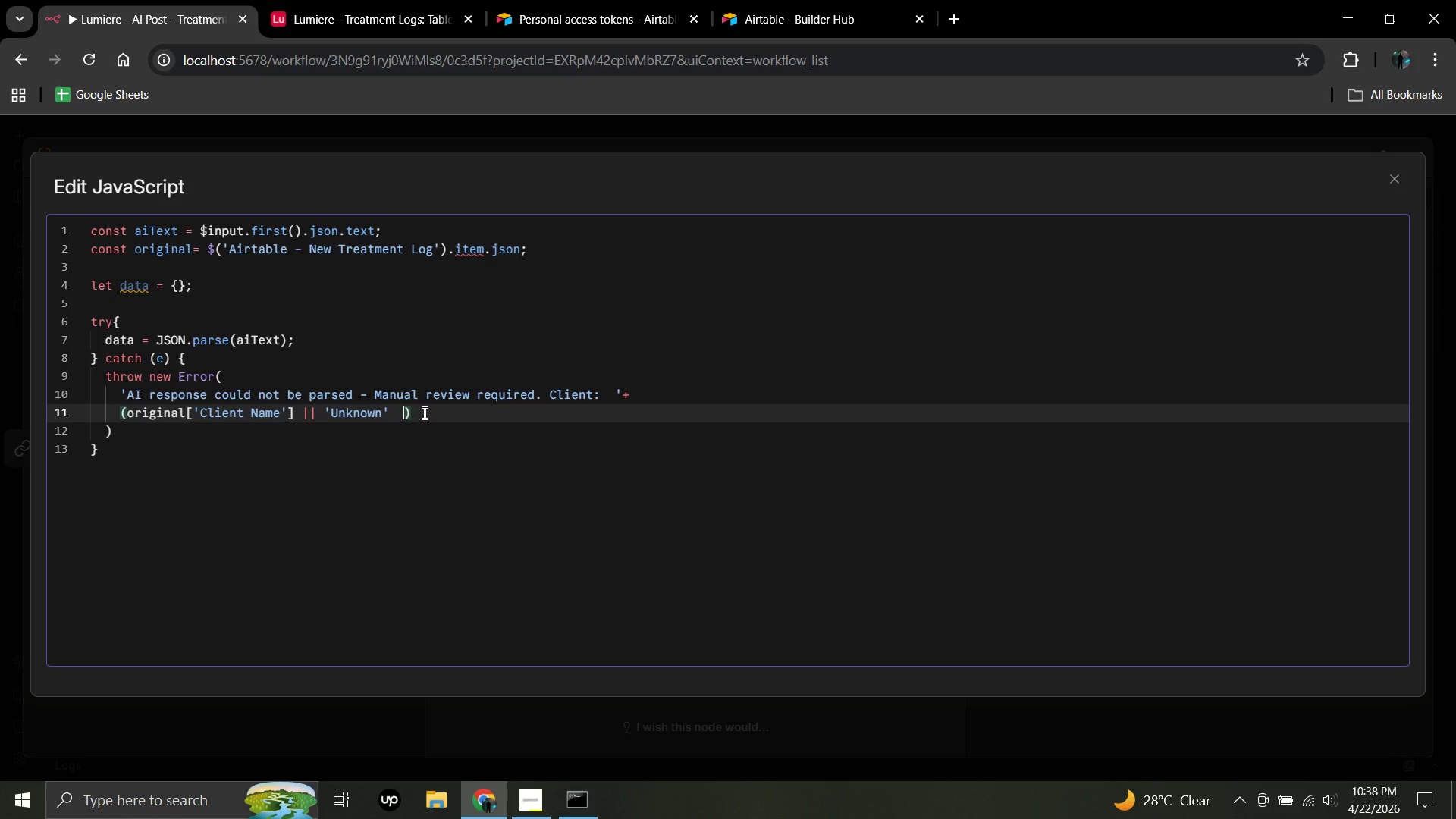 
key(Backspace)
 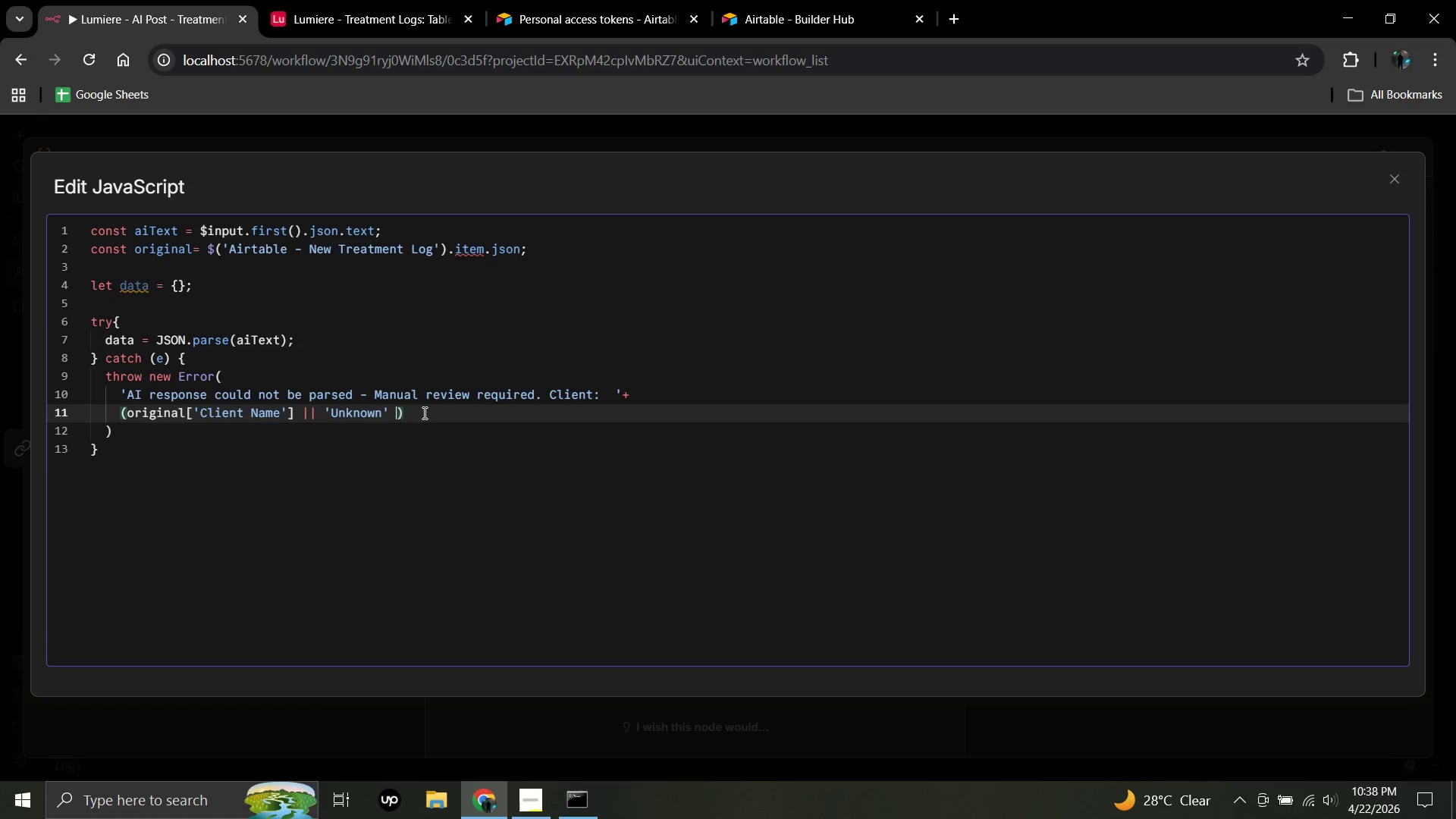 
key(Backspace)
 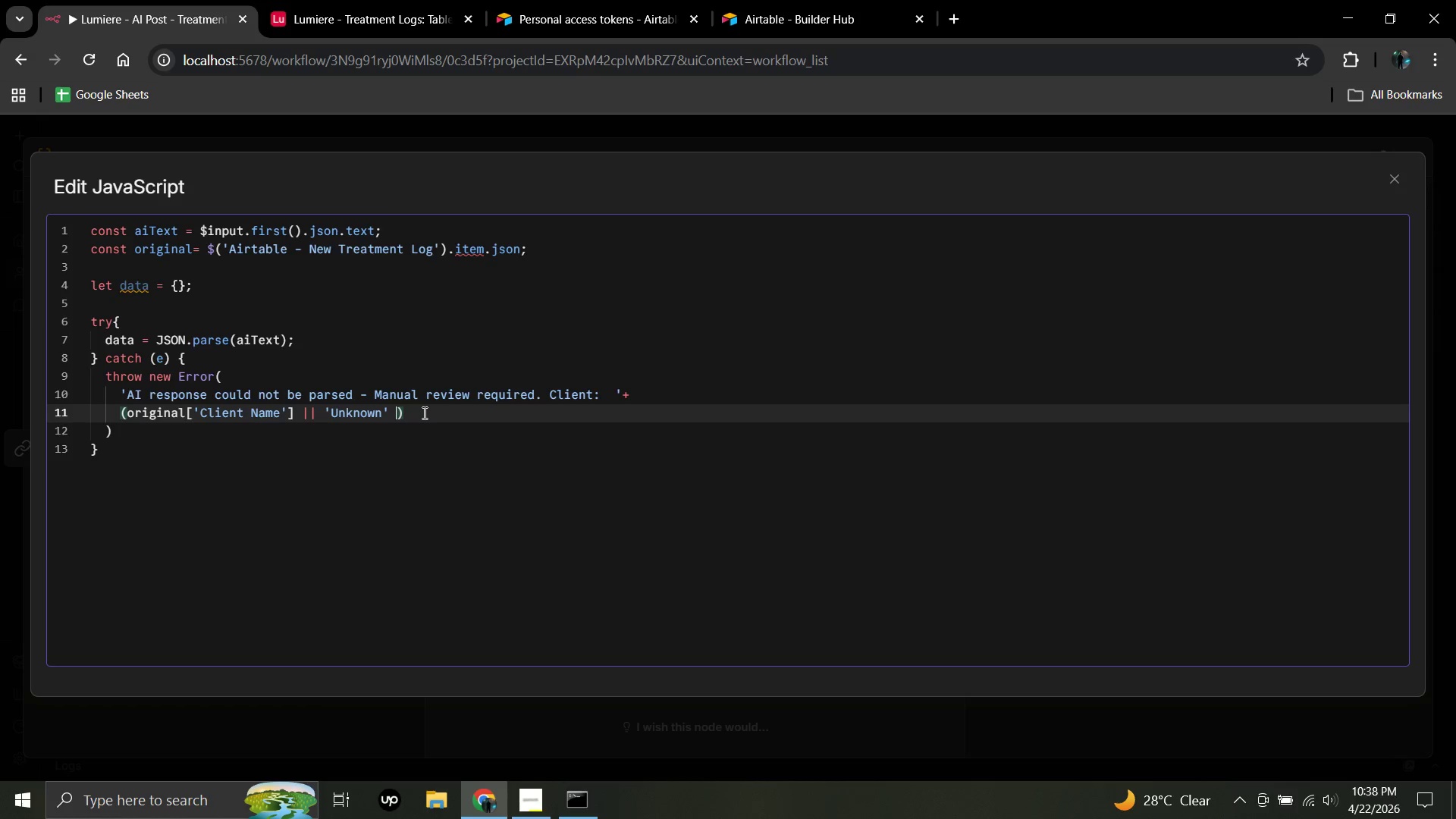 
key(Backspace)
 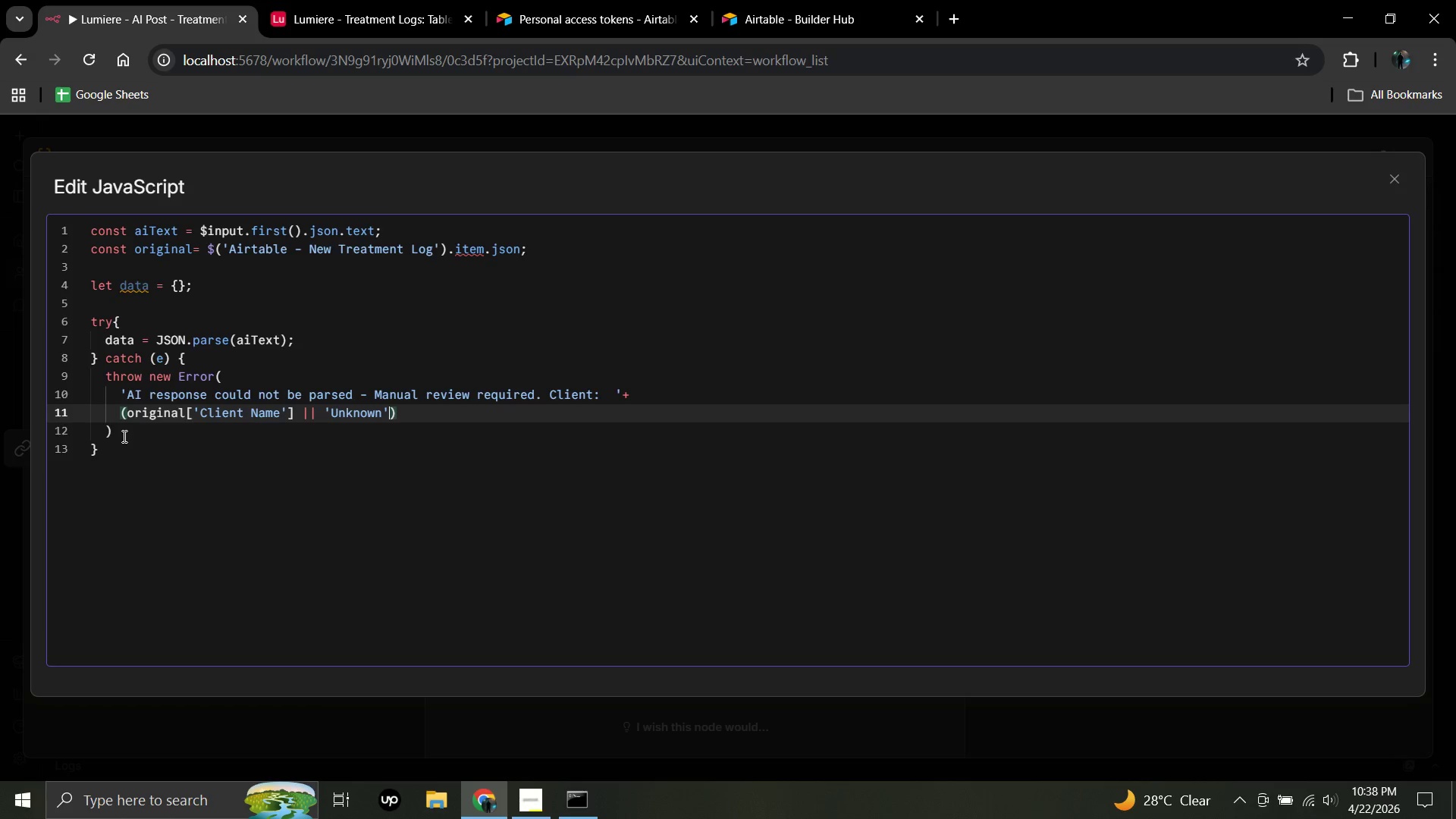 
left_click([117, 431])
 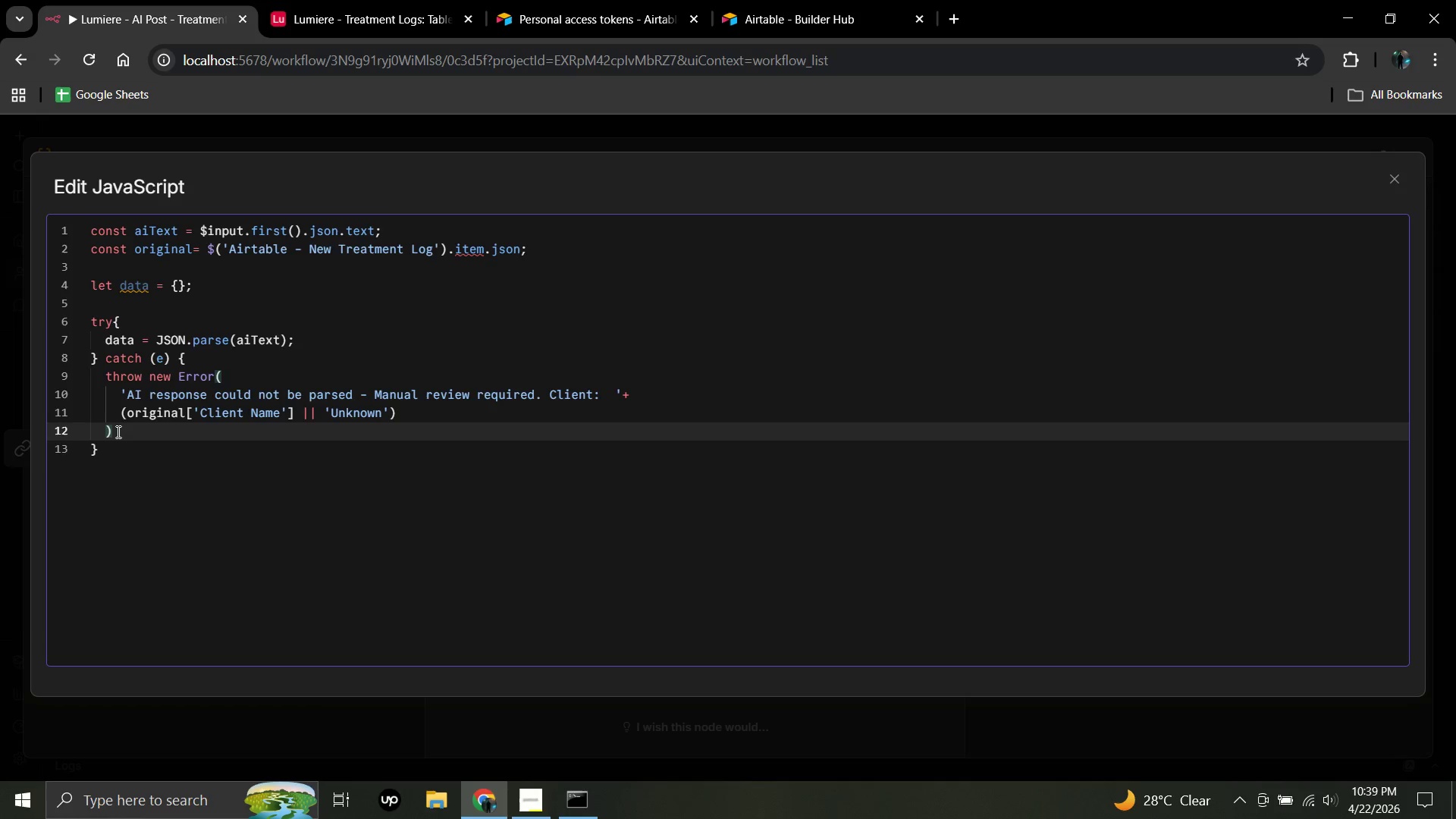 
key(Semicolon)
 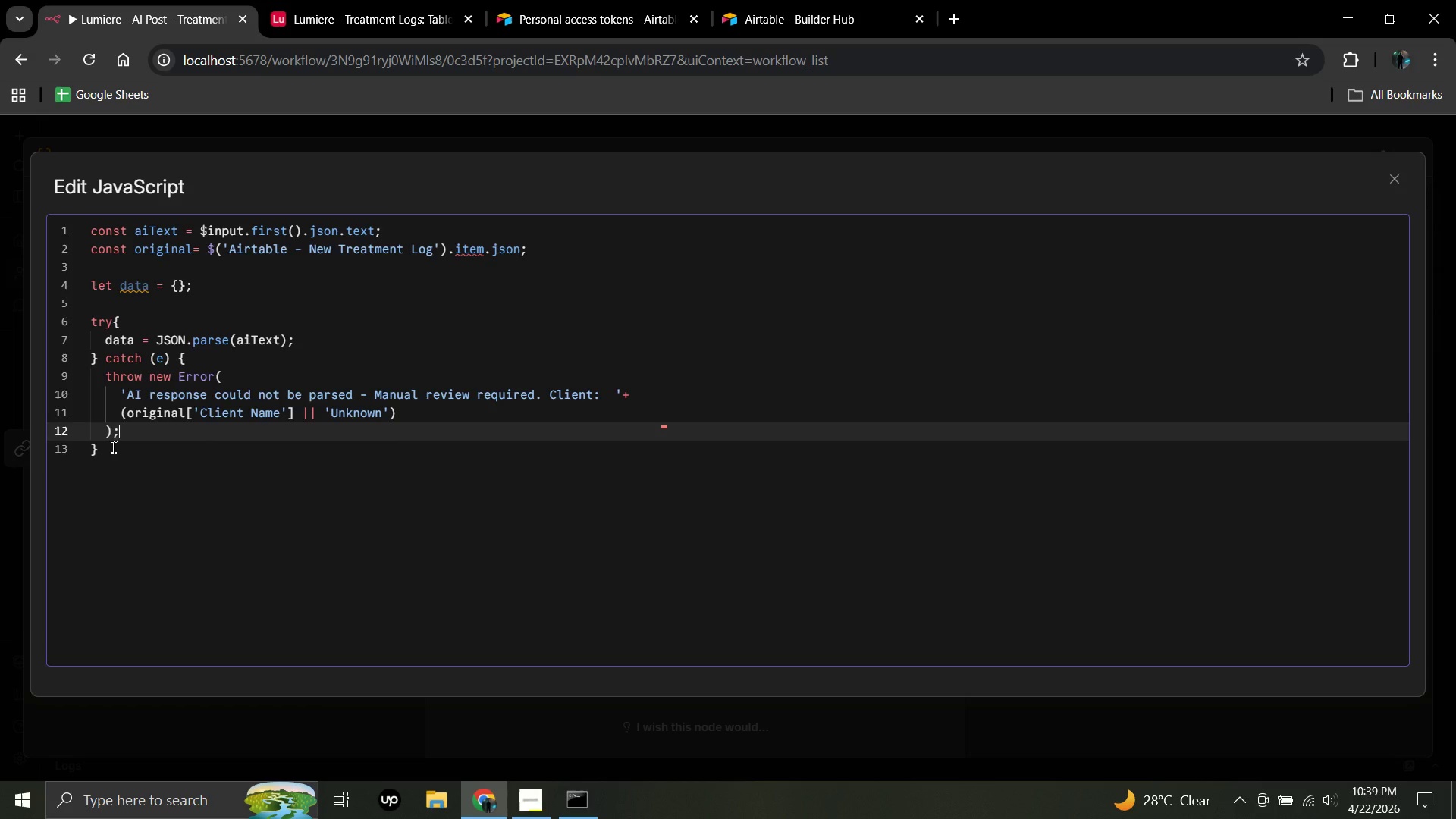 
wait(8.88)
 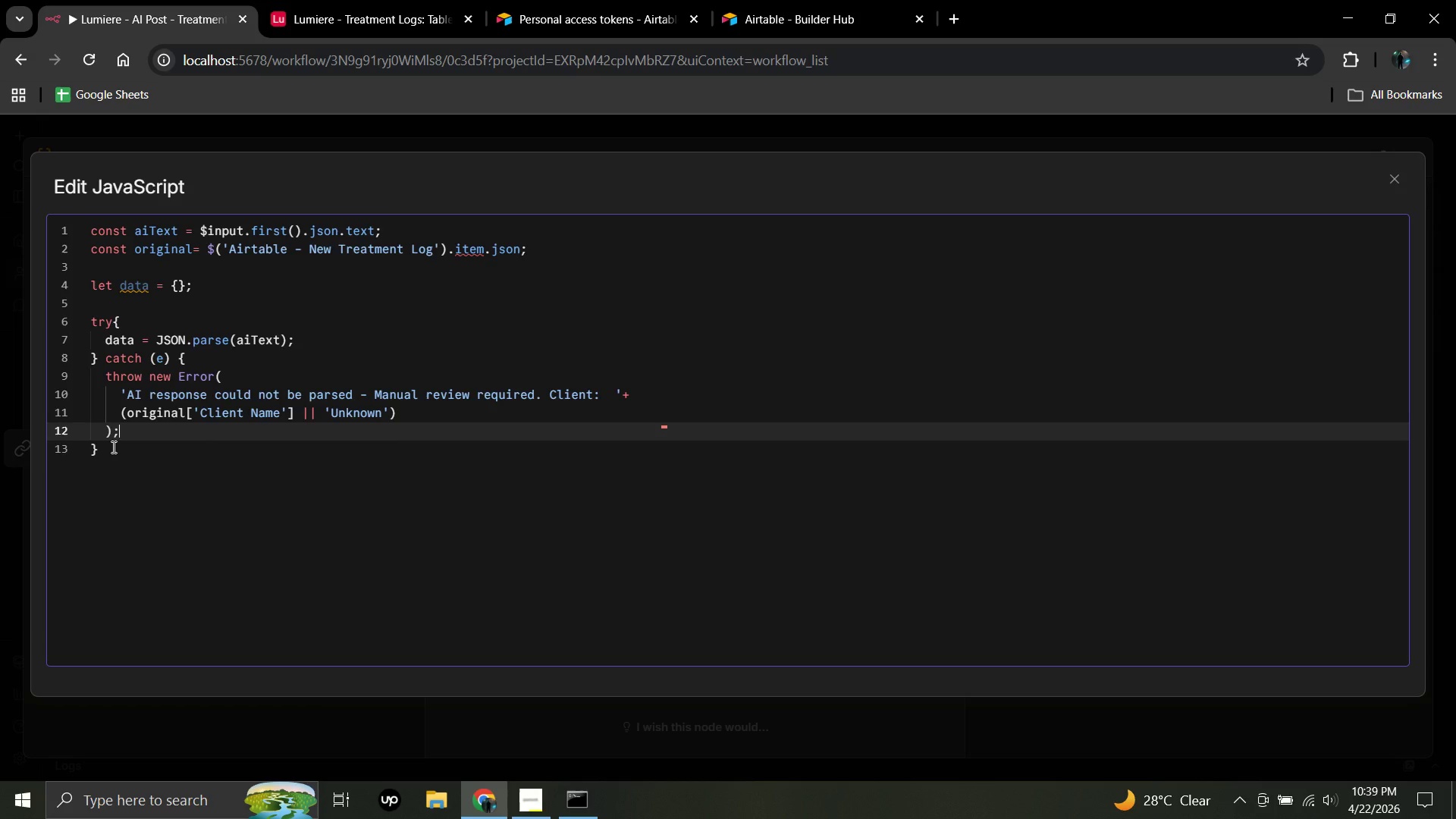 
left_click([99, 450])
 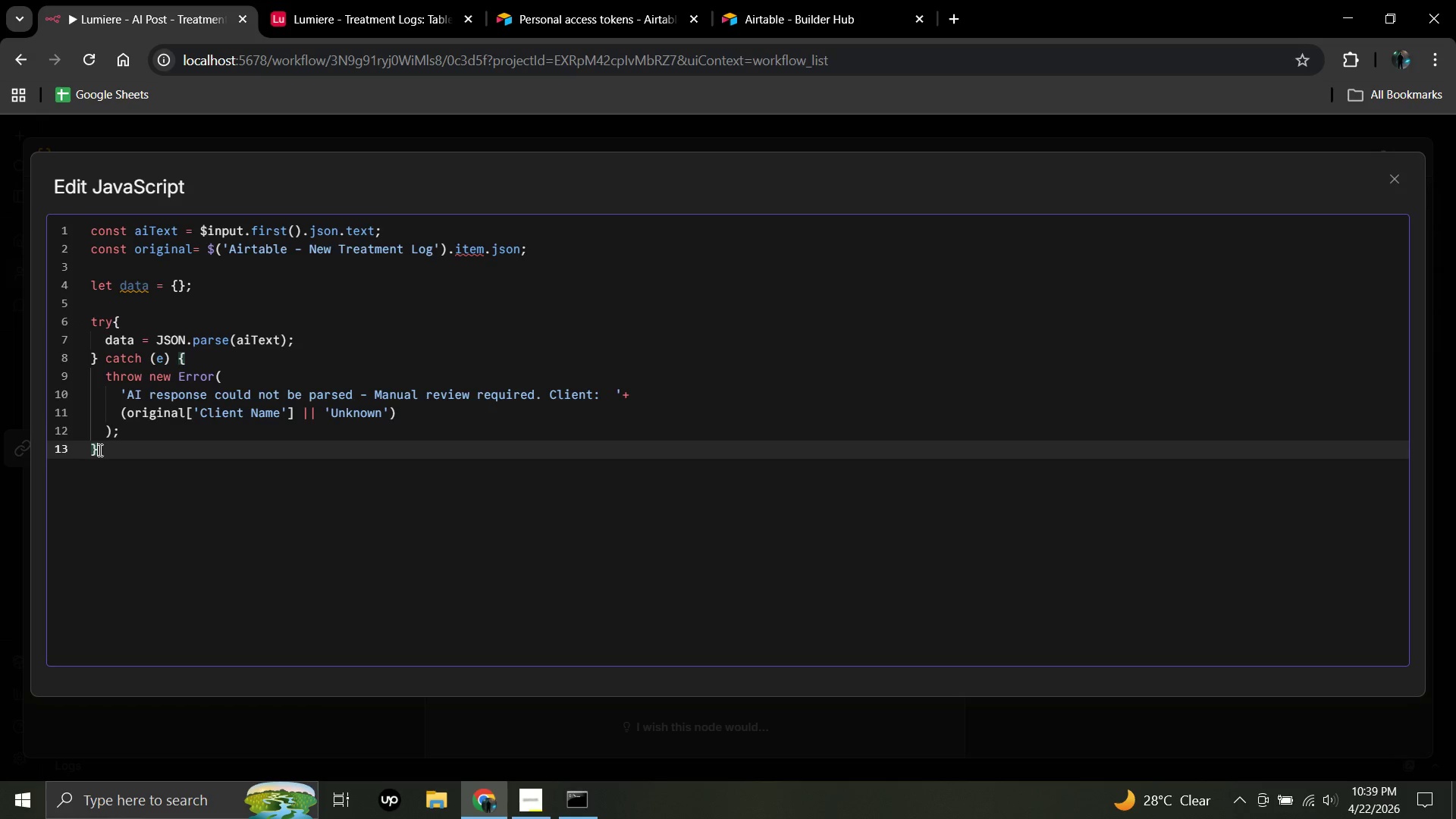 
key(Enter)
 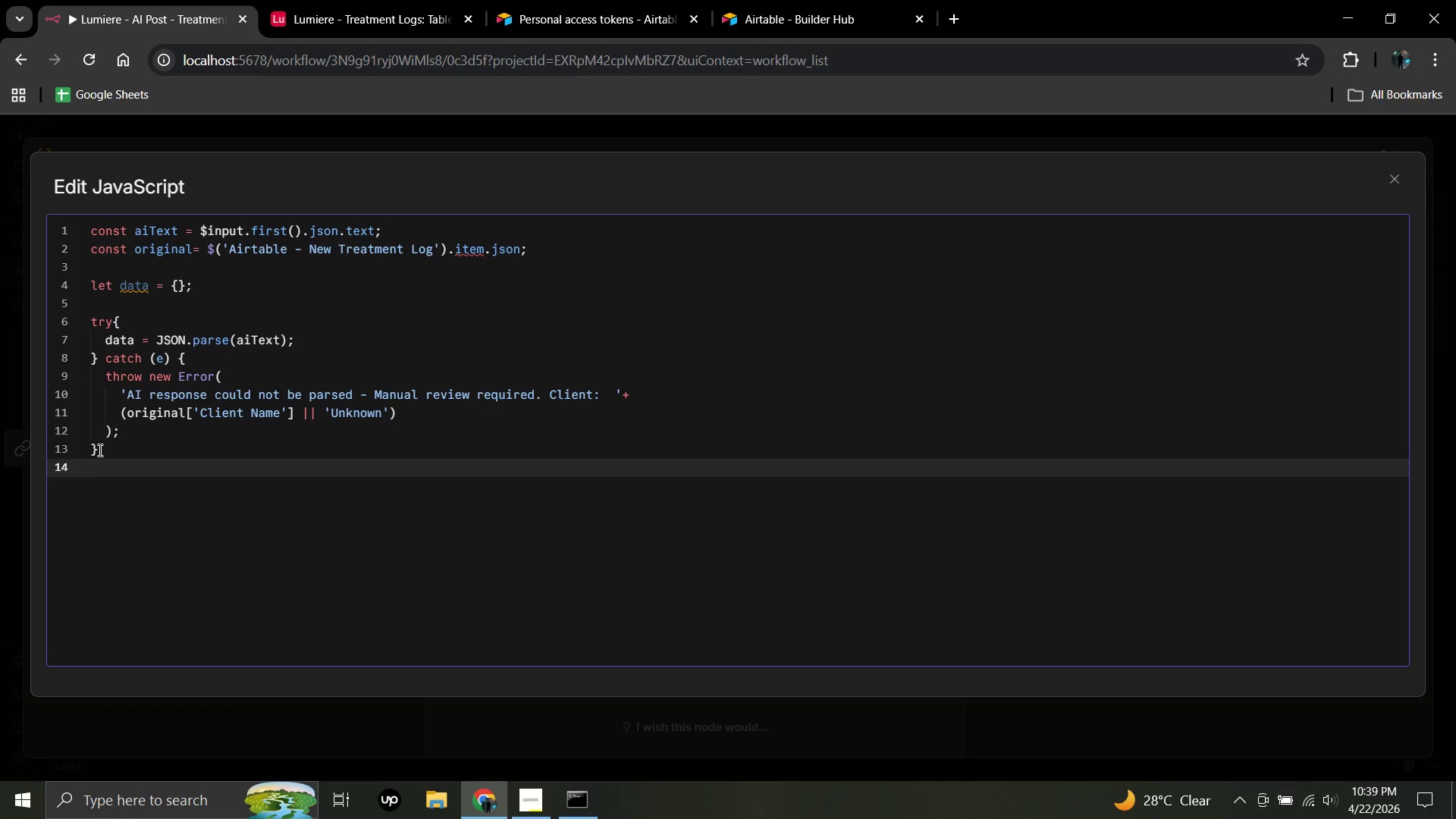 
key(Enter)
 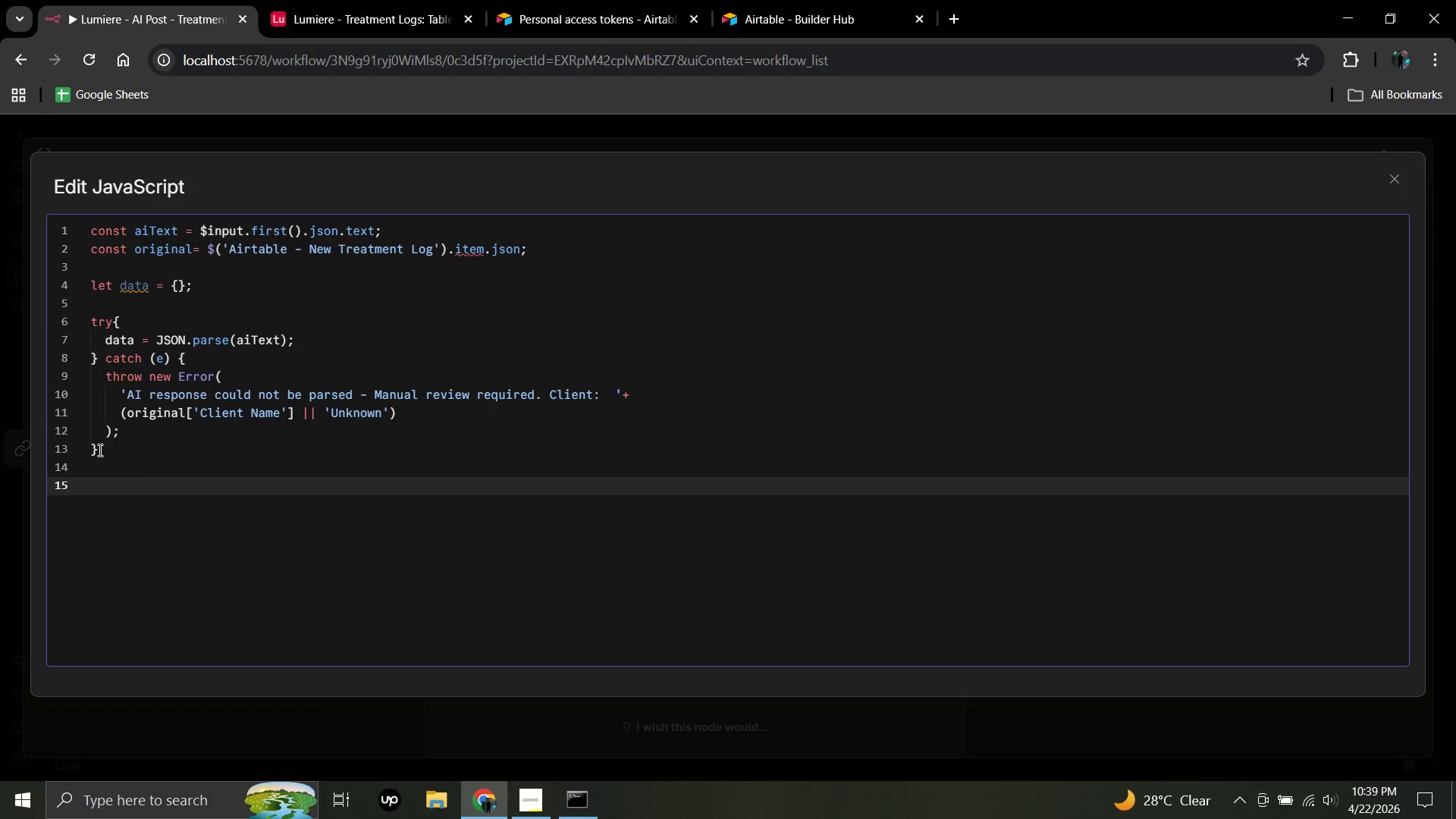 
type(if)
 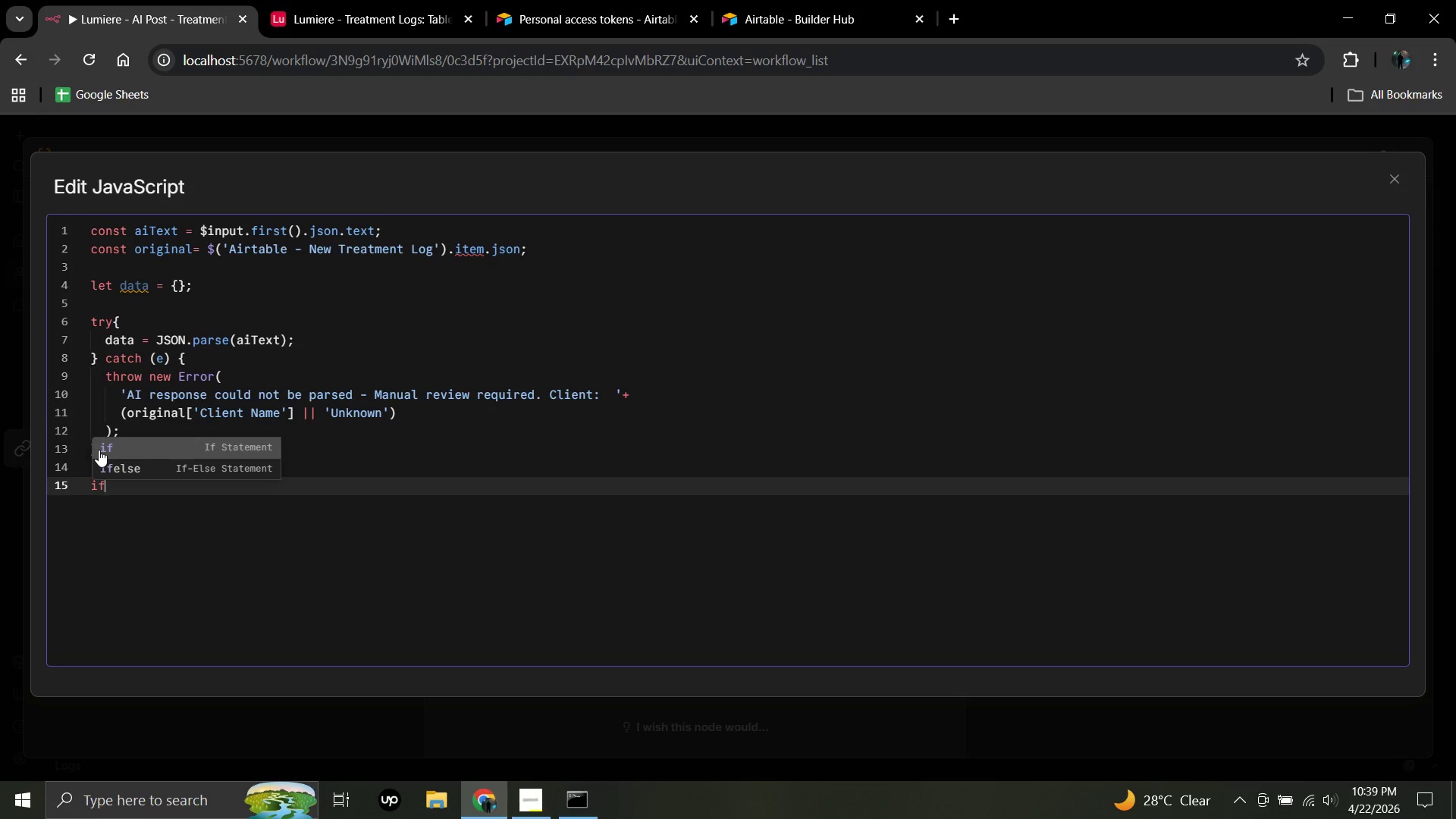 
key(Shift+9)
 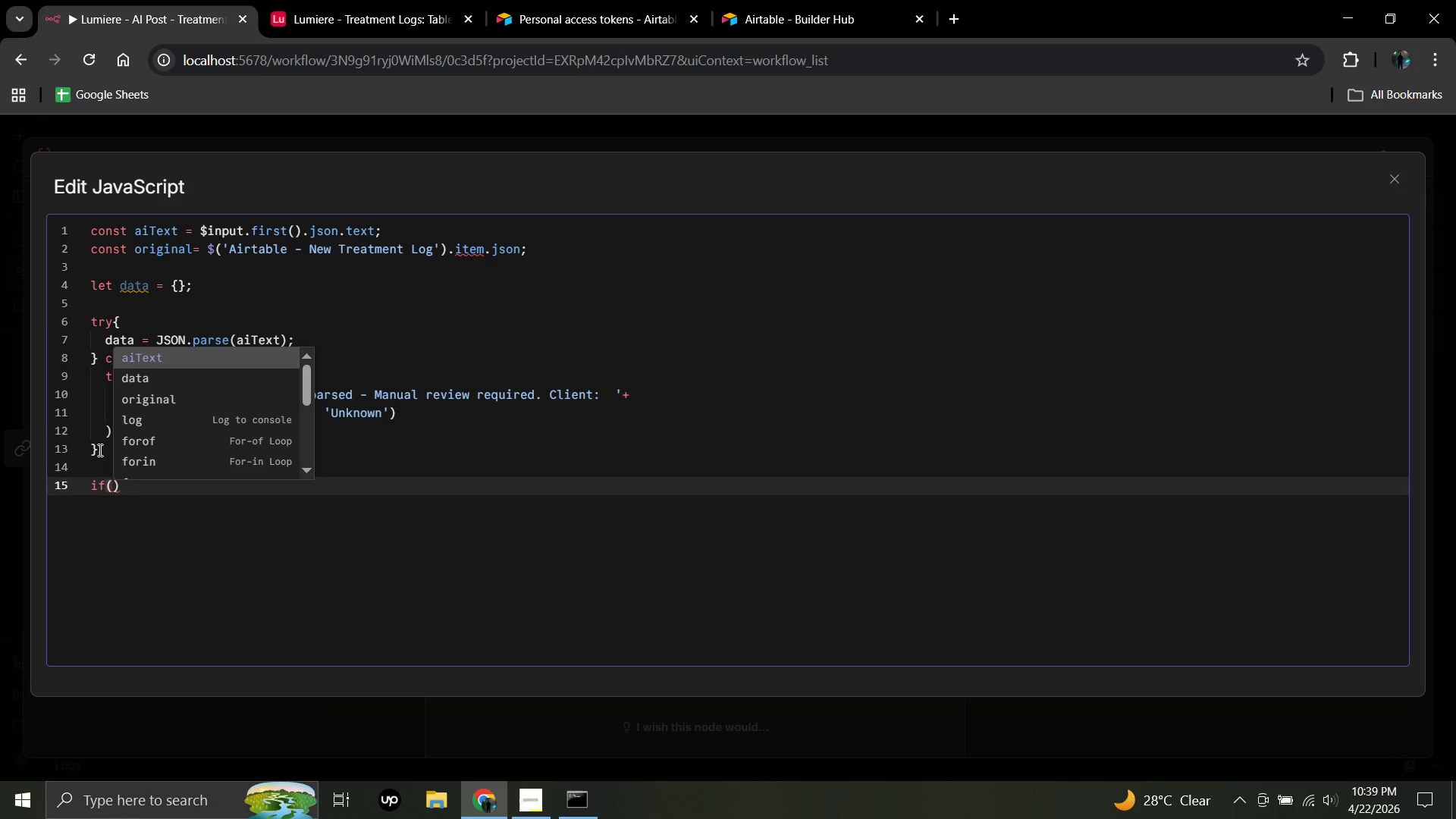 
type(!data.morning)
 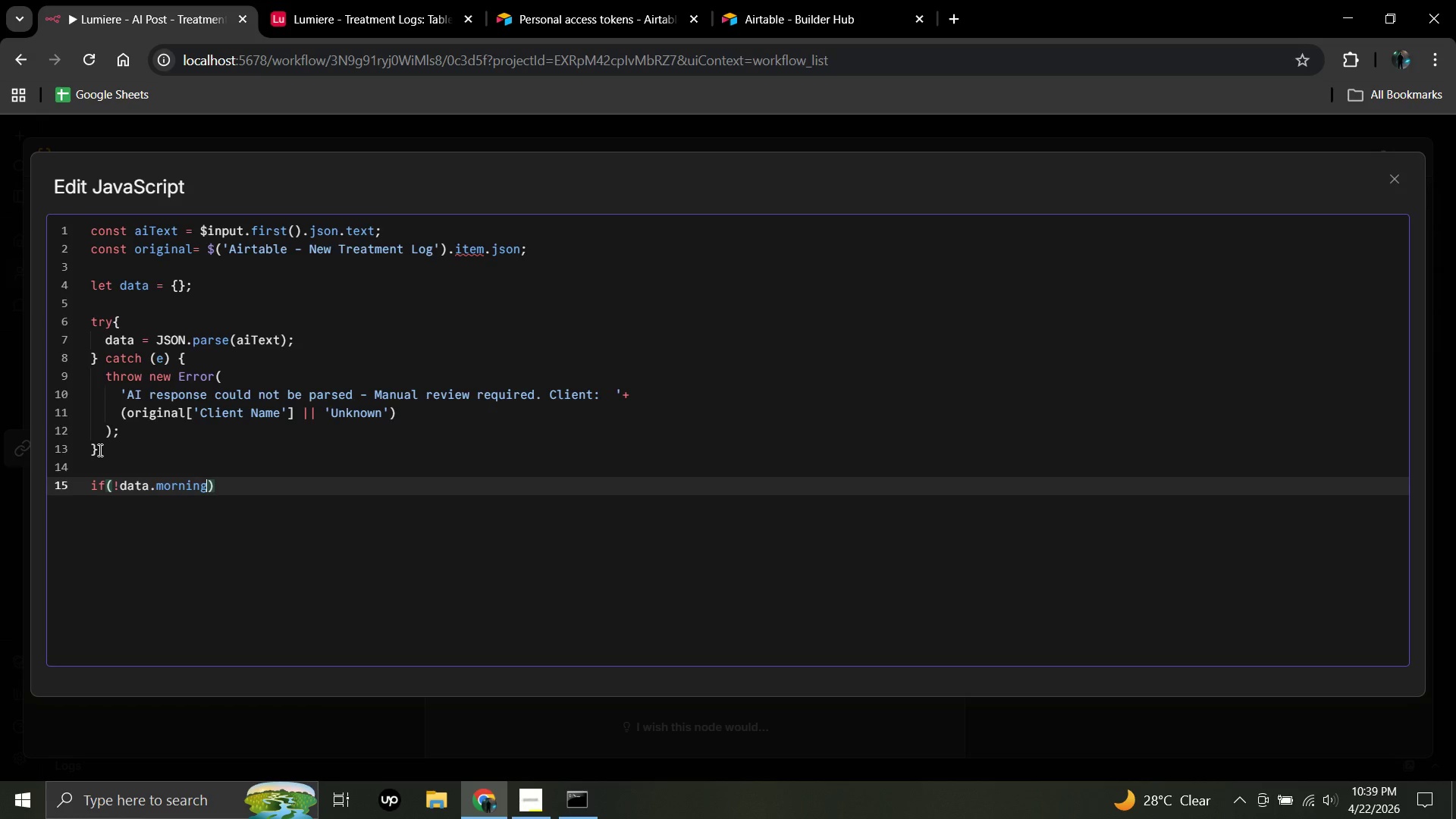 
type(_routine |\)
key(Backspace)
type(| !data.evening_)
 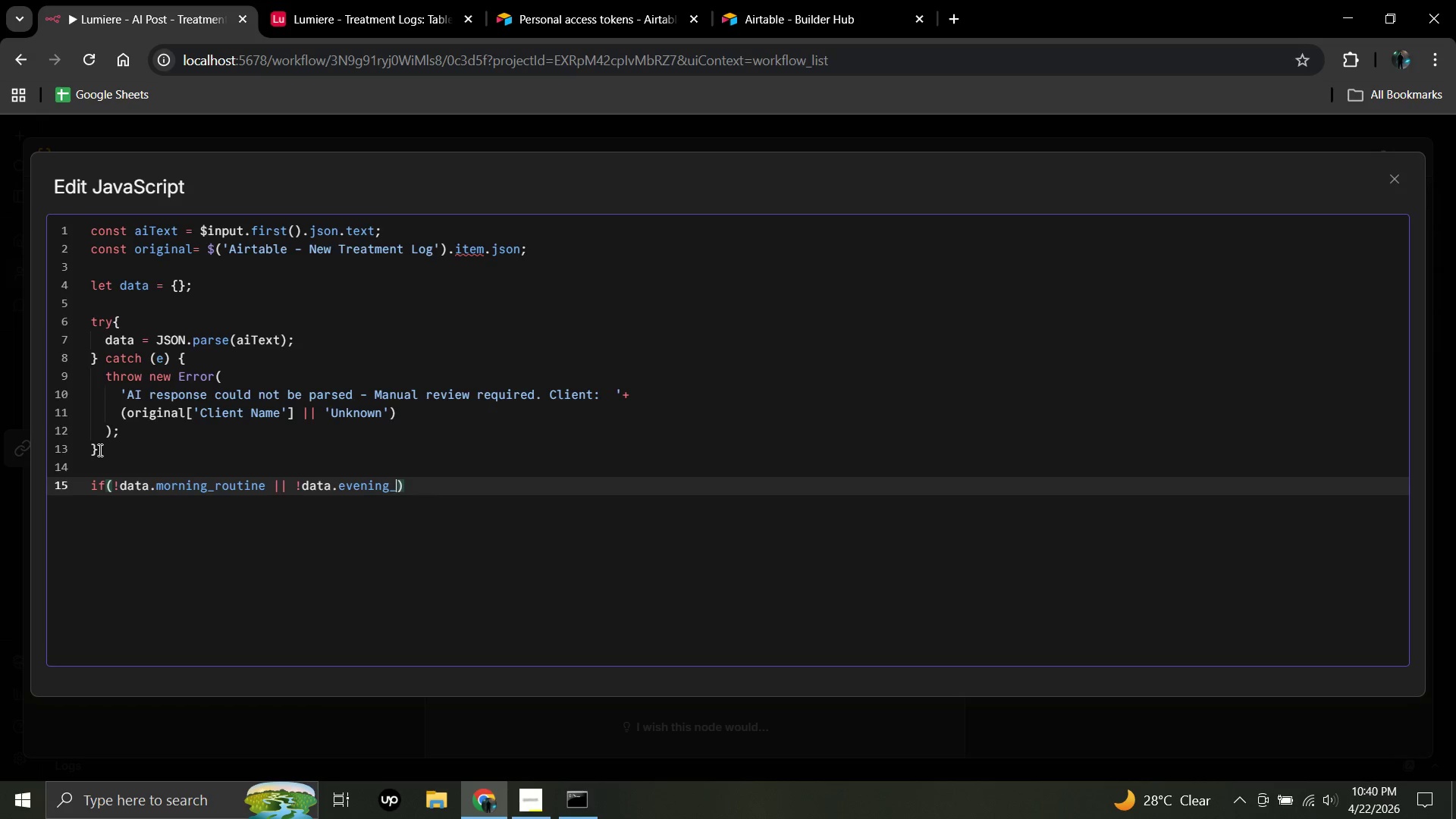 
type(routine)
 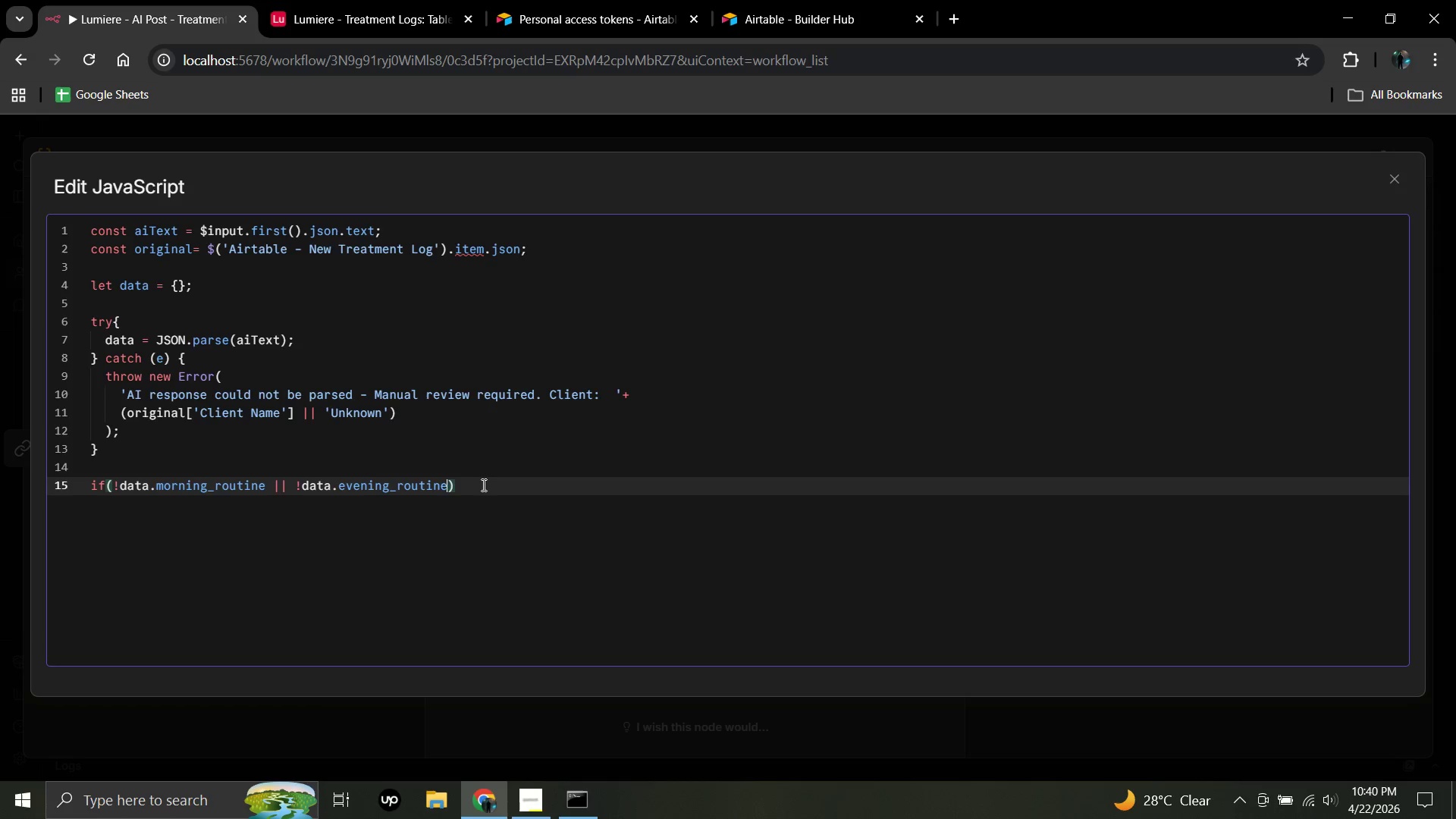 
left_click([464, 485])
 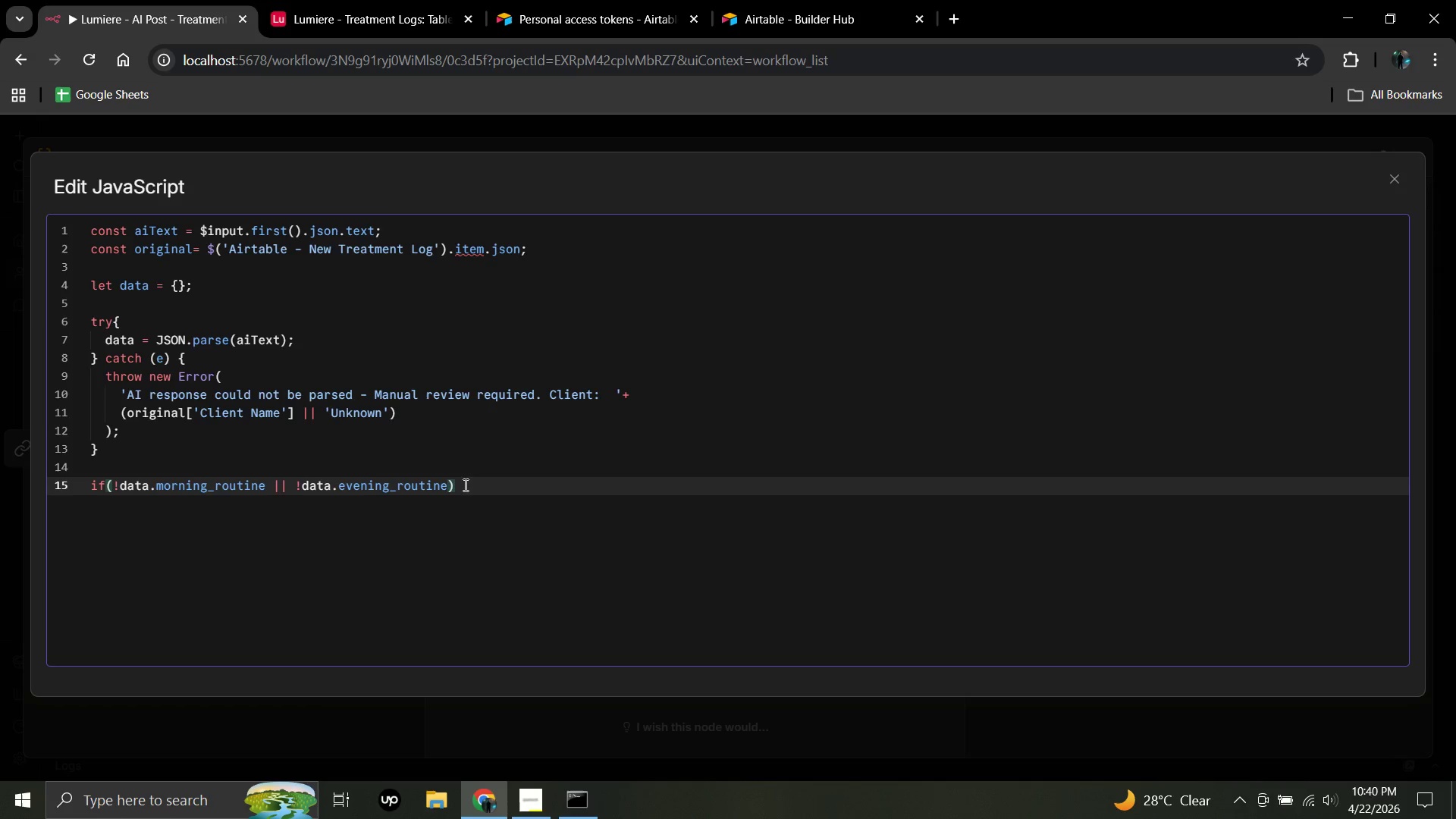 
key(Space)
 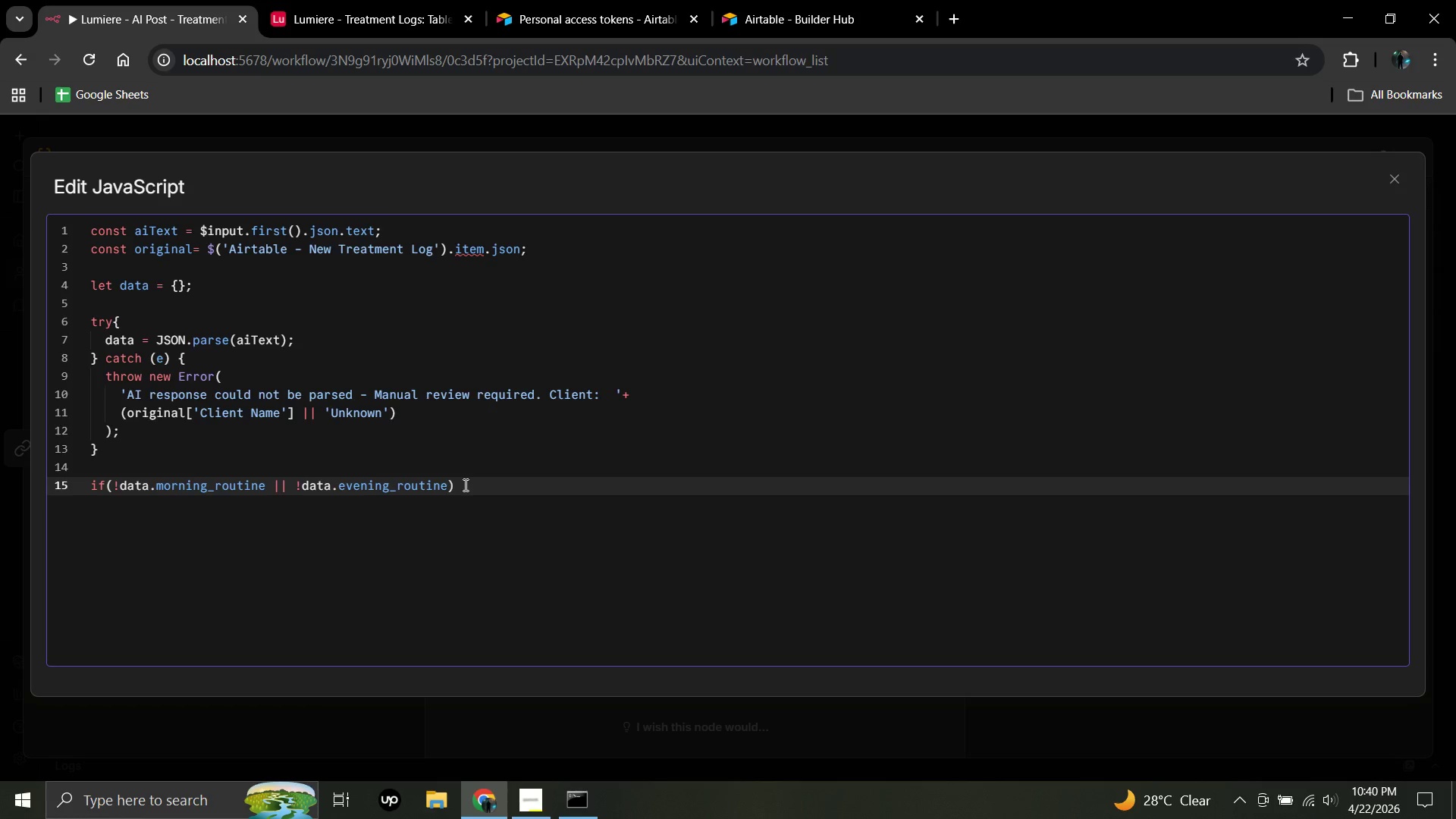 
key(Shift+BracketRight)
 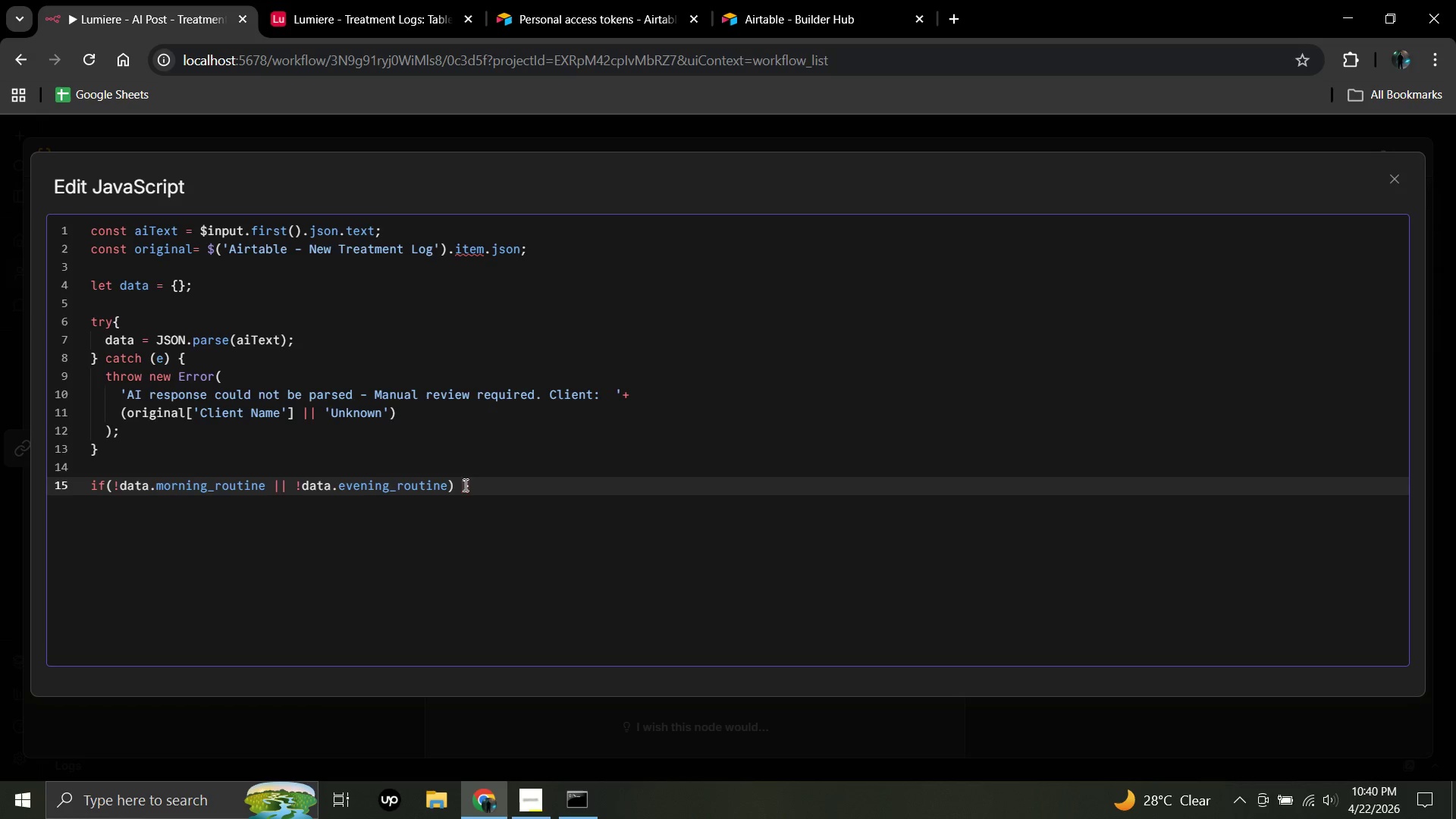 
key(Backspace)
 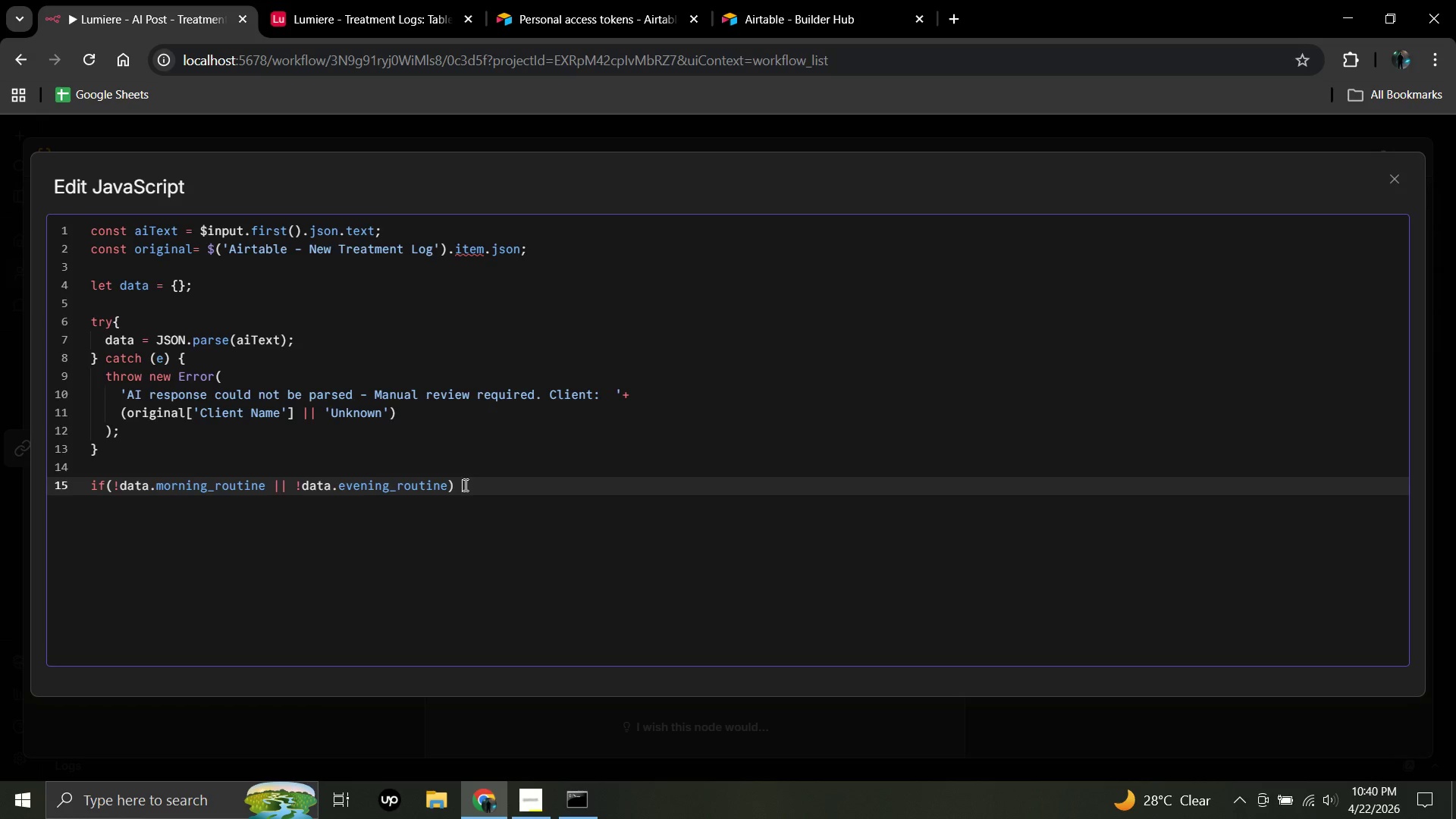 
key(Shift+BracketLeft)
 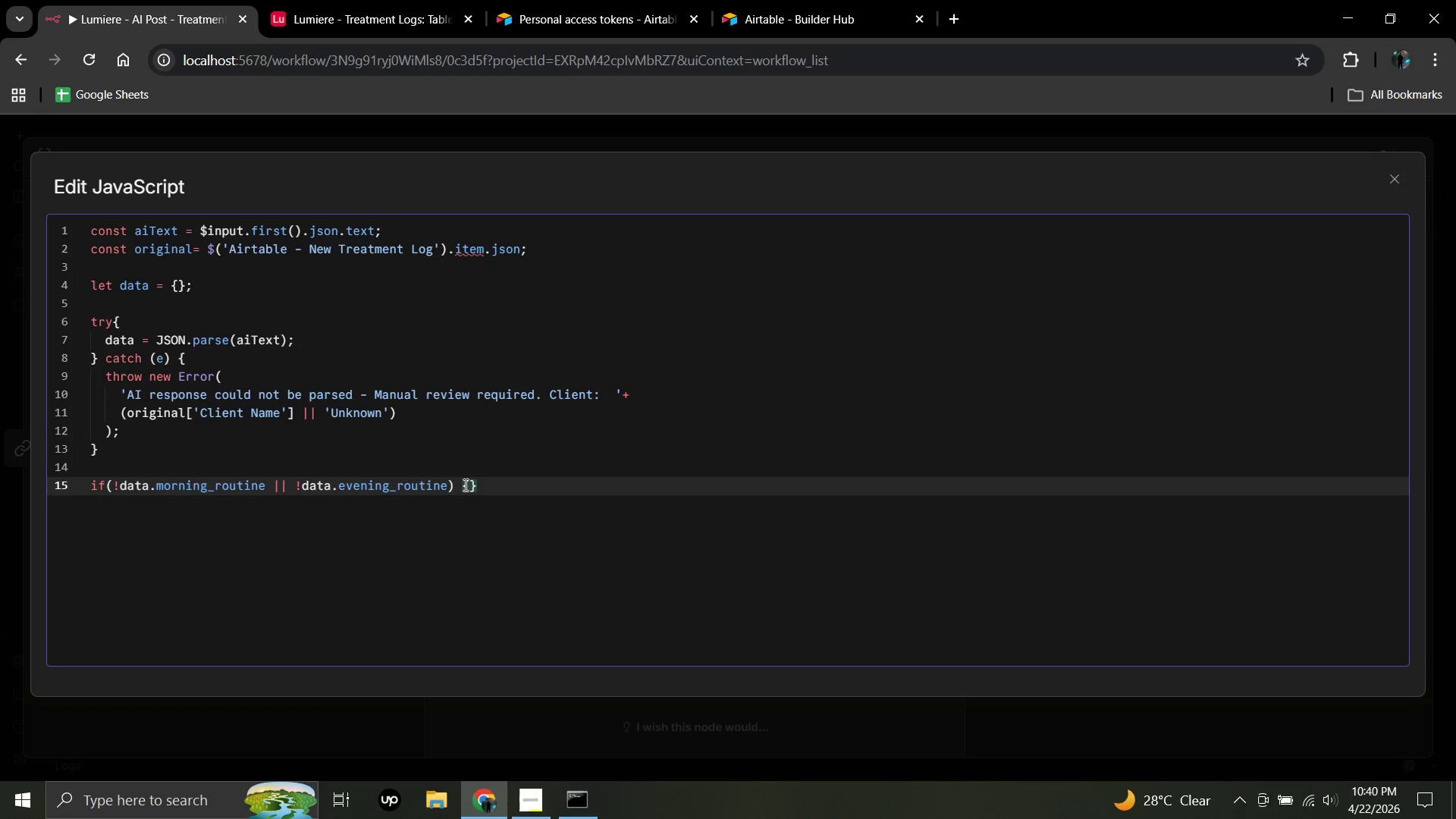 
key(Space)
 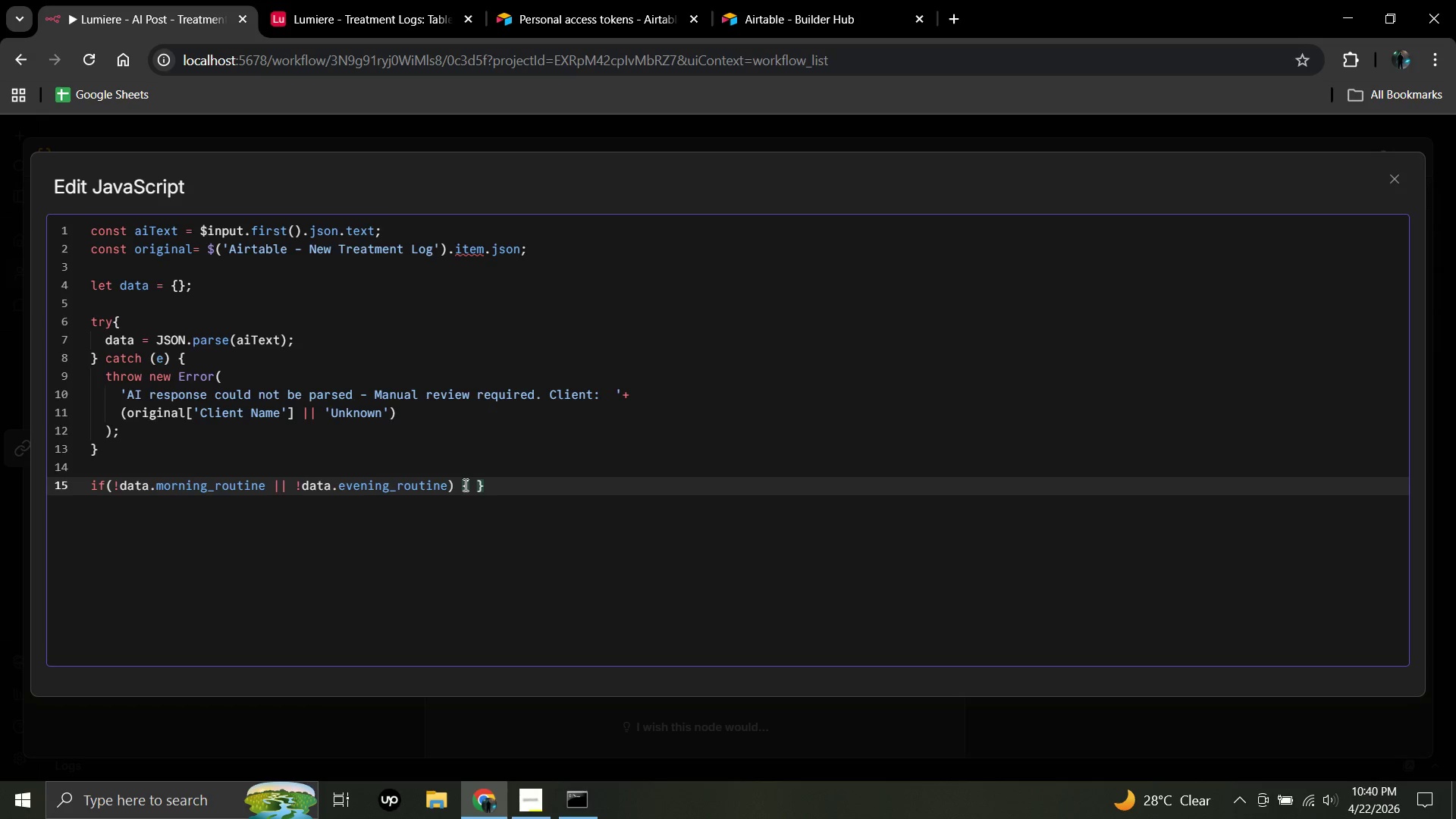 
key(Enter)
 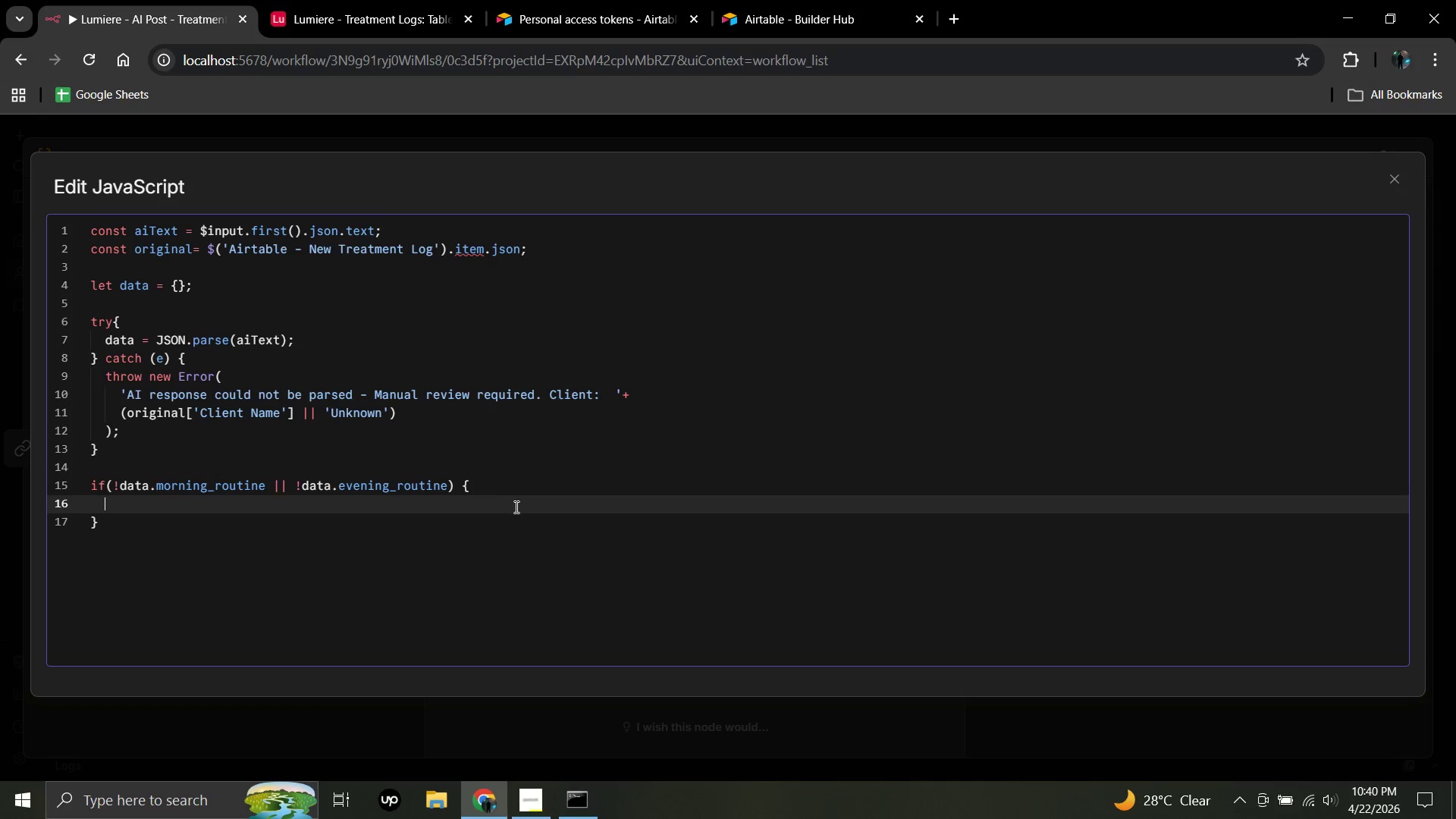 
wait(24.55)
 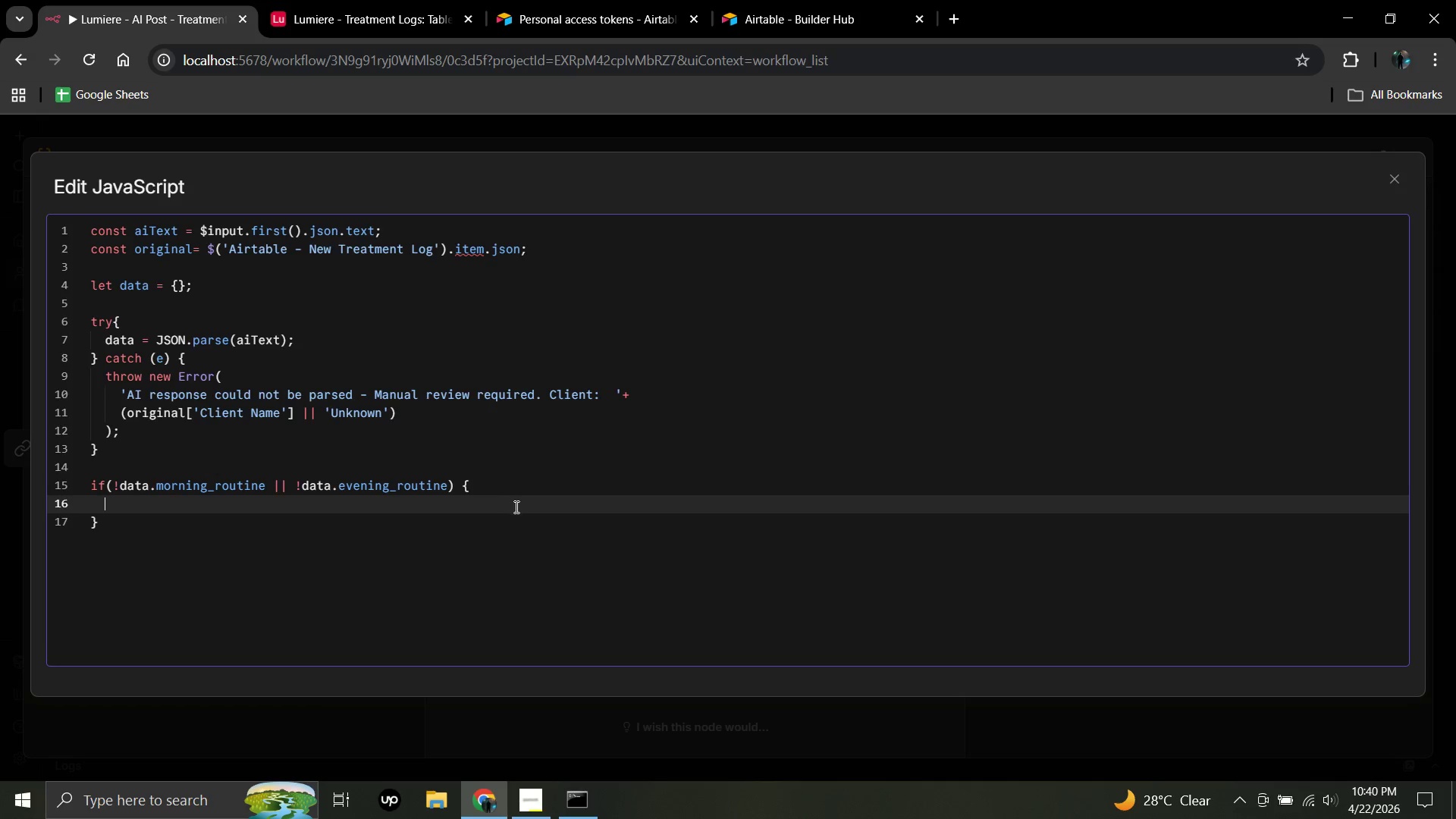 
type(throw new )
 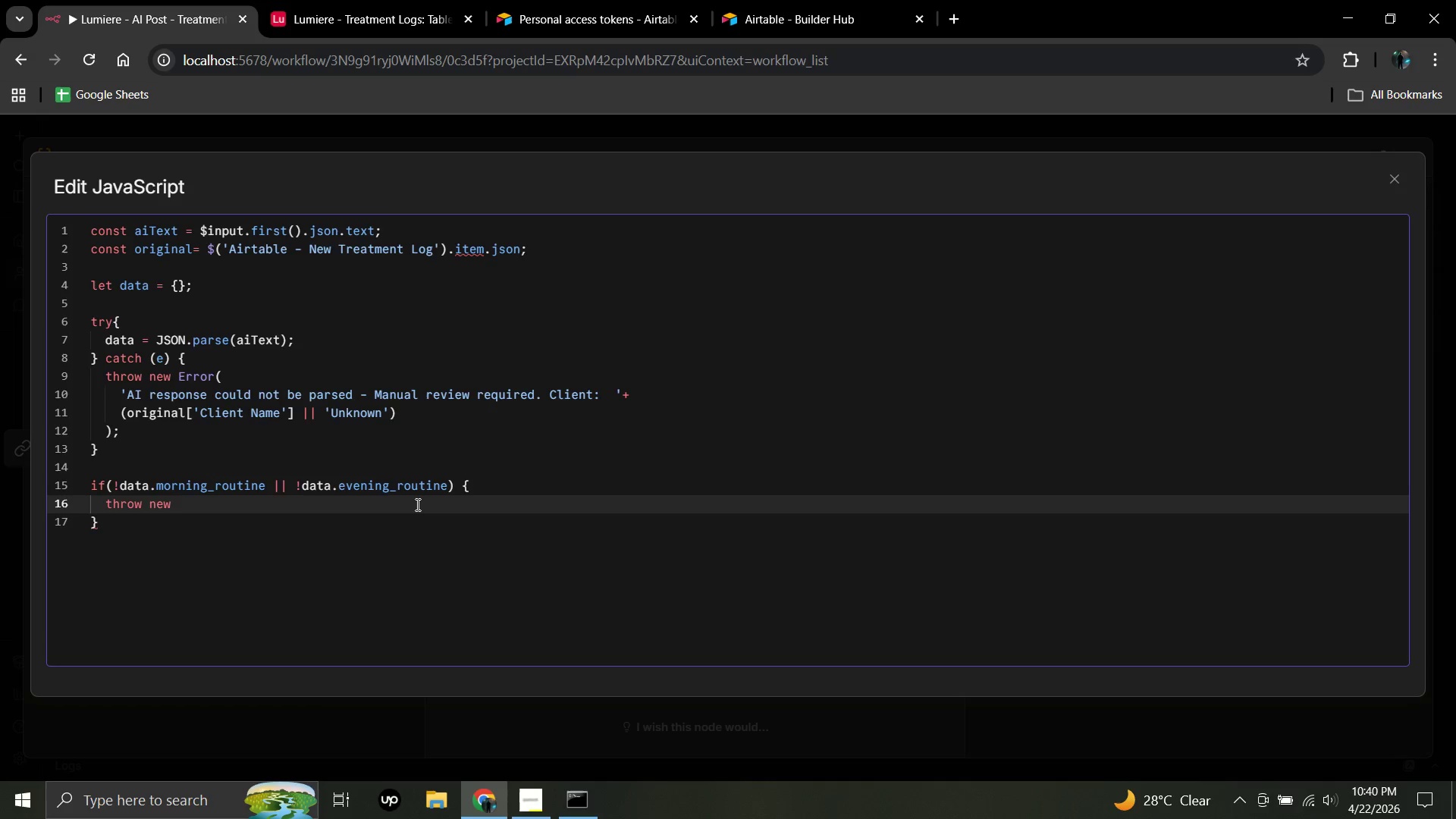 
wait(5.22)
 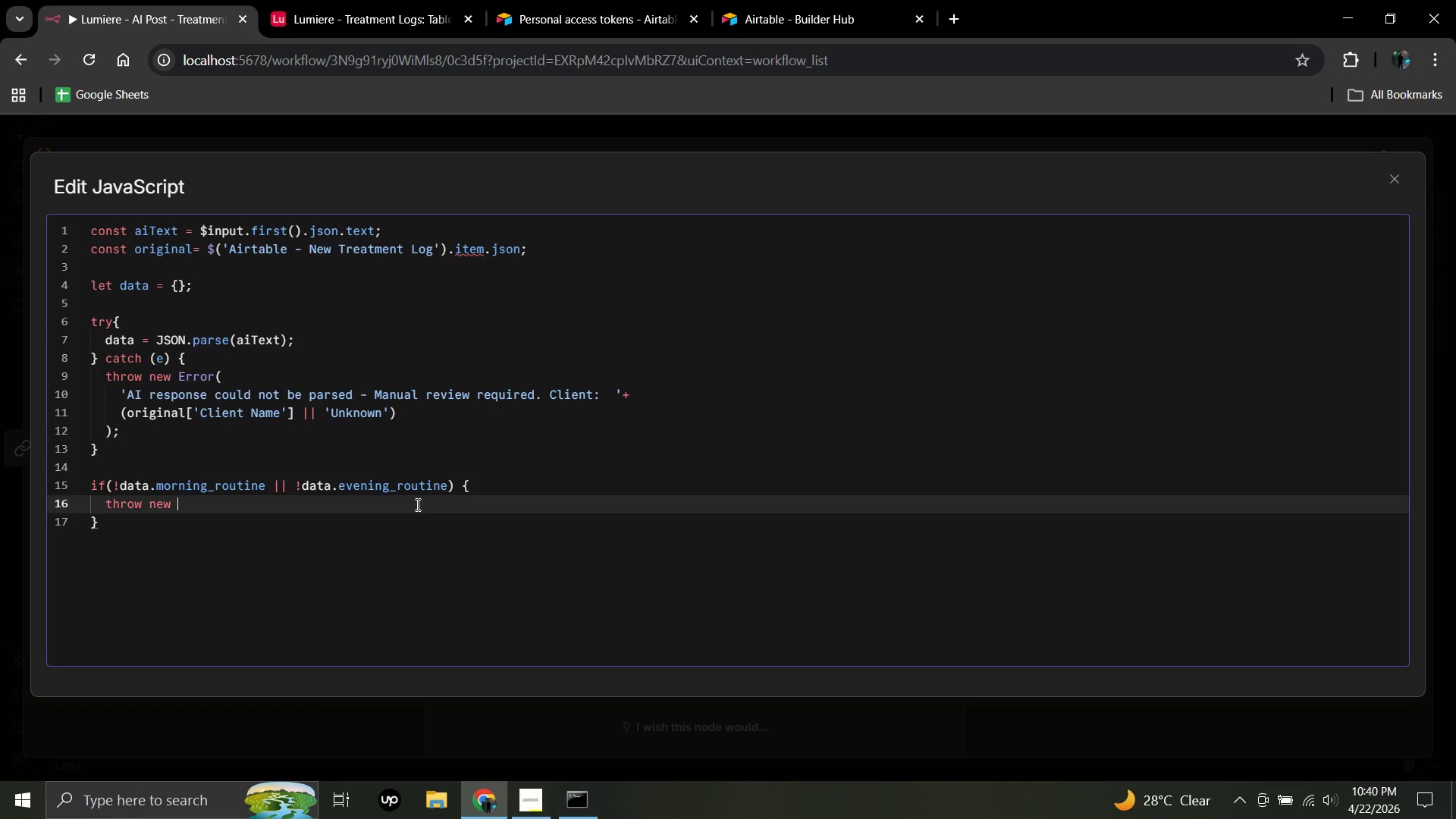 
type(Error)
 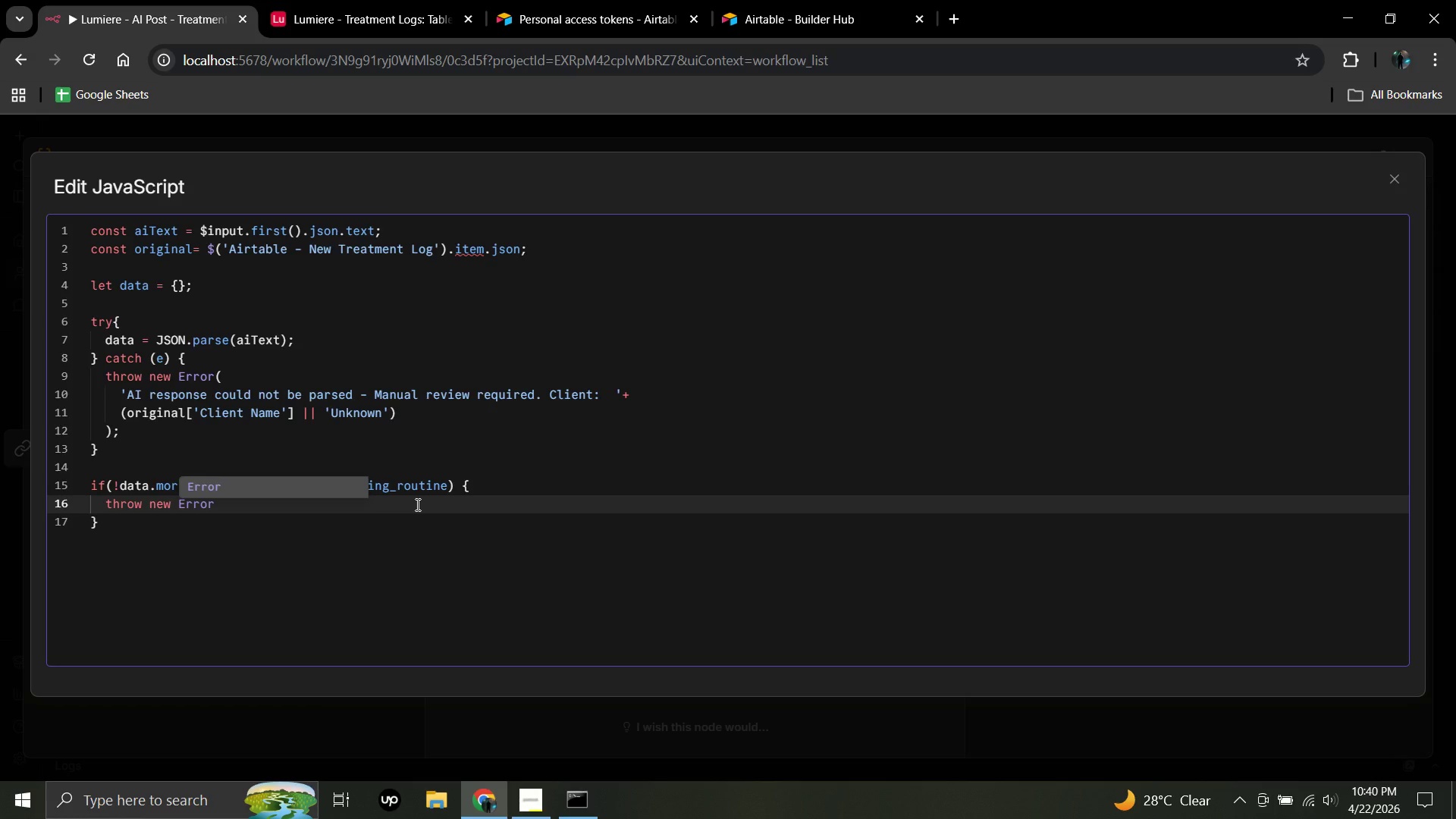 
wait(6.78)
 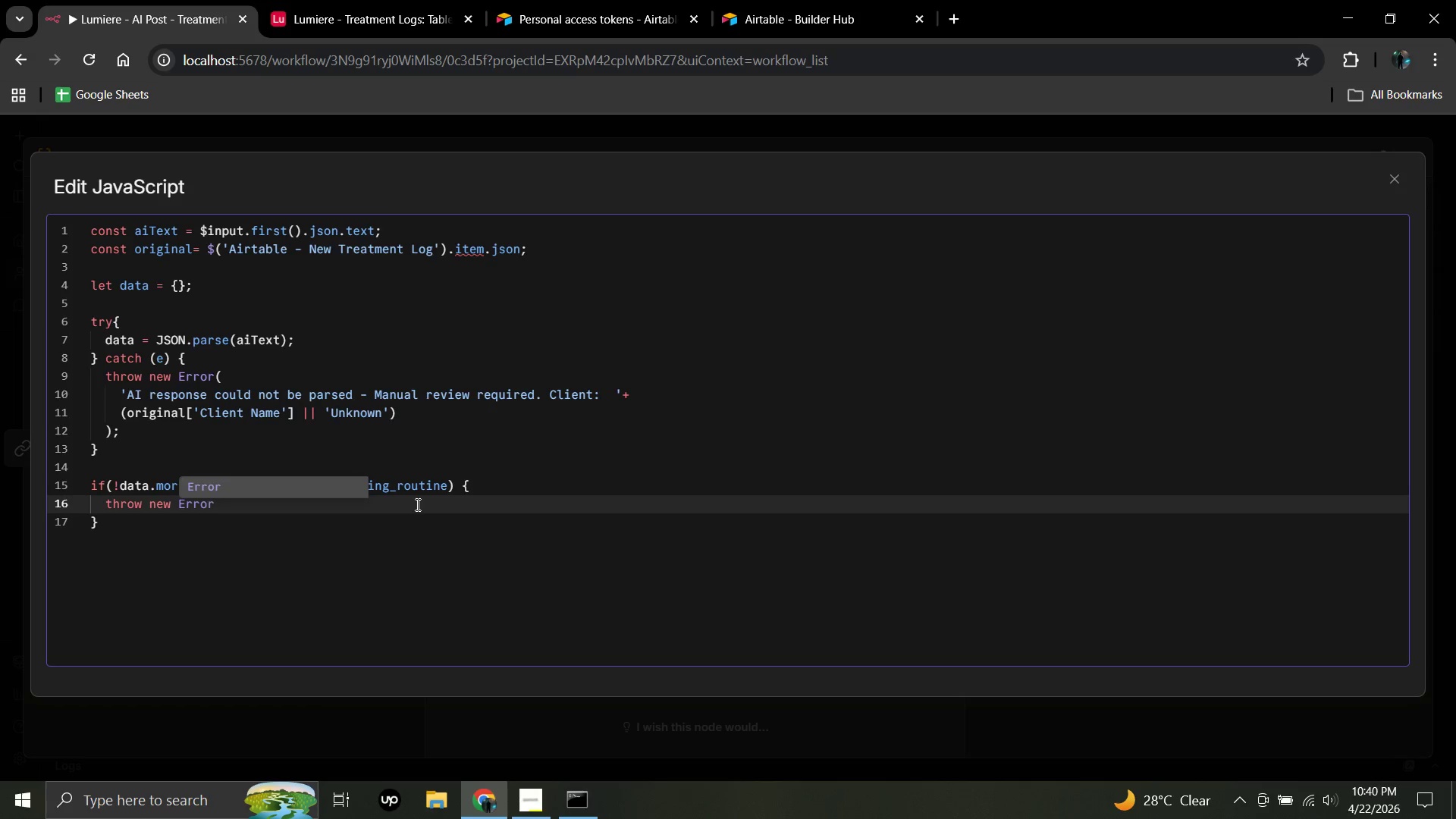 
key(Shift+8)
 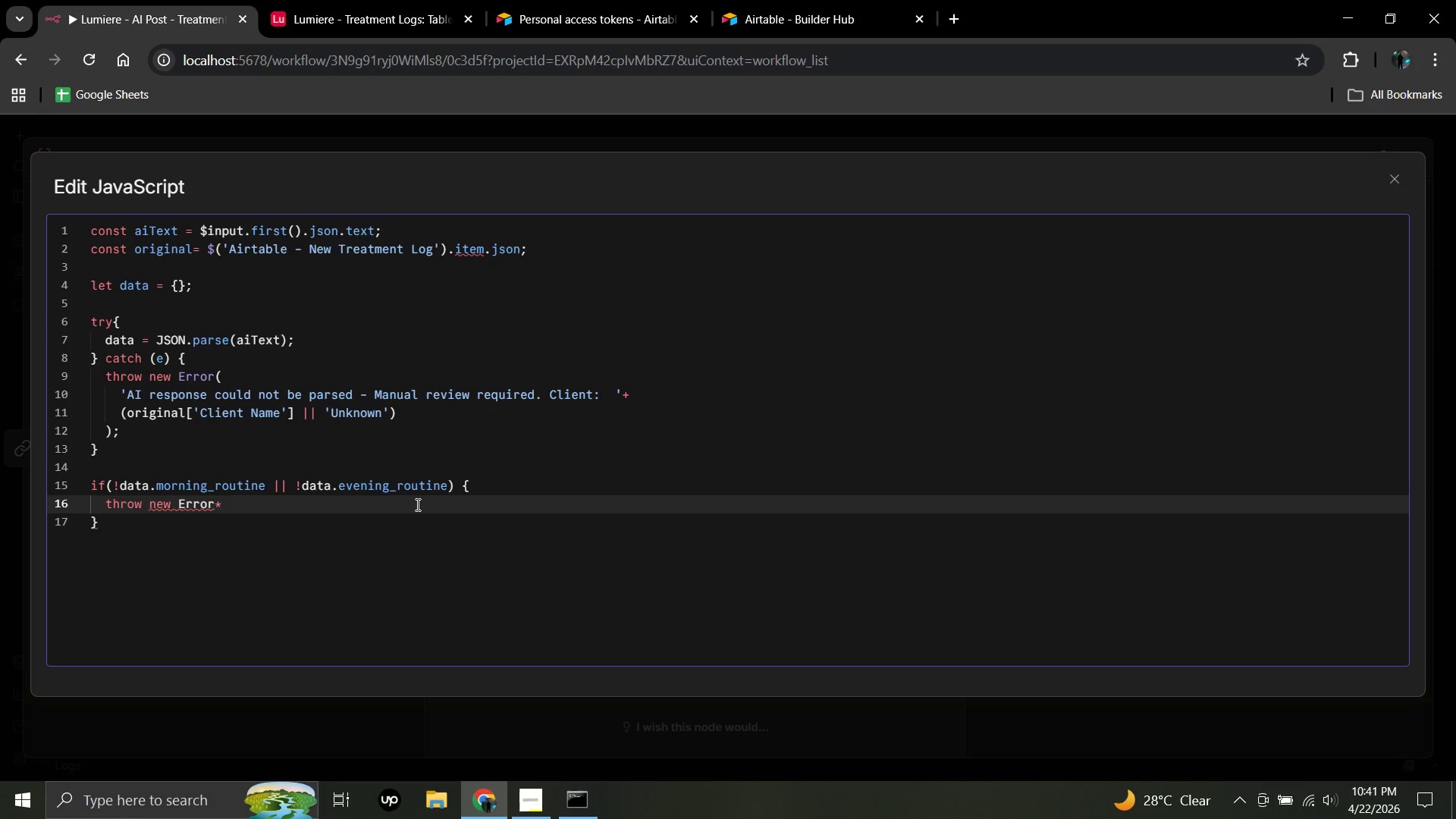 
key(Backspace)
 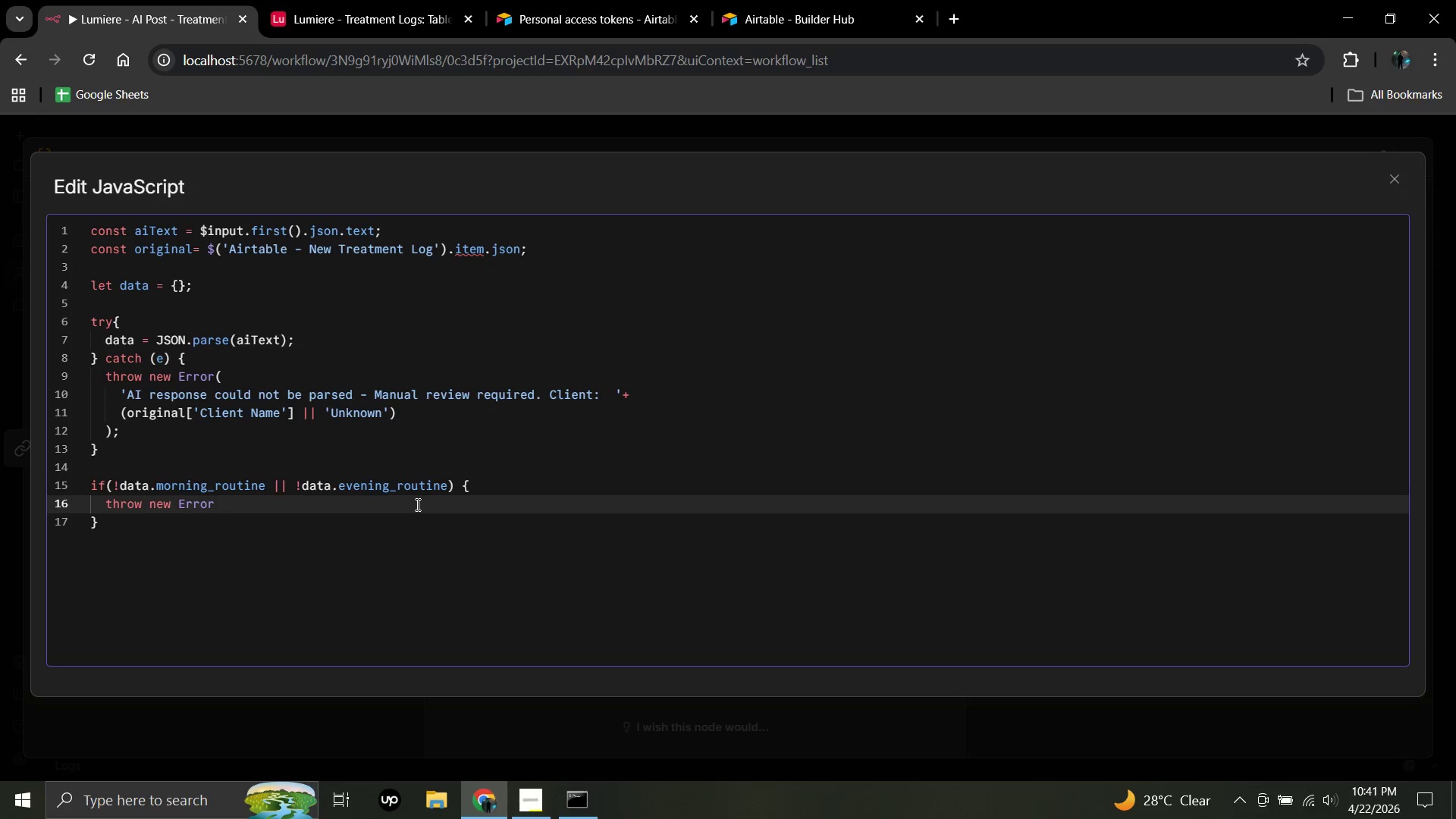 
key(Shift+9)
 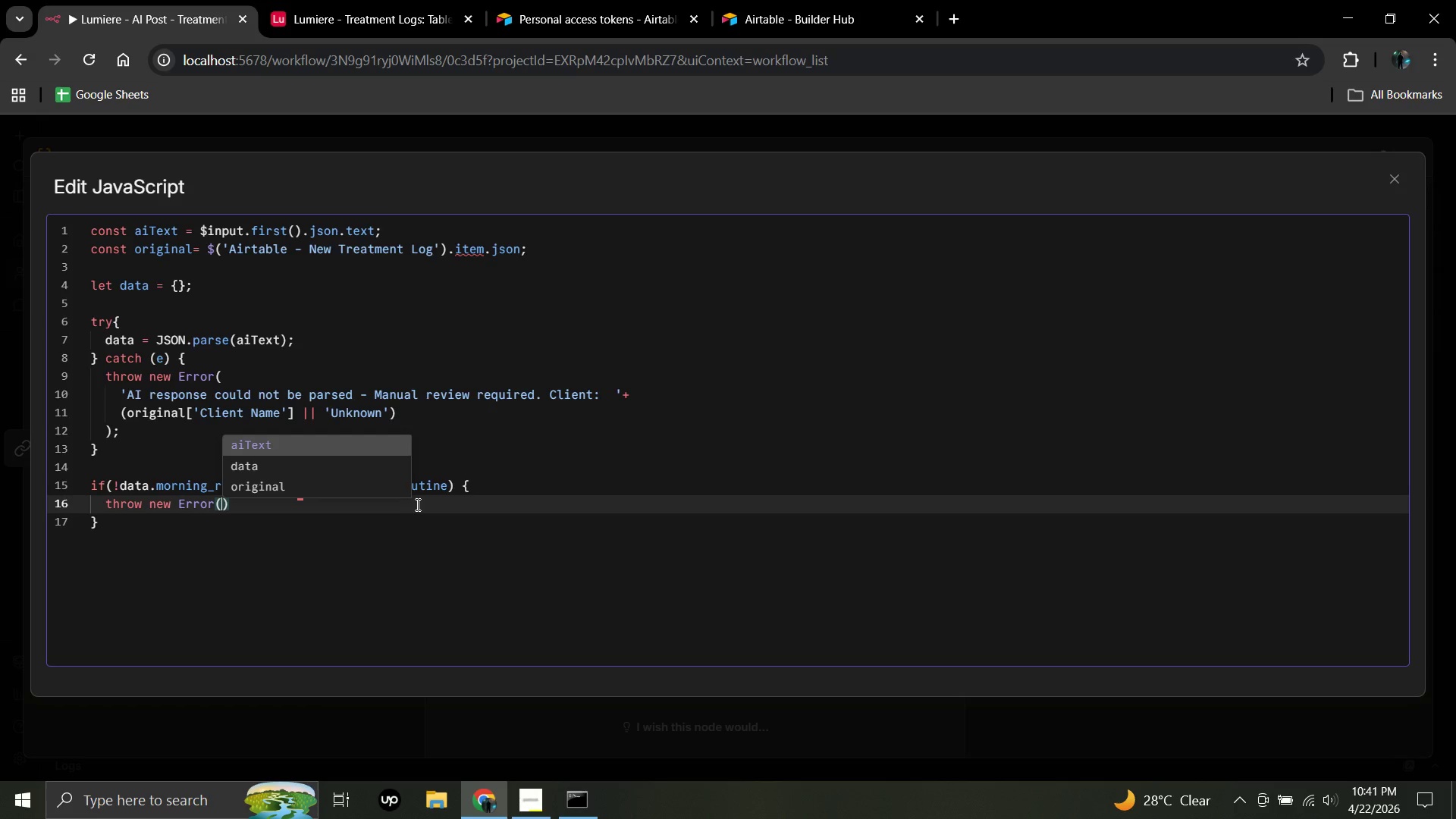 
key(Space)
 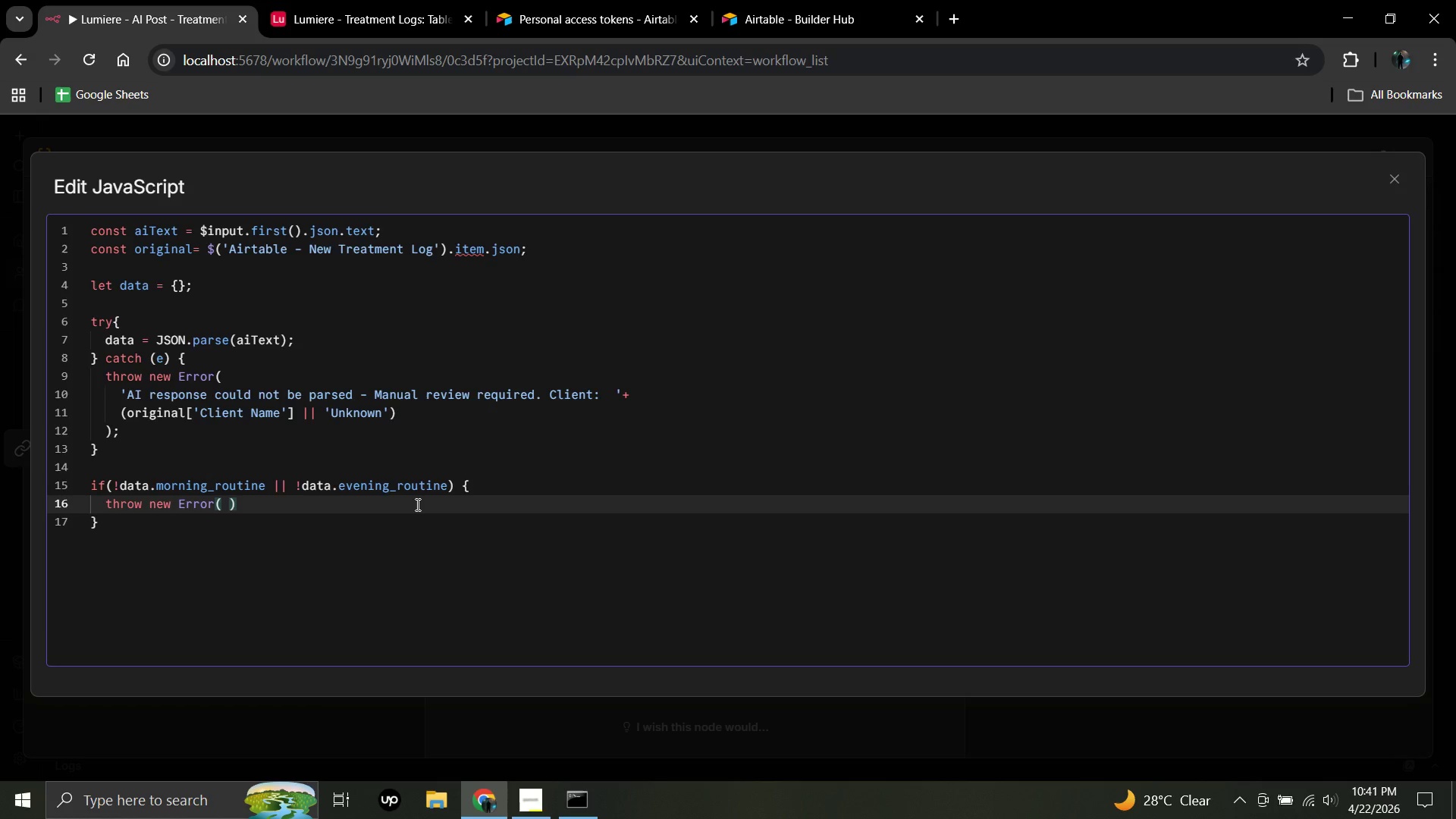 
key(Space)
 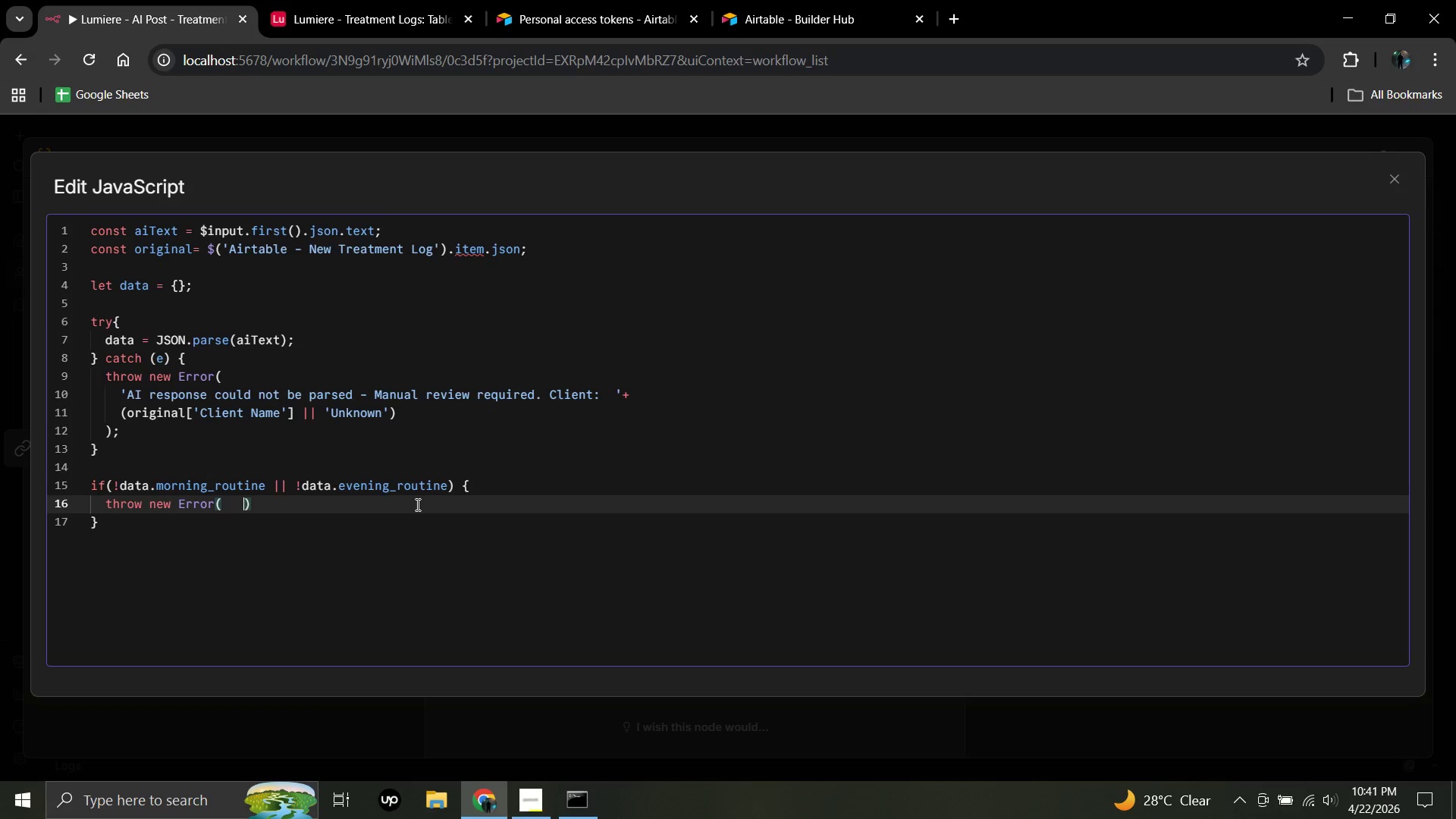 
key(Space)
 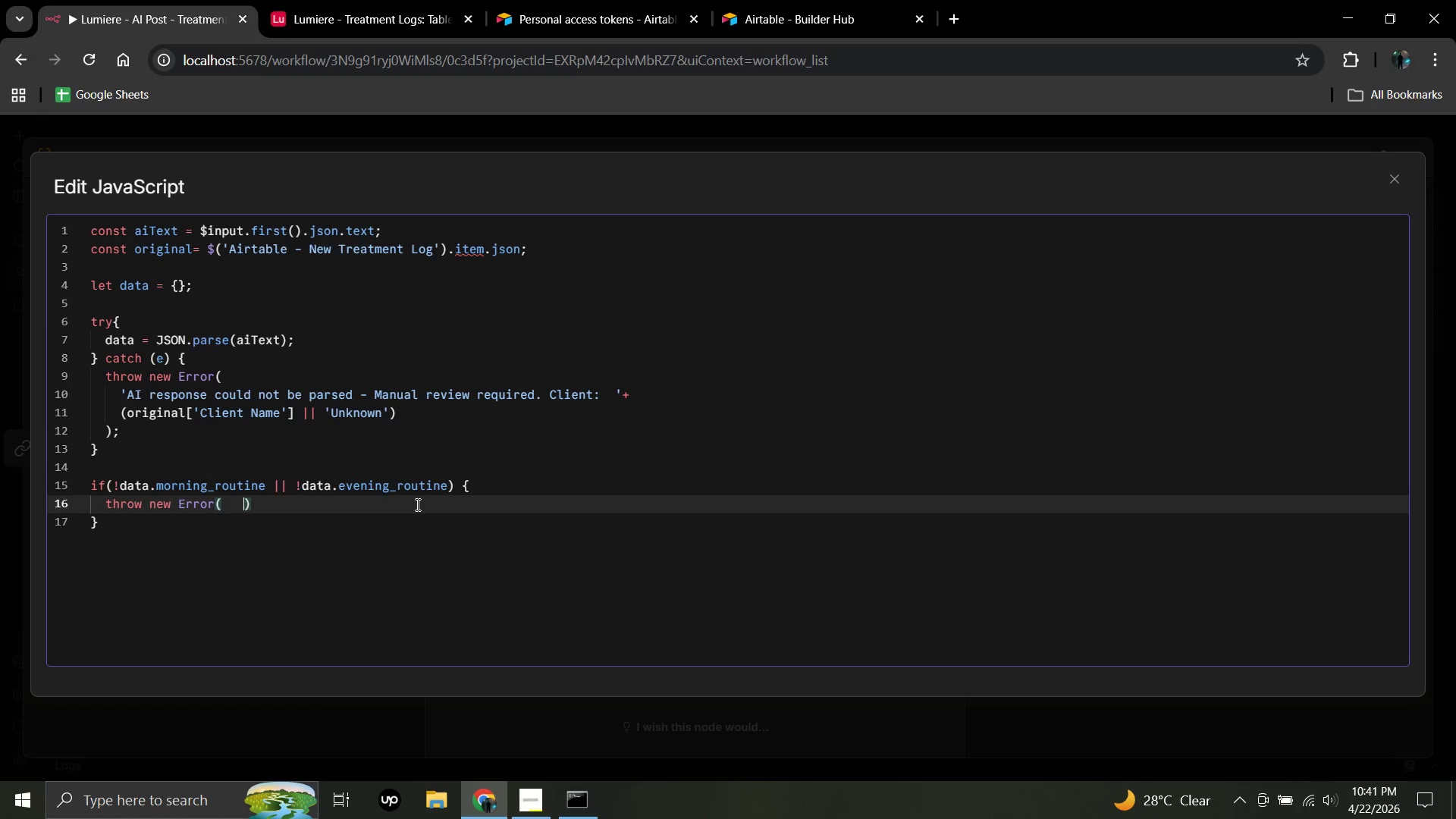 
key(Enter)
 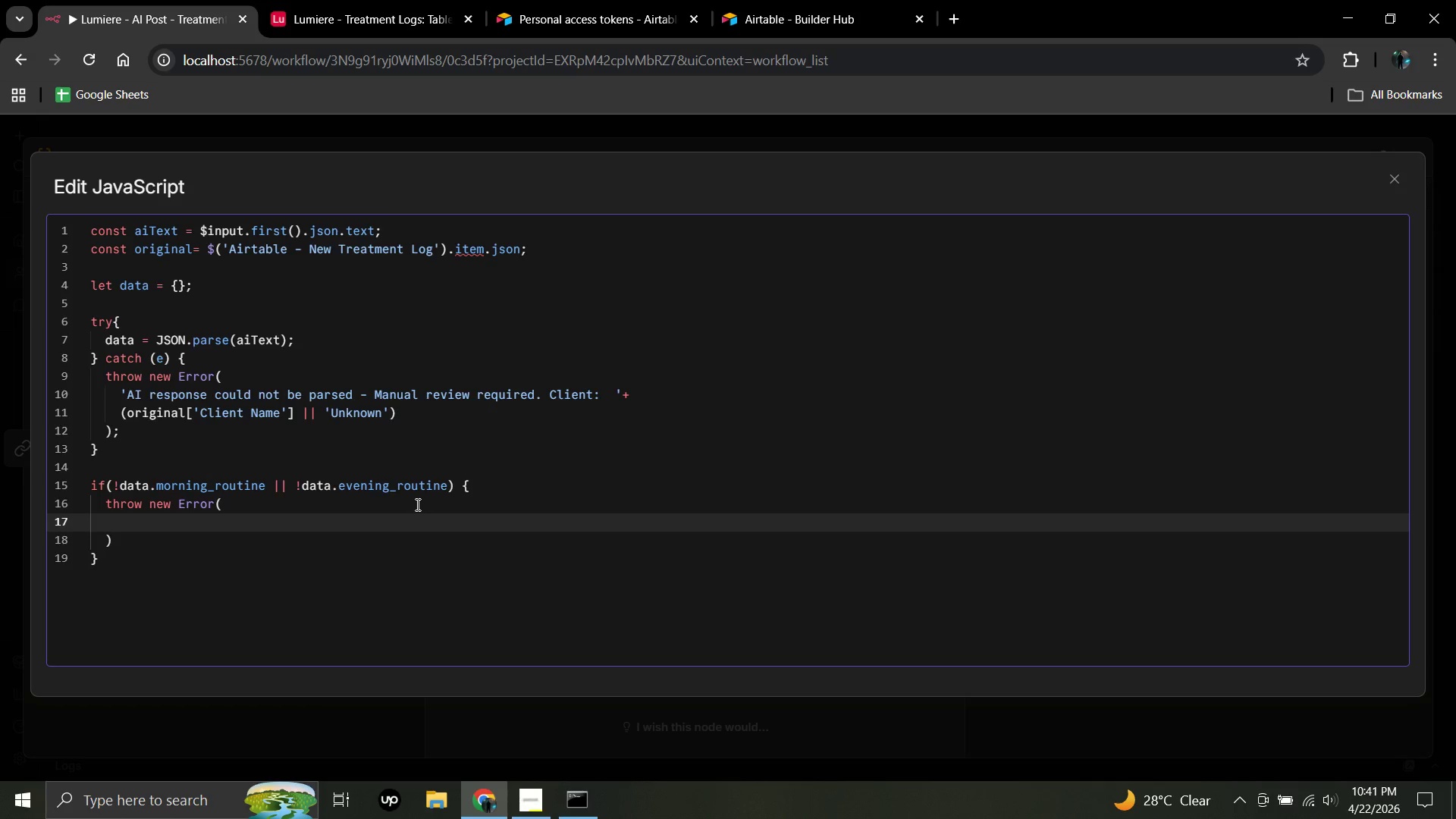 
type('AI response missing required fields - Manual review required. Client: )
 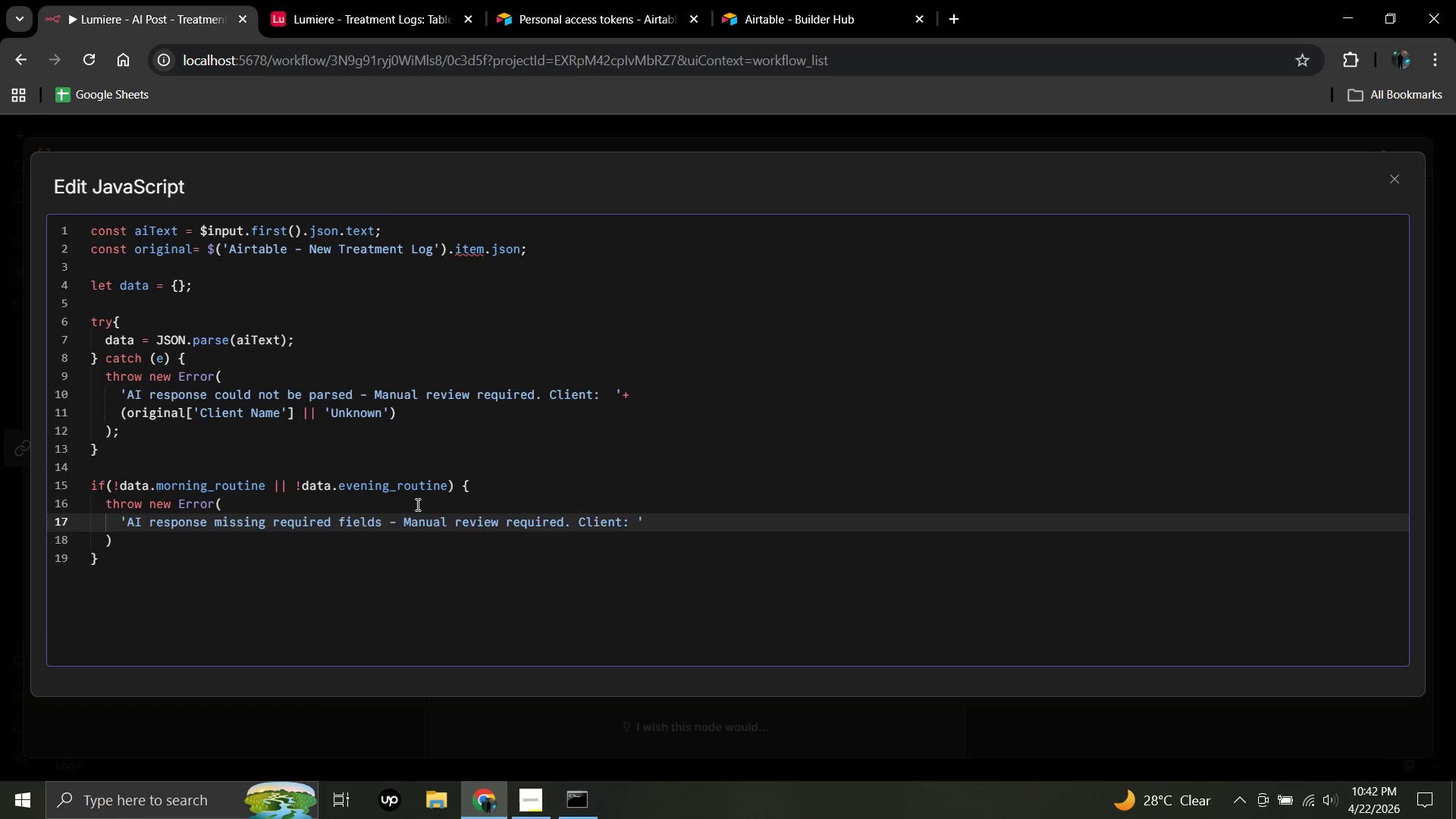 
wait(15.86)
 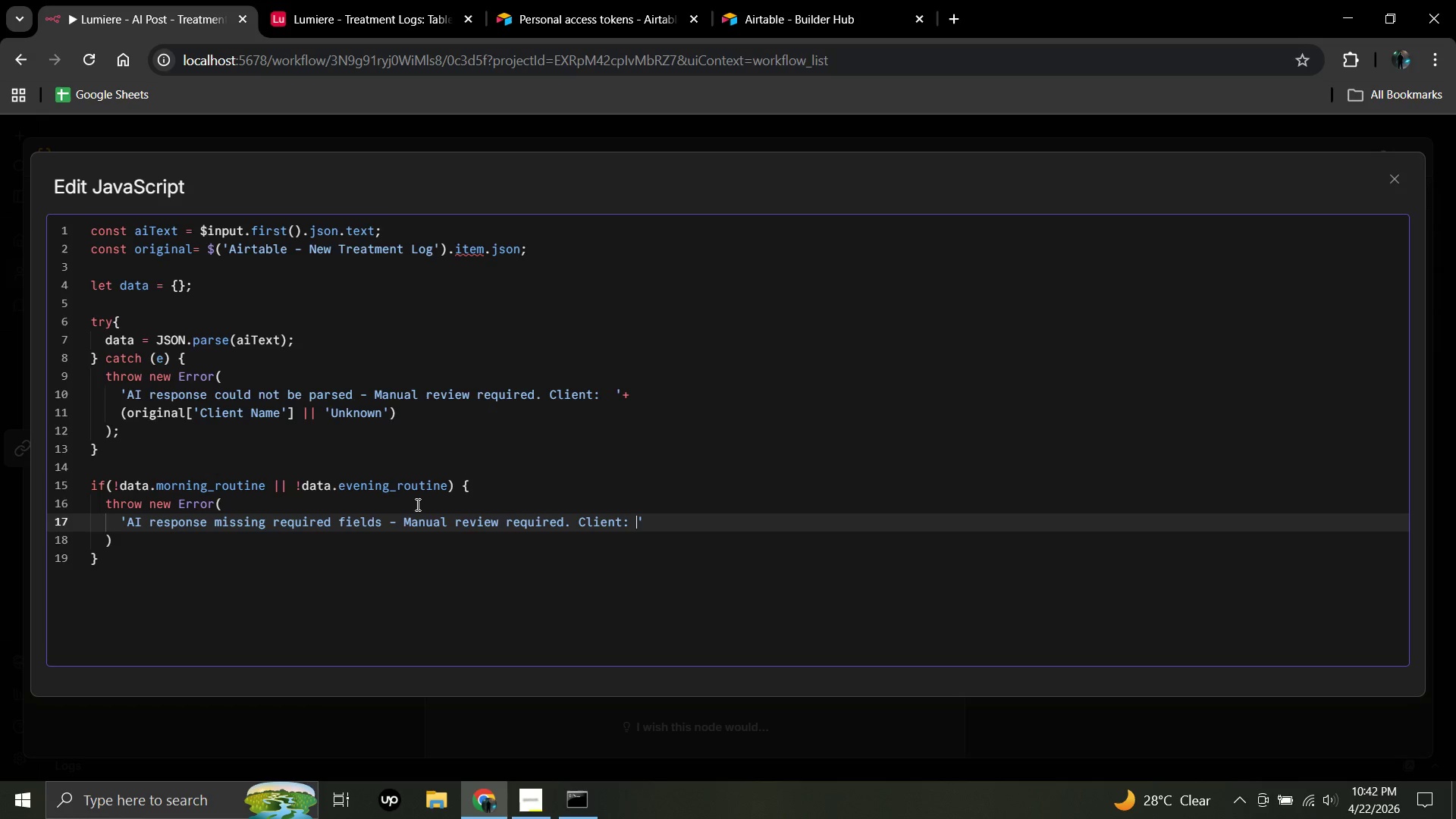 
left_click([649, 528])
 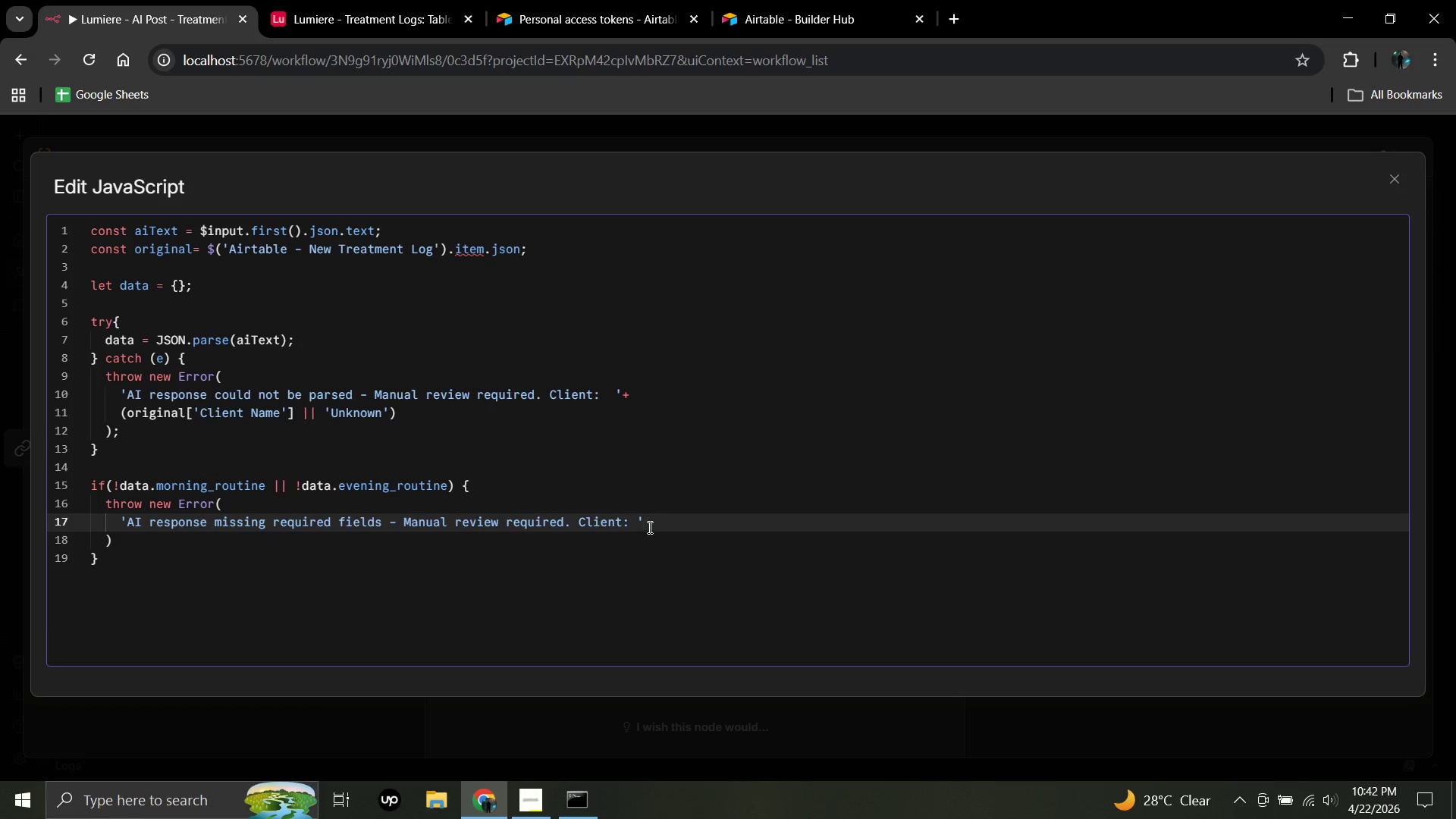 
left_click([648, 527])
 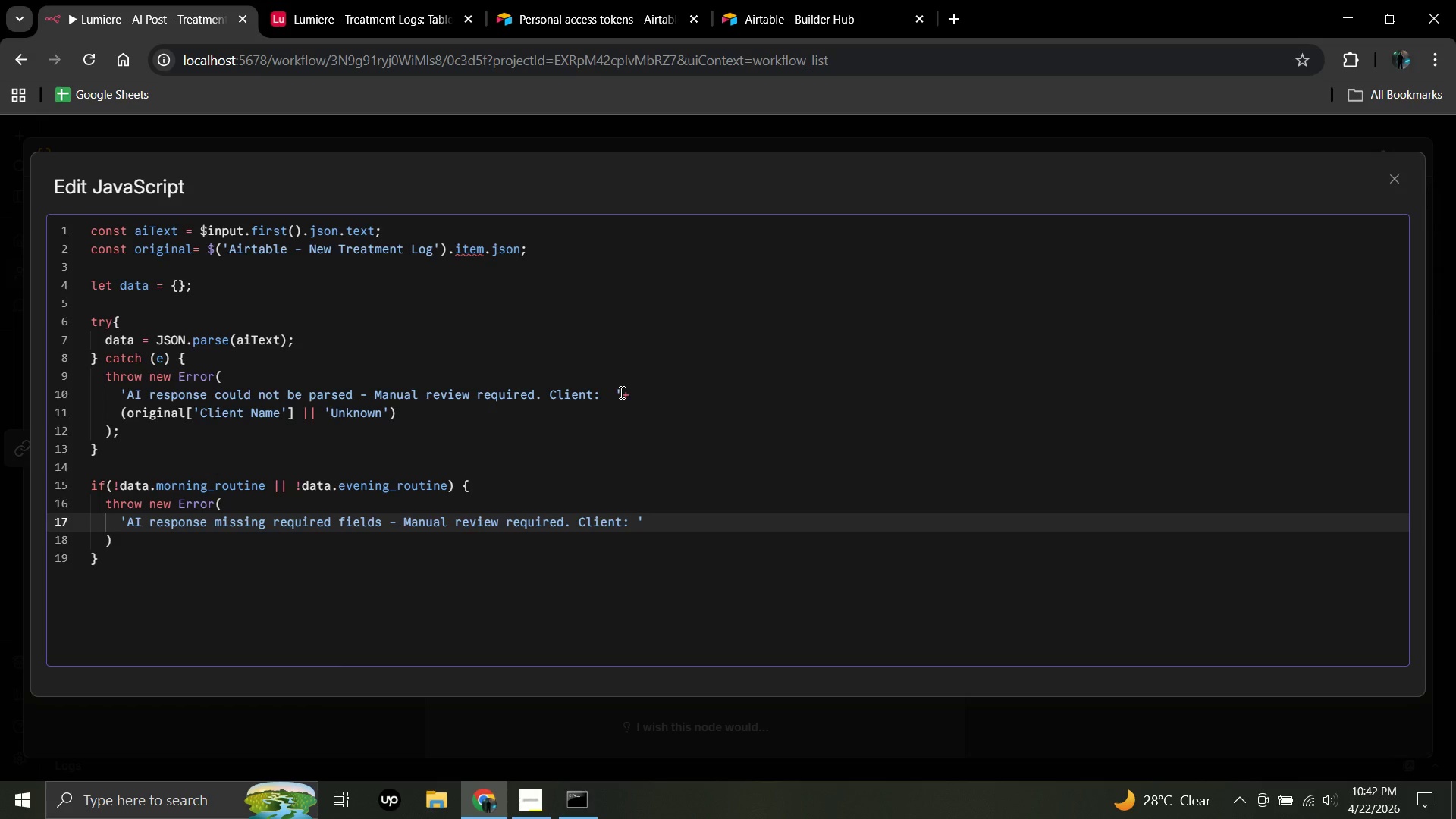 
left_click([620, 392])
 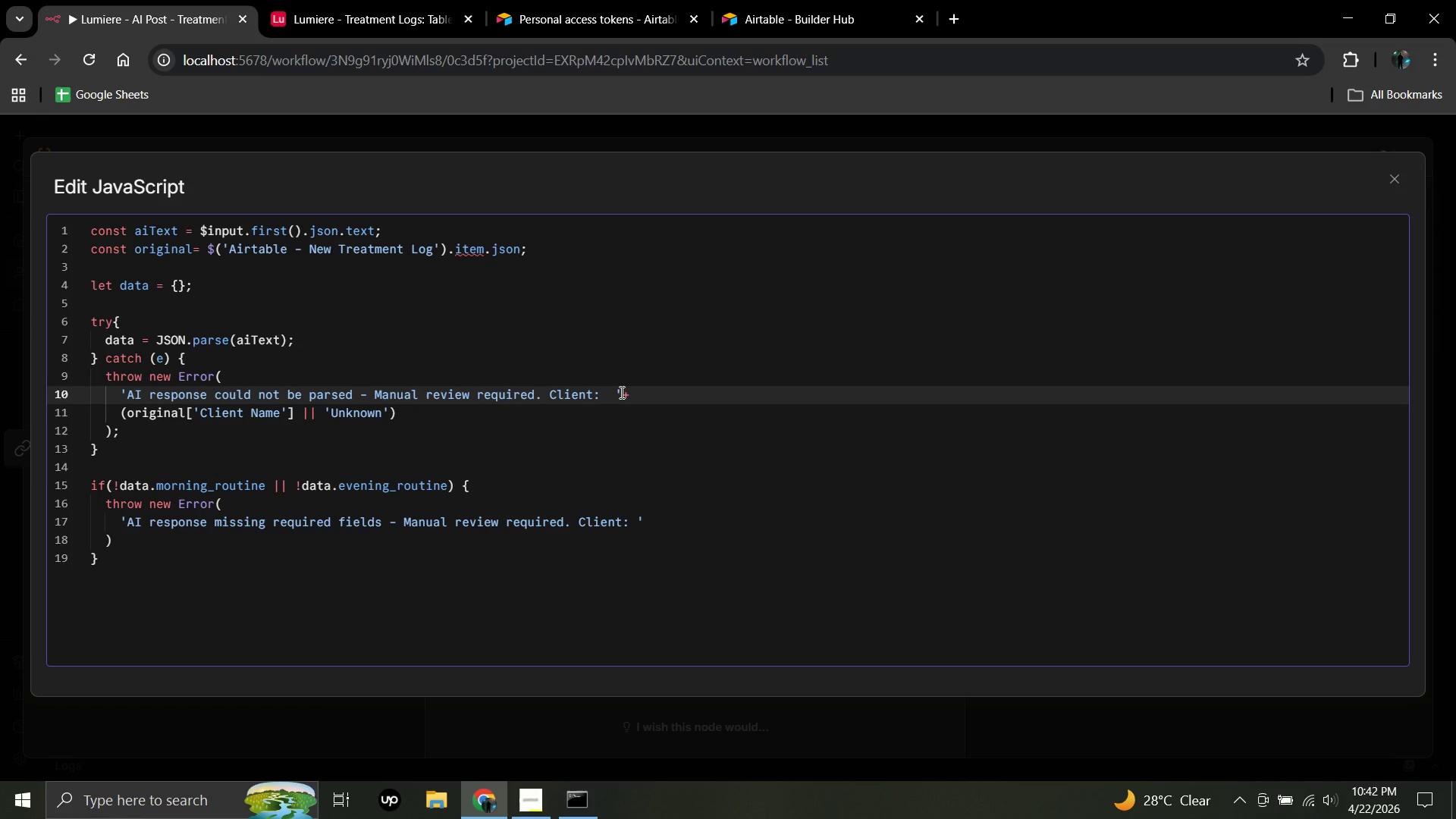 
key(Space)
 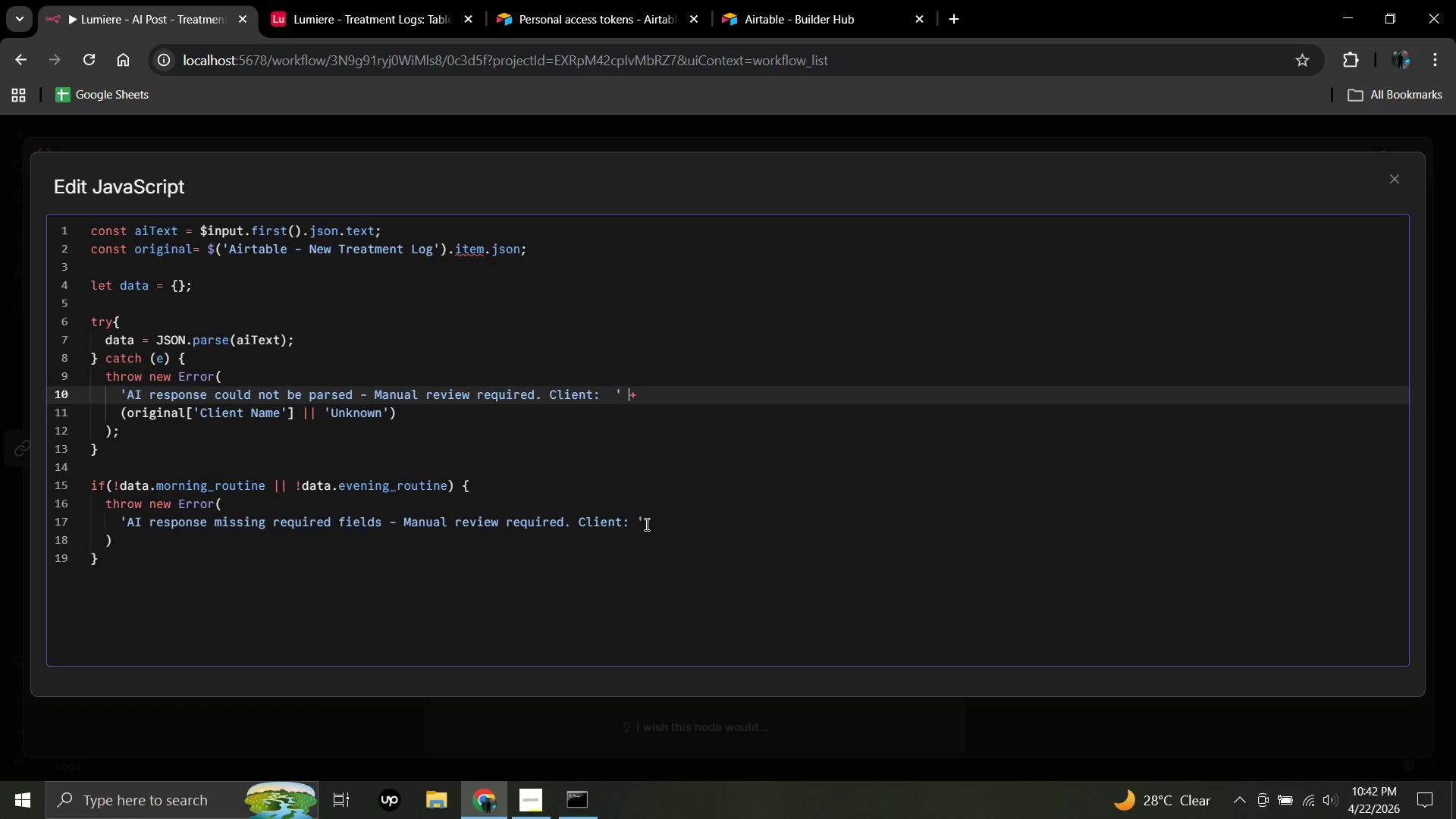 
left_click([644, 520])
 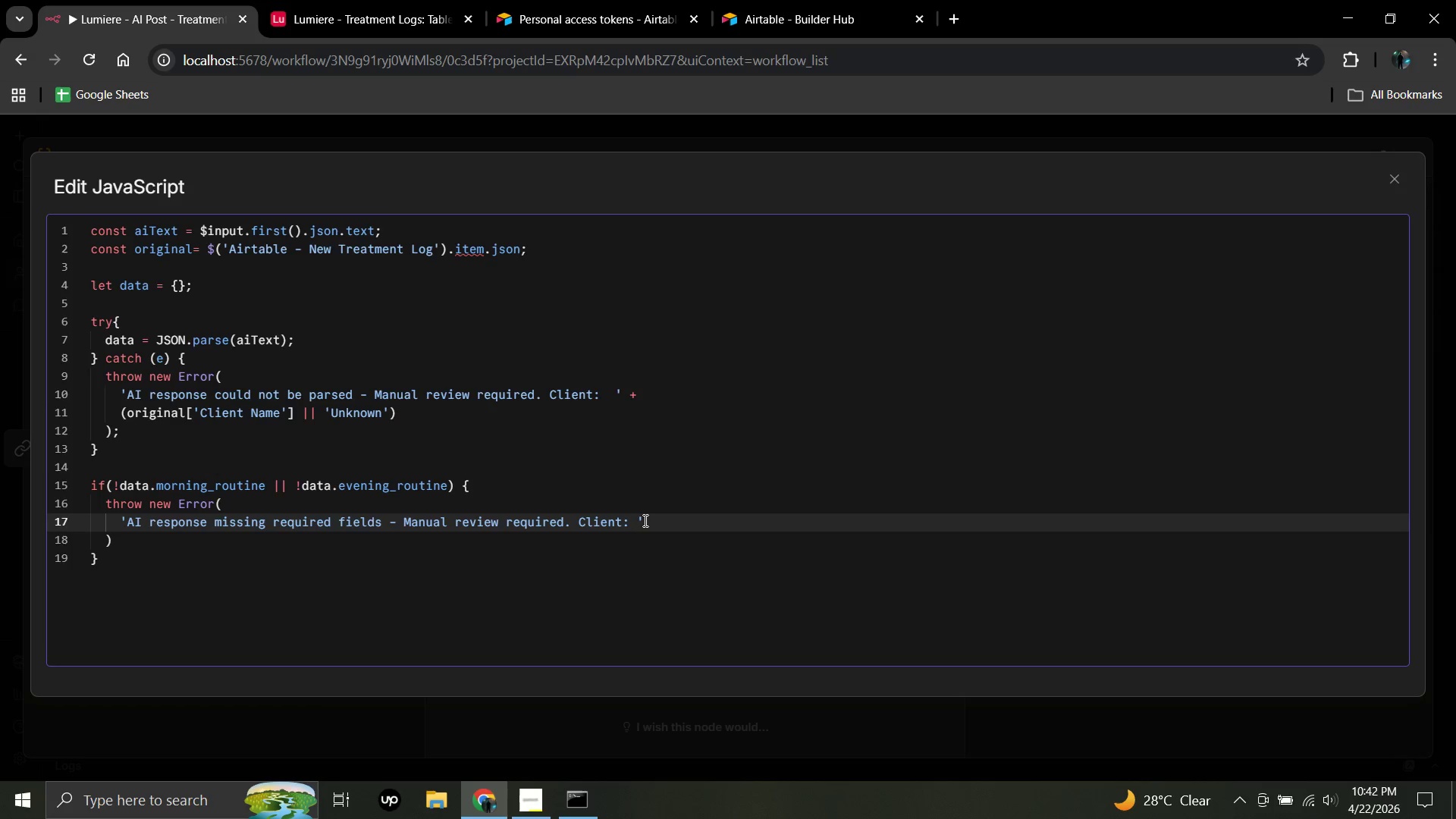 
key(Space)
 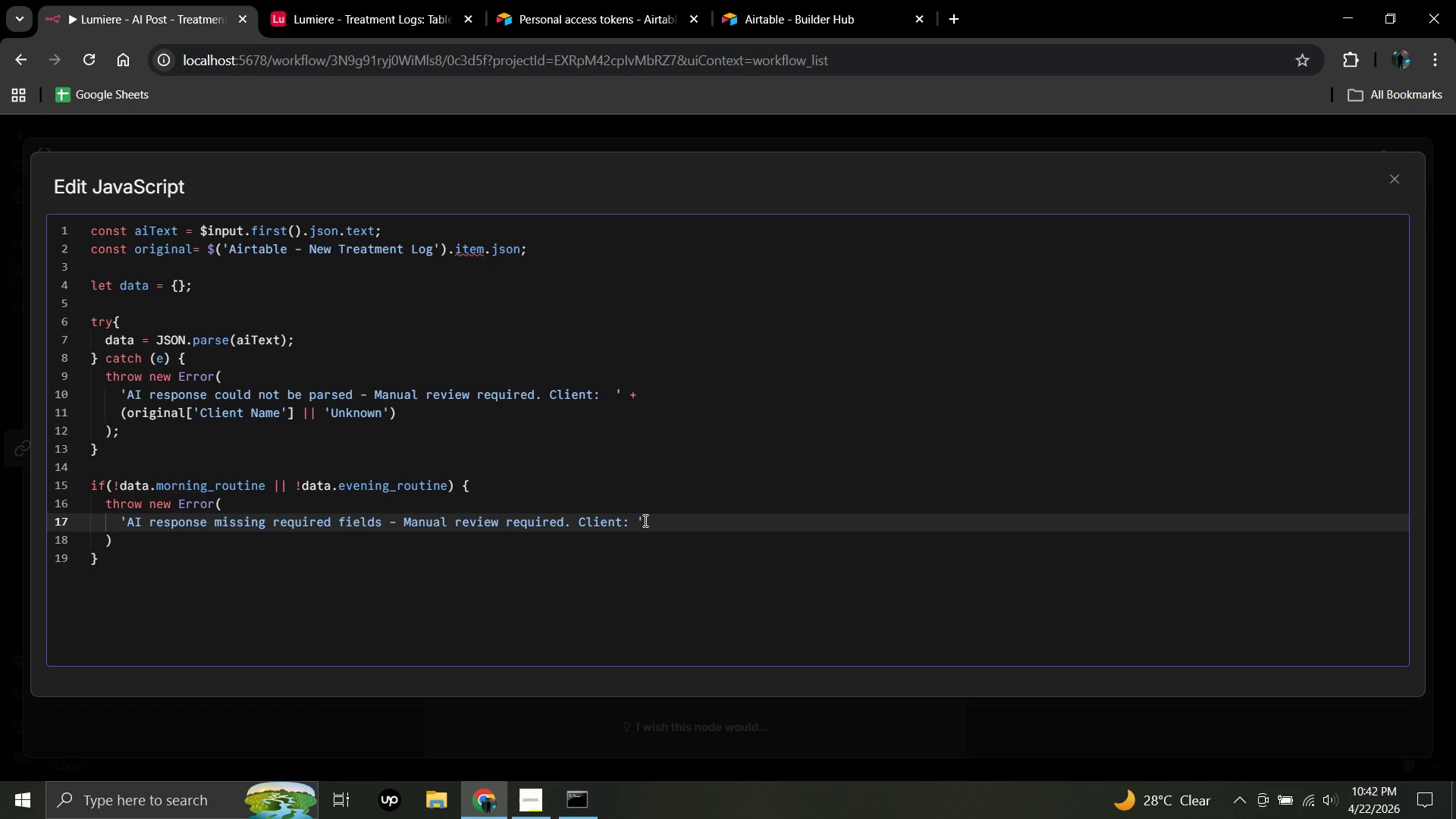 
key(Shift+Equal)
 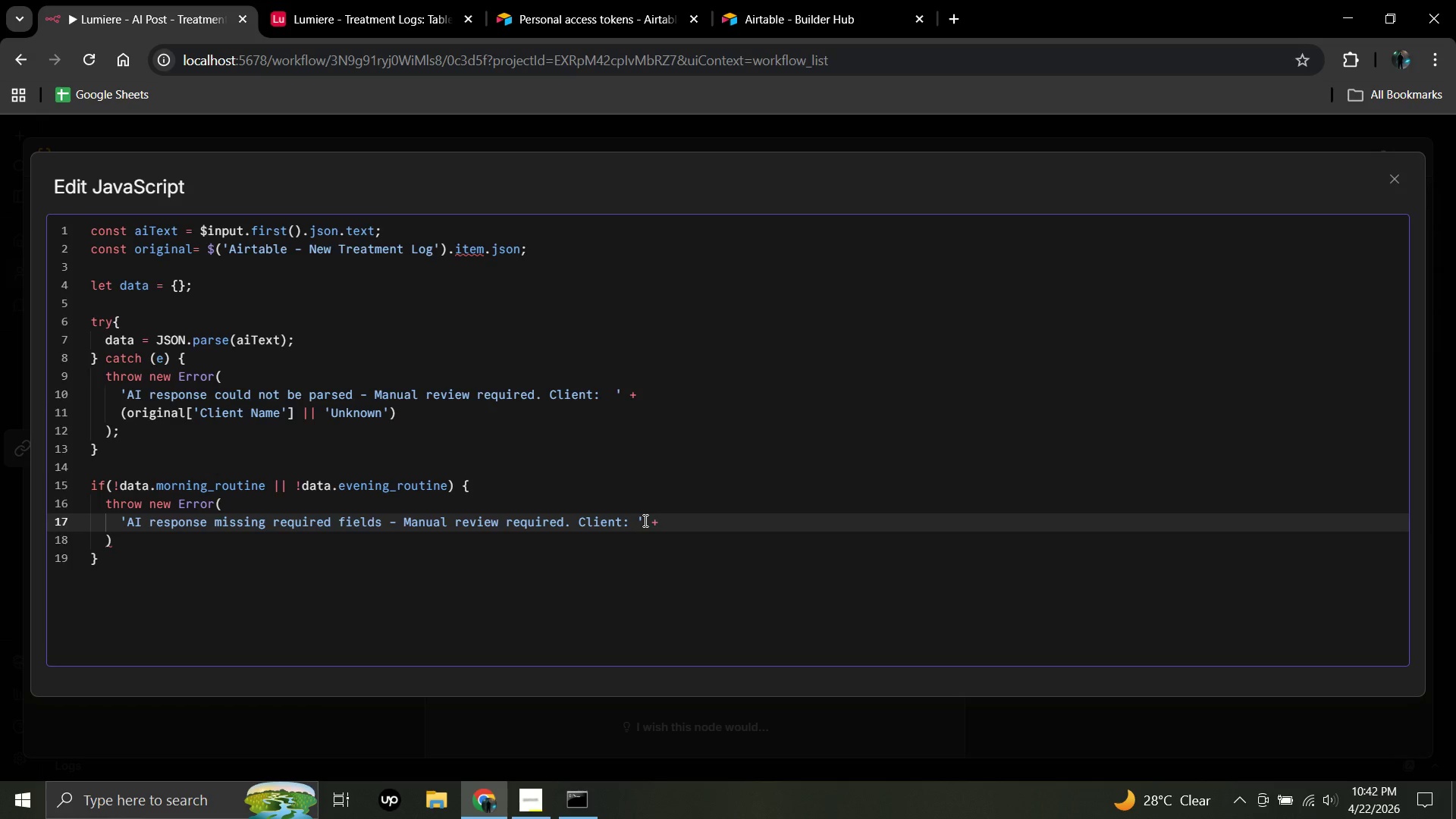 
key(Enter)
 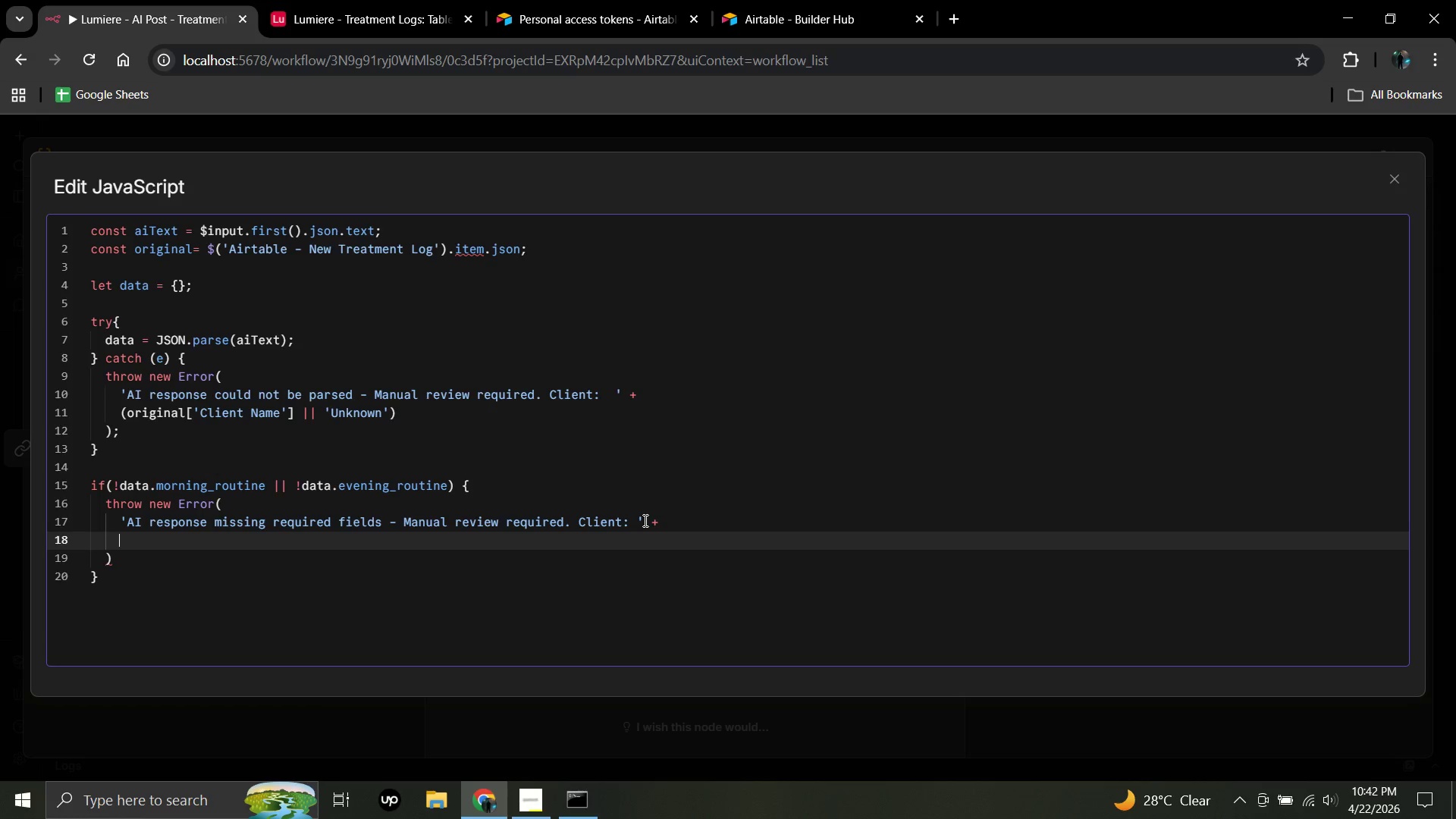 
wait(5.22)
 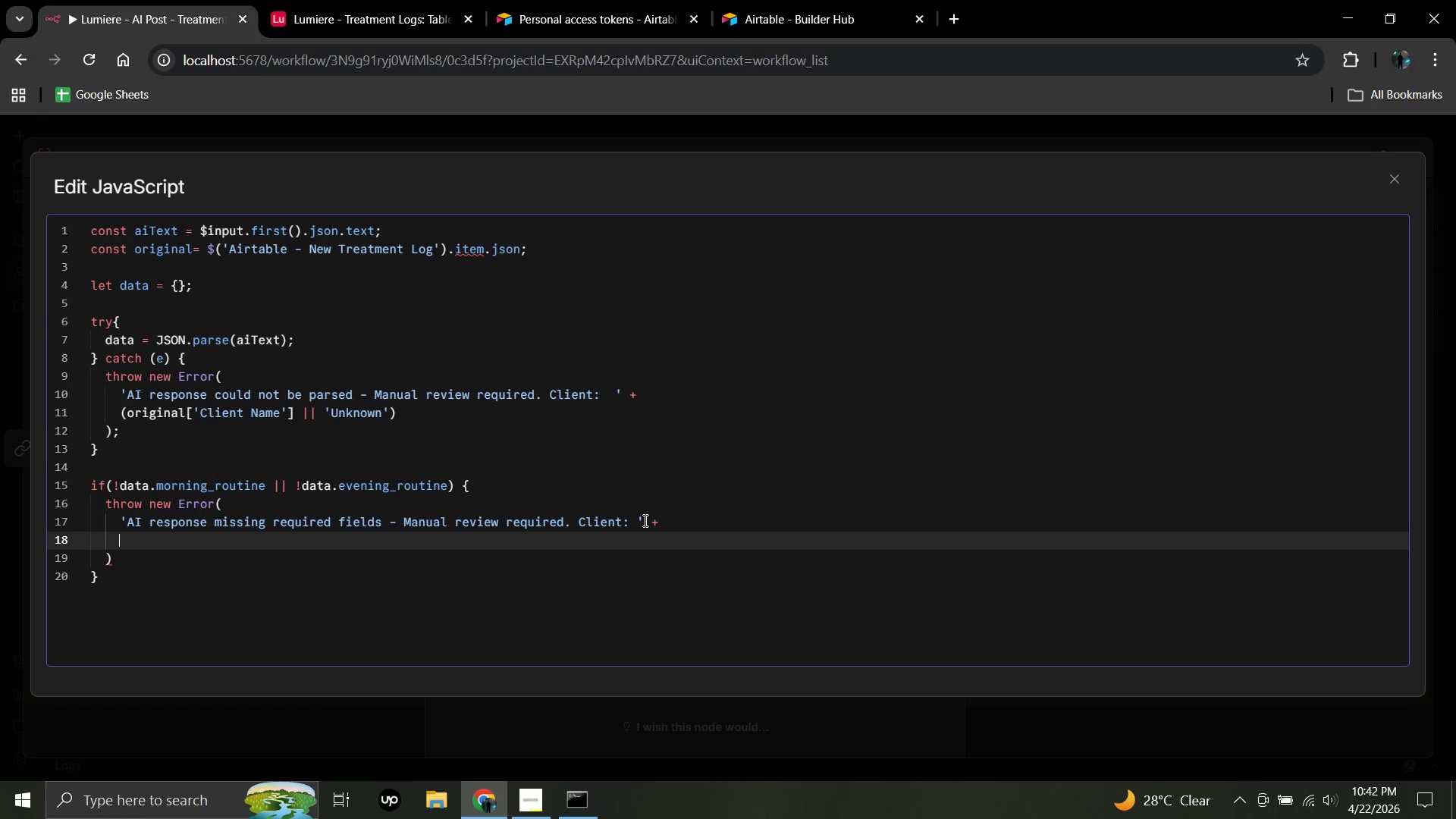 
type( (original)
 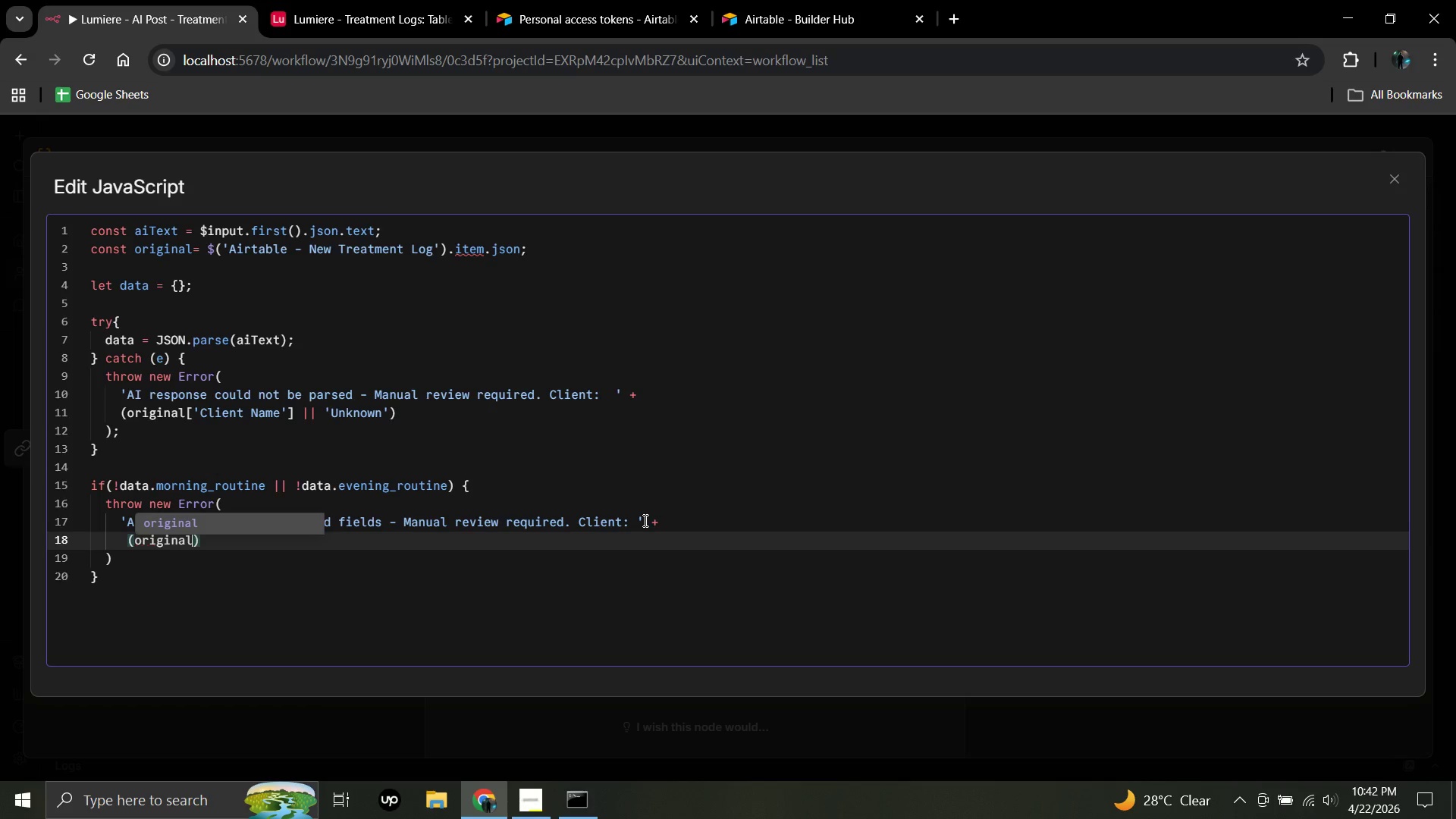 
key(BracketLeft)
 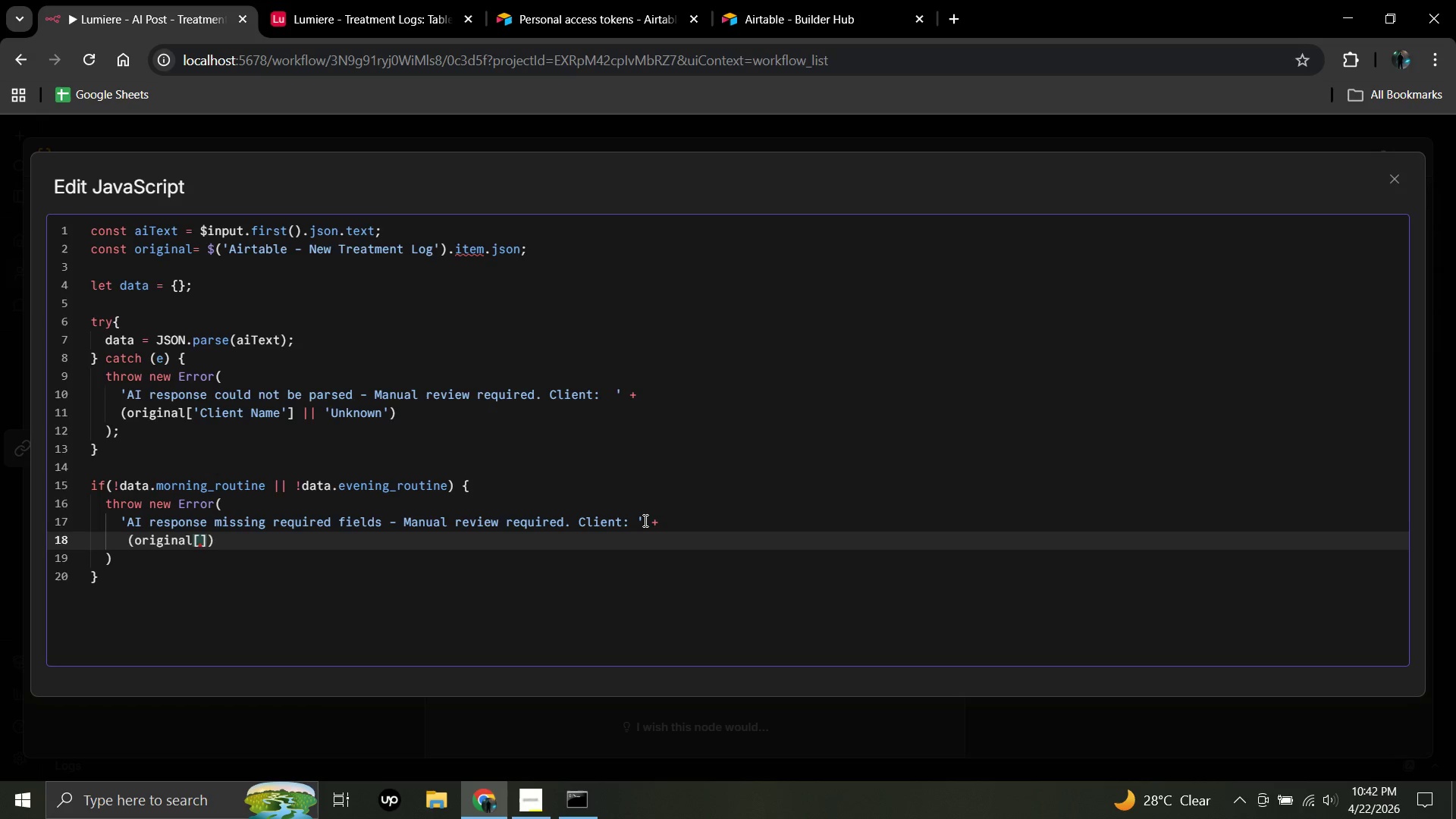 
key(Quote)
 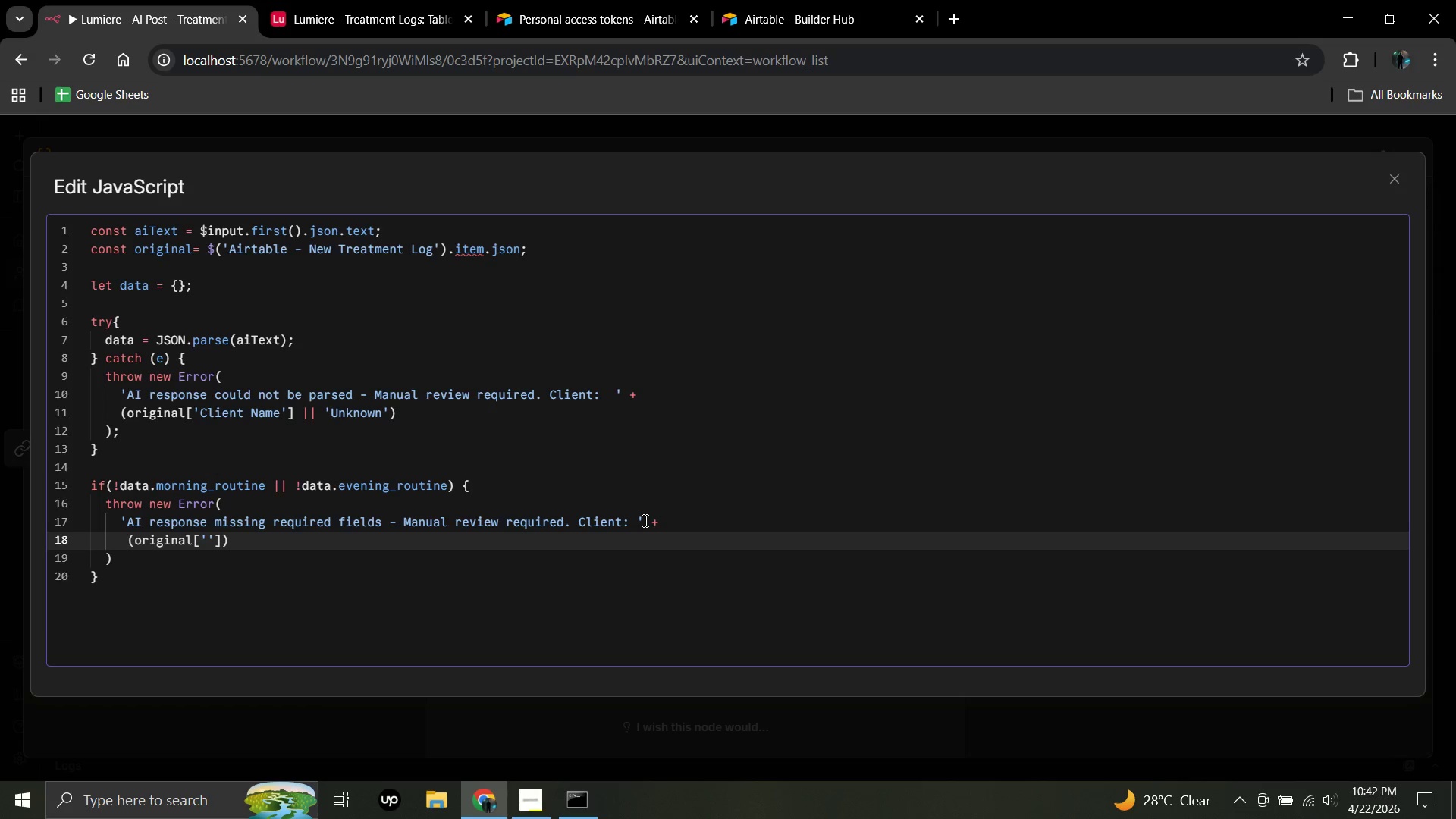 
type(Client Name)
 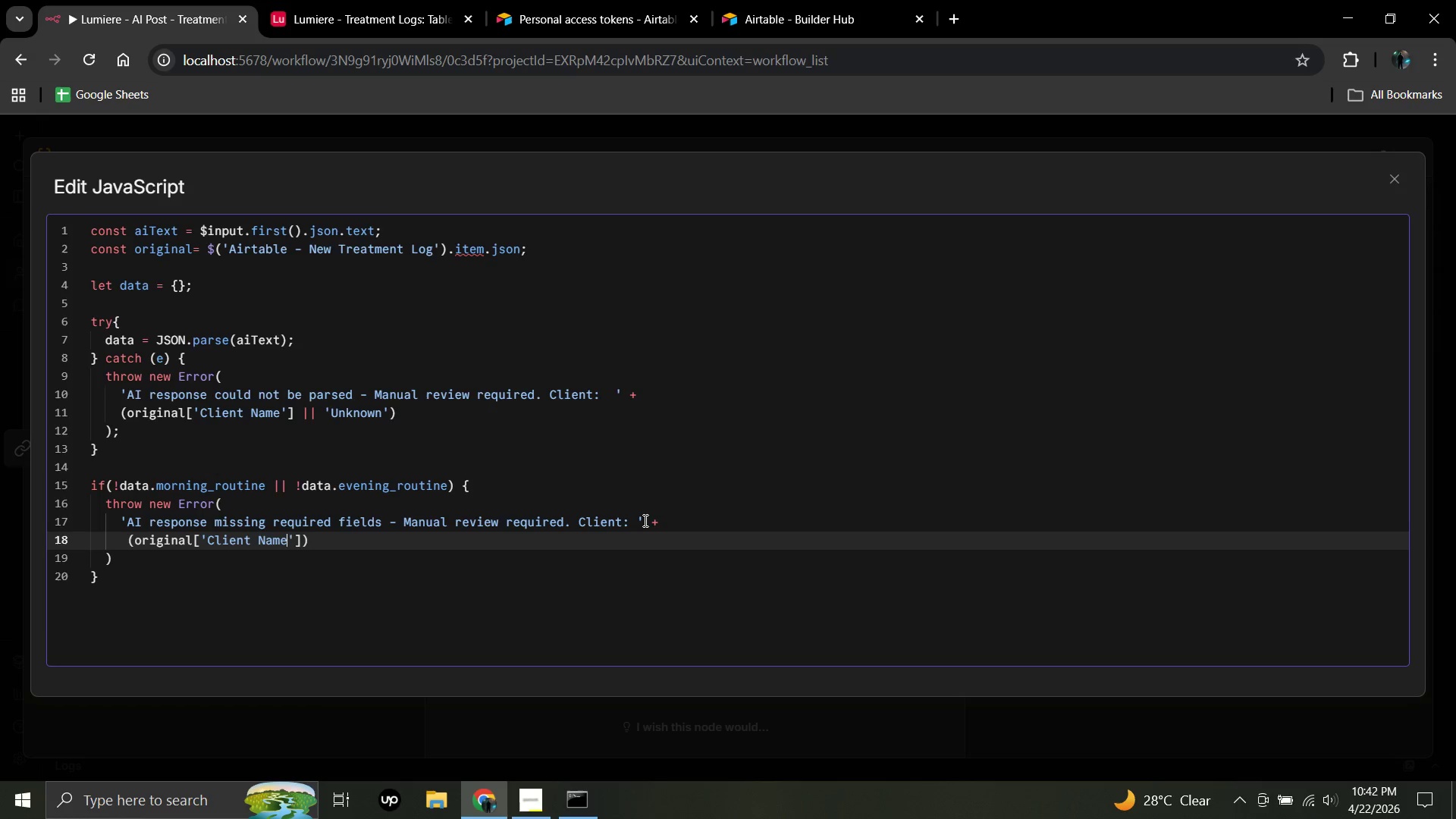 
wait(5.52)
 